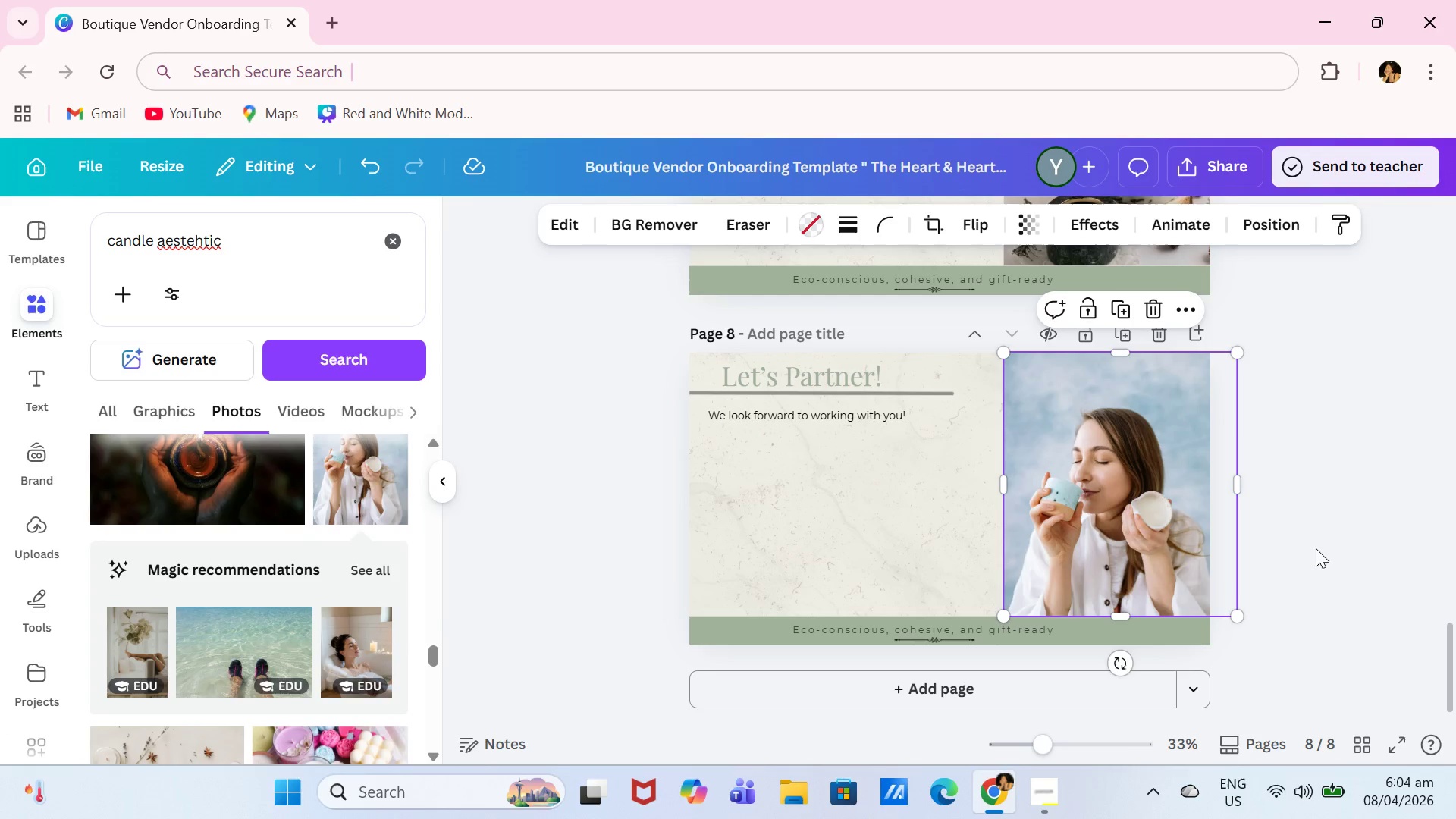 
left_click([1343, 548])
 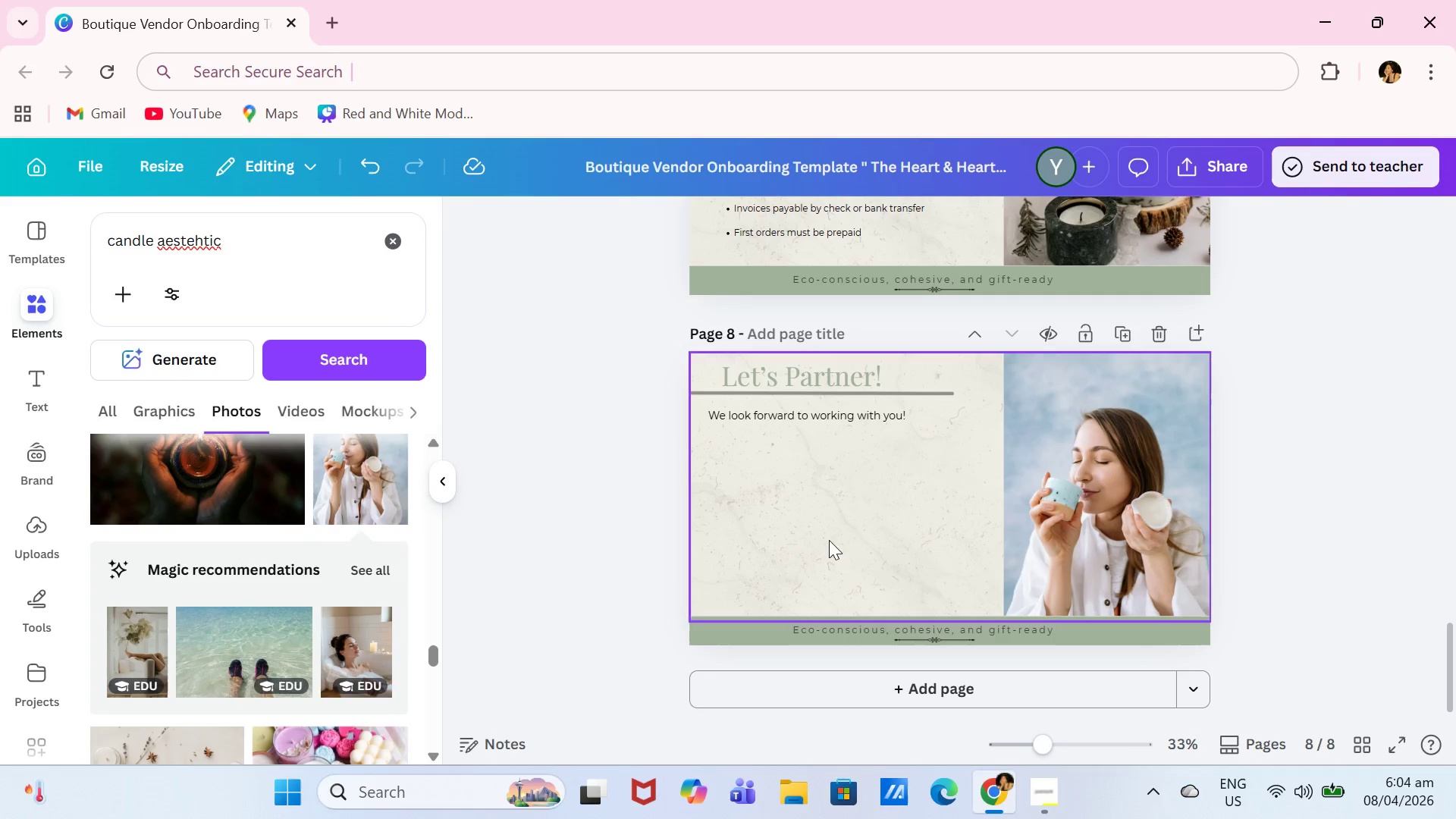 
scroll: coordinate [231, 613], scroll_direction: down, amount: 5.0
 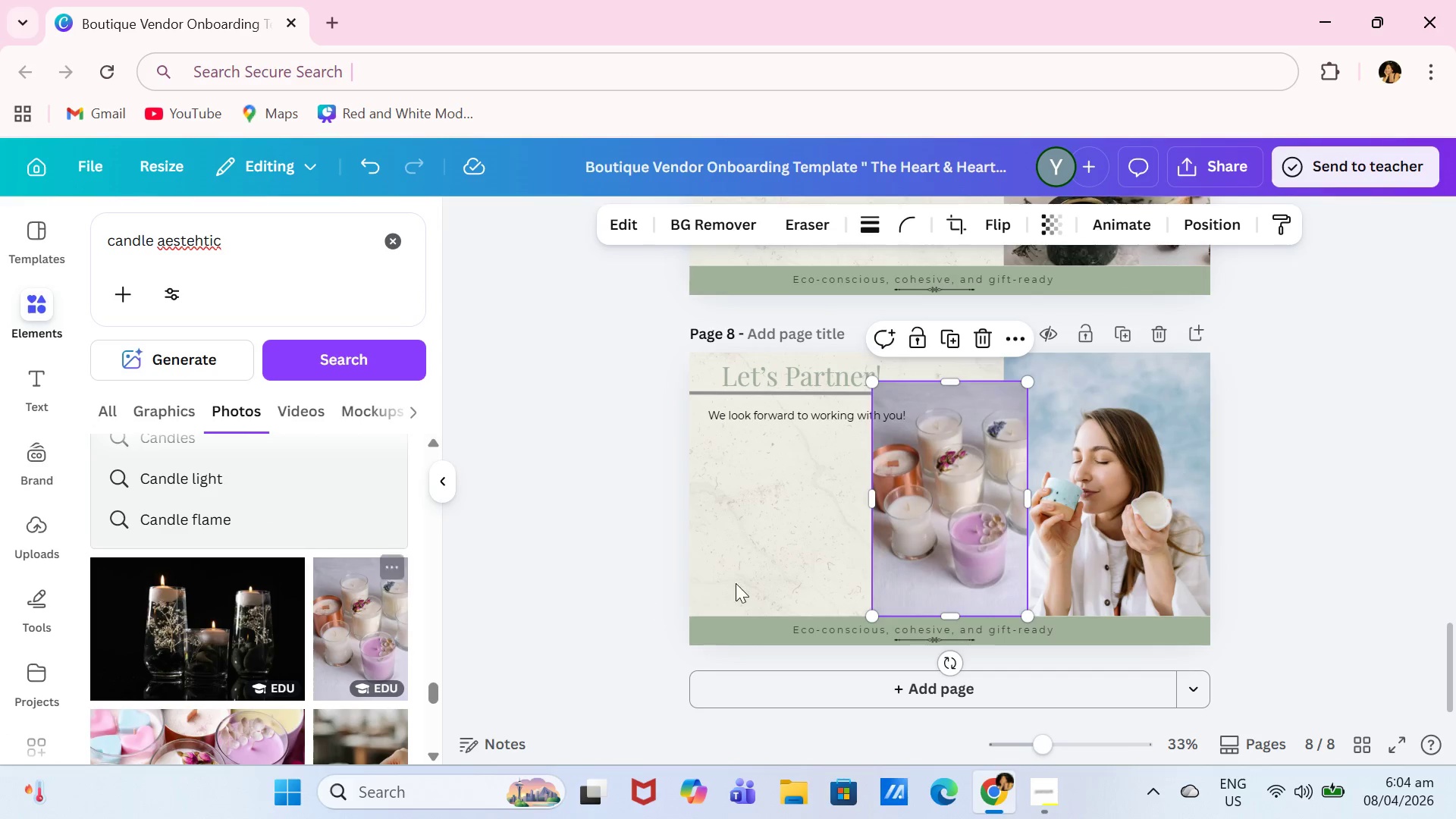 
left_click_drag(start_coordinate=[958, 520], to_coordinate=[1097, 508])
 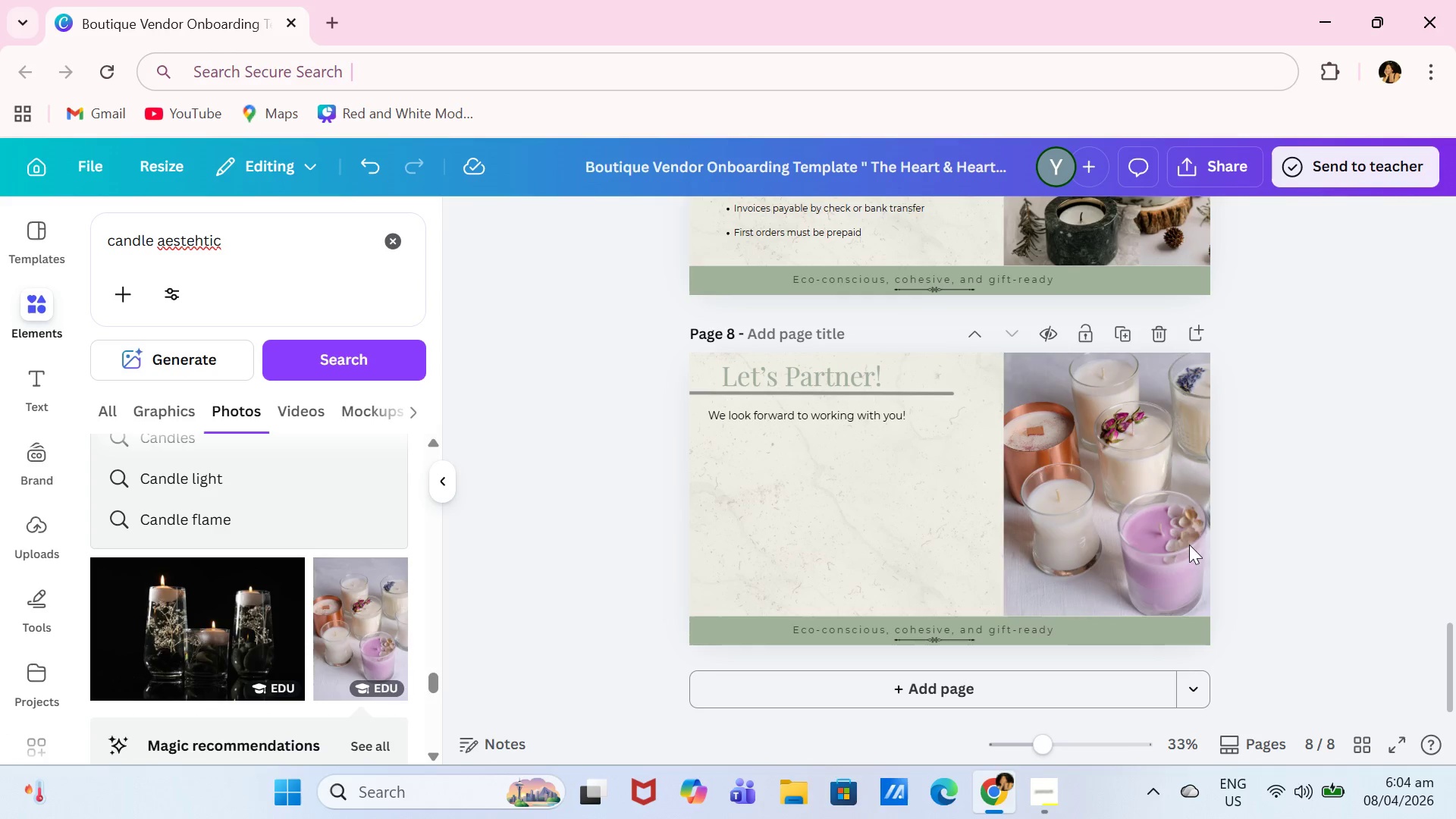 
scroll: coordinate [309, 612], scroll_direction: down, amount: 4.0
 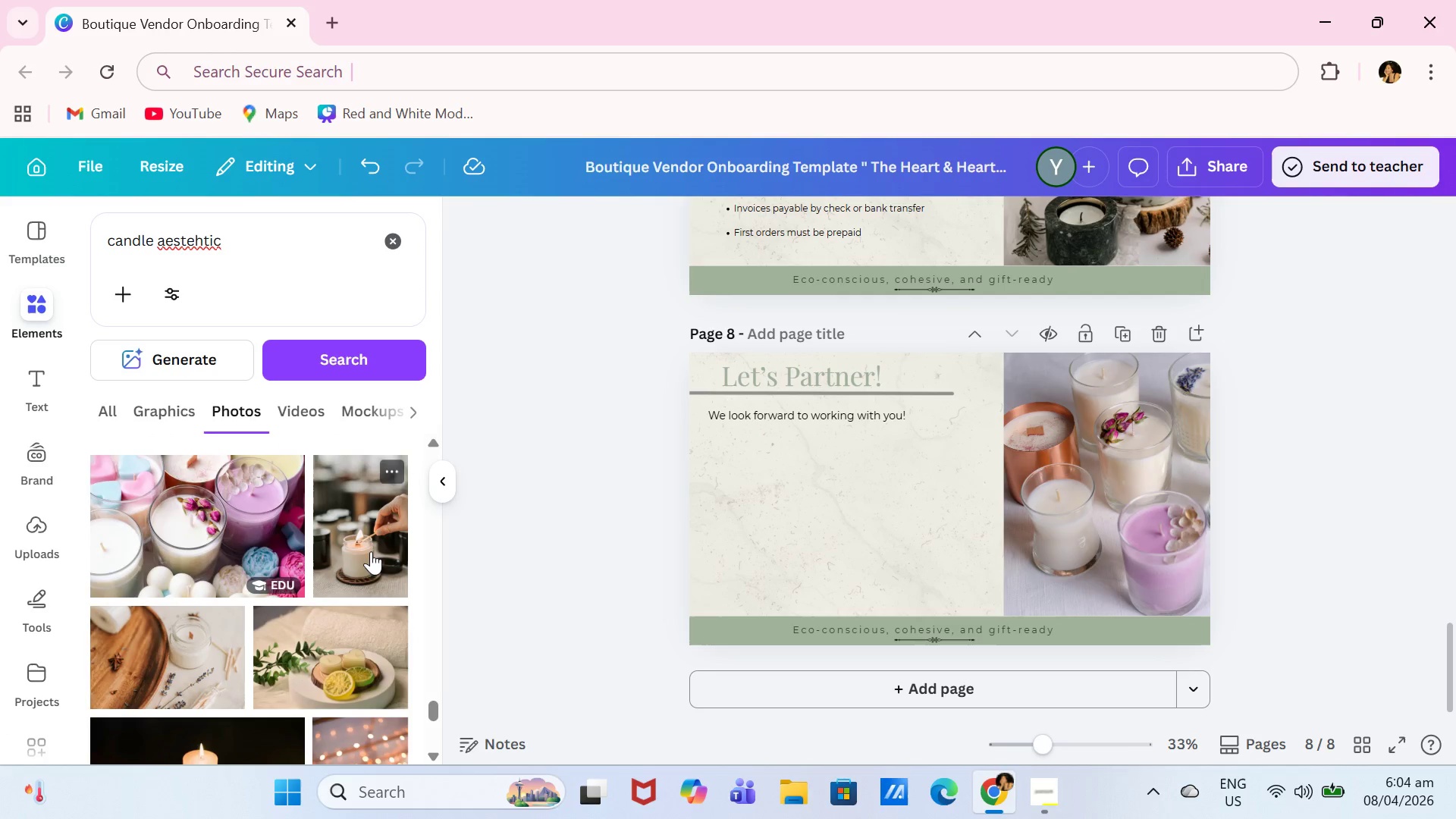 
left_click([371, 551])
 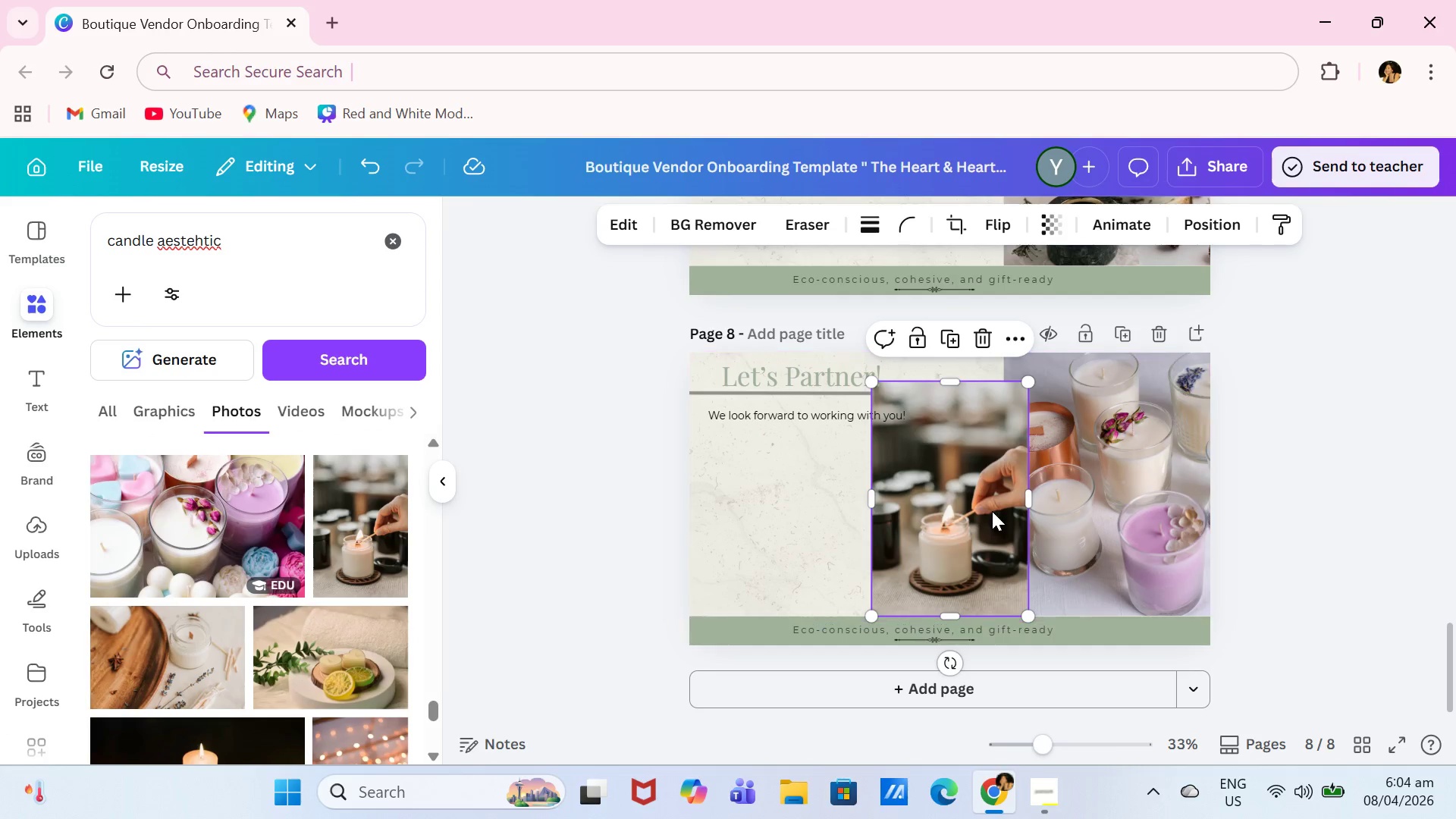 
left_click_drag(start_coordinate=[985, 511], to_coordinate=[1122, 488])
 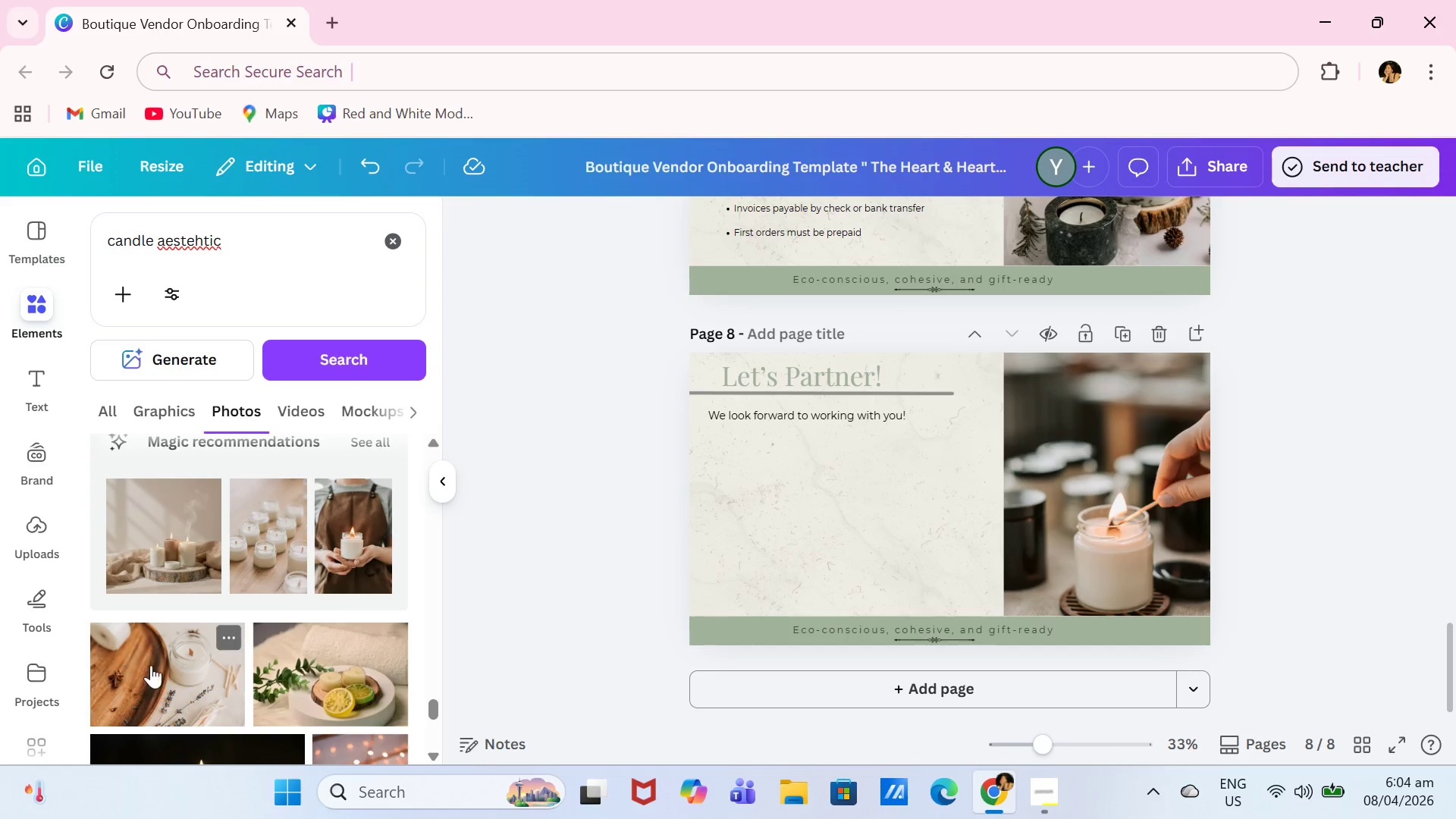 
left_click_drag(start_coordinate=[1021, 531], to_coordinate=[1100, 520])
 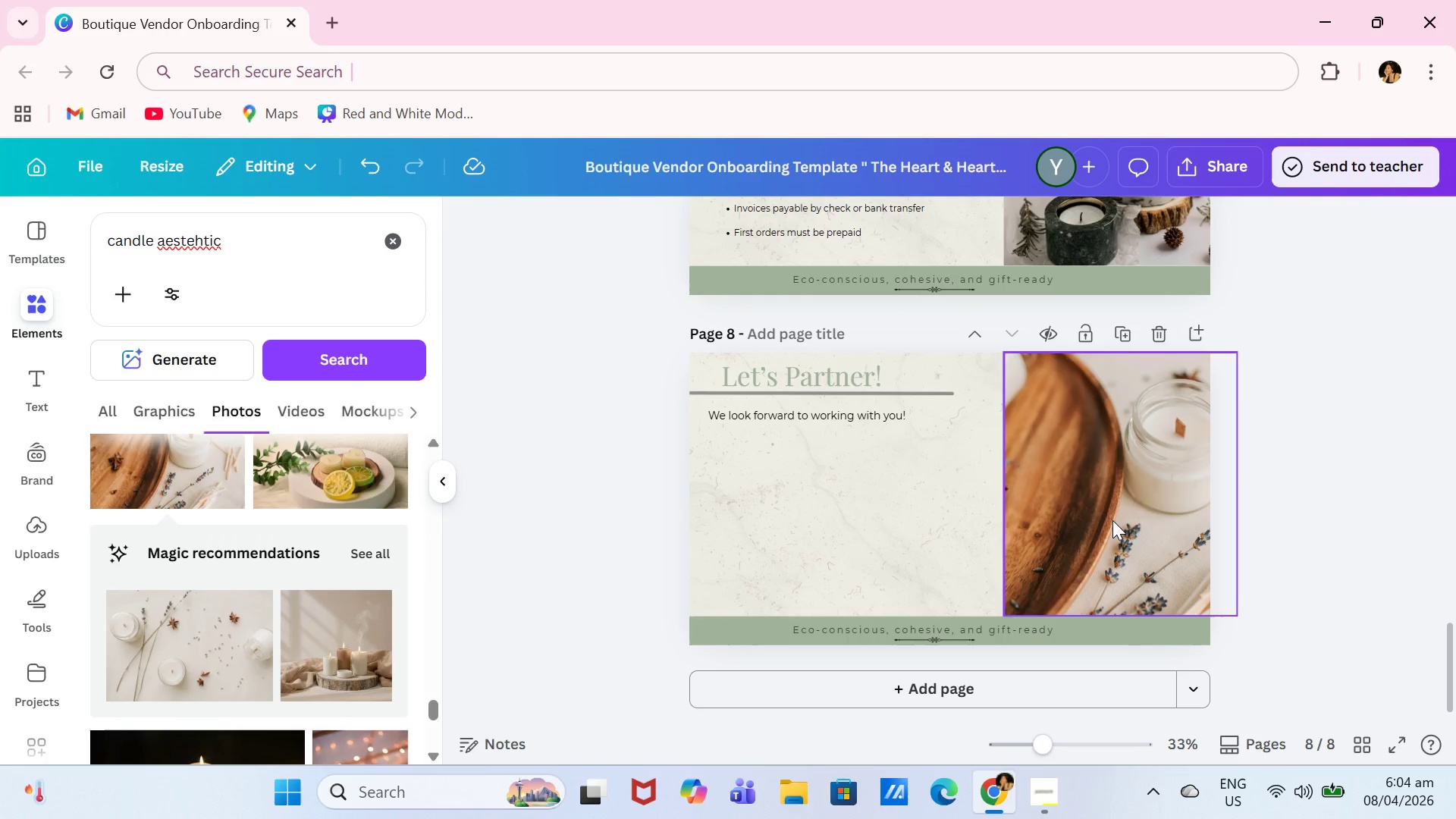 
left_click([1112, 520])
 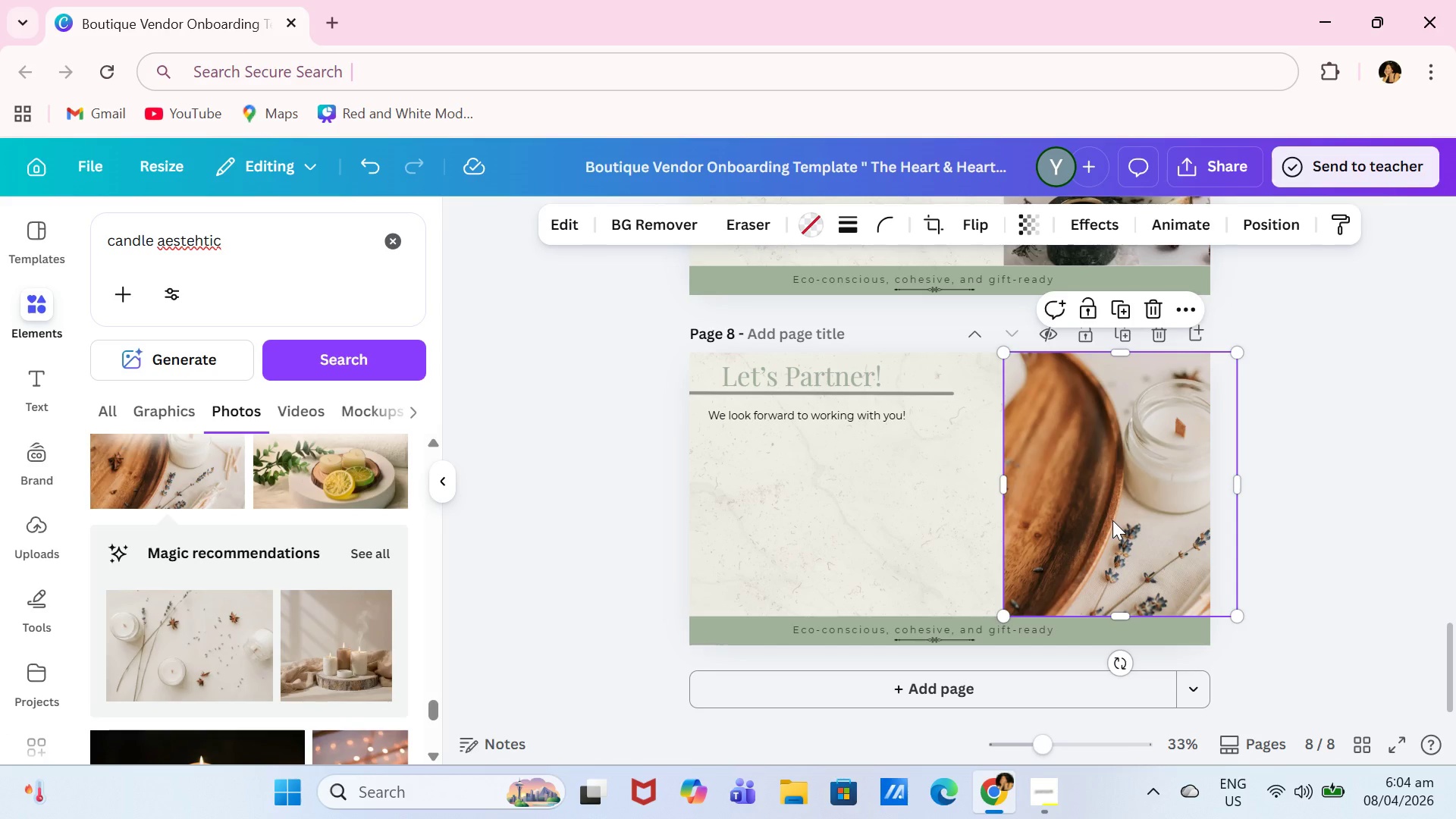 
left_click([1112, 520])
 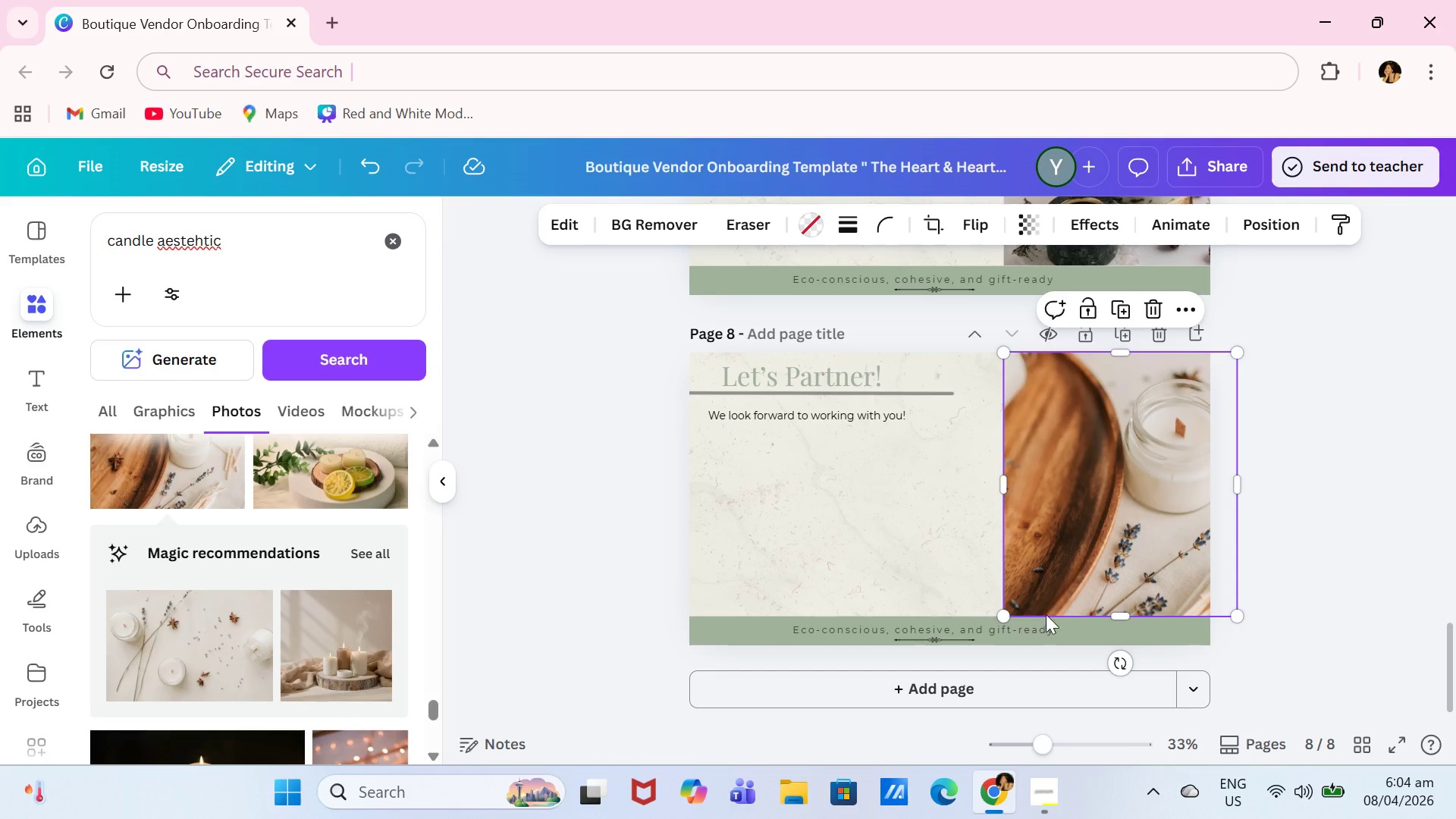 
mouse_move([977, 789])
 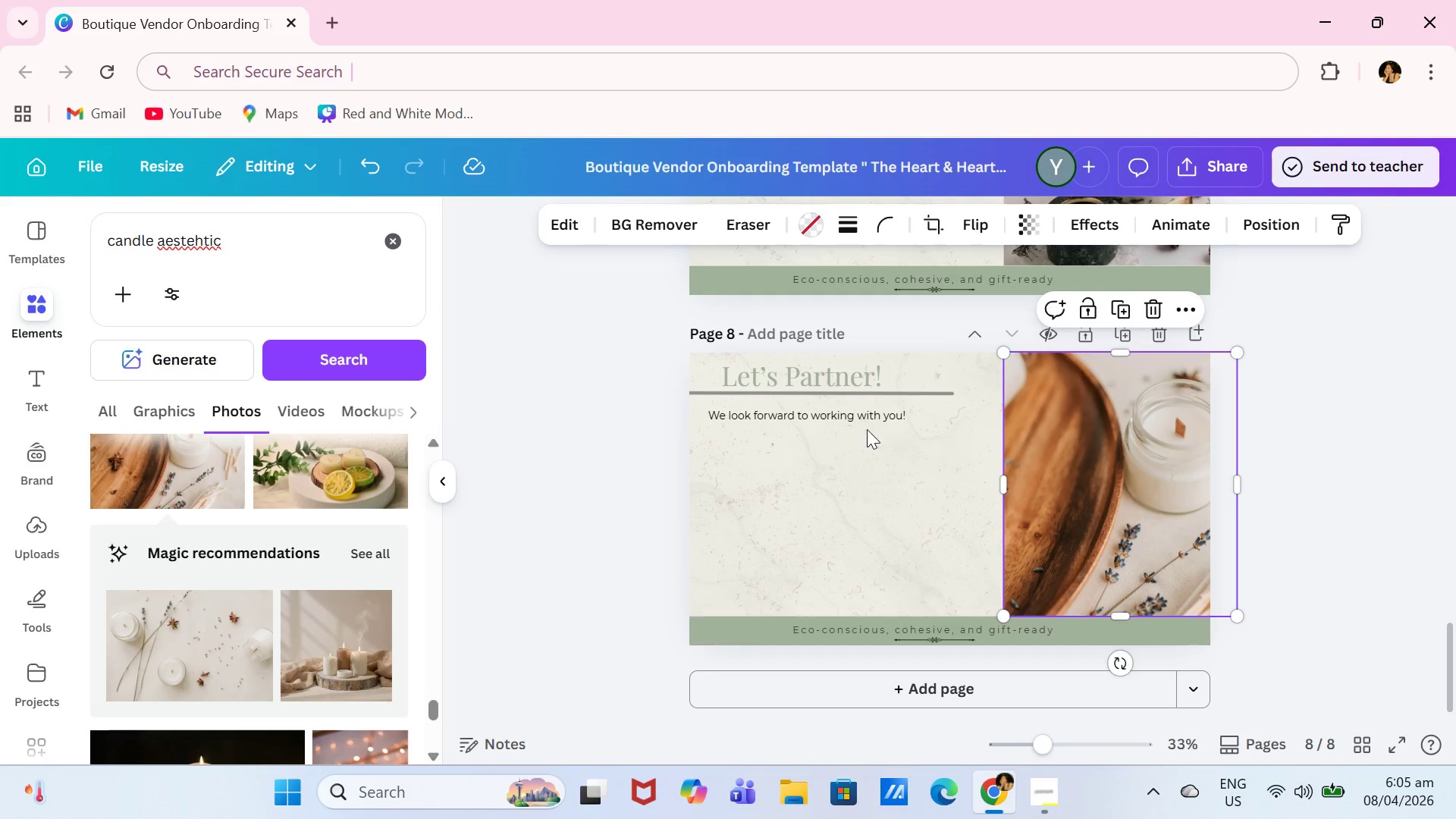 
left_click([880, 416])
 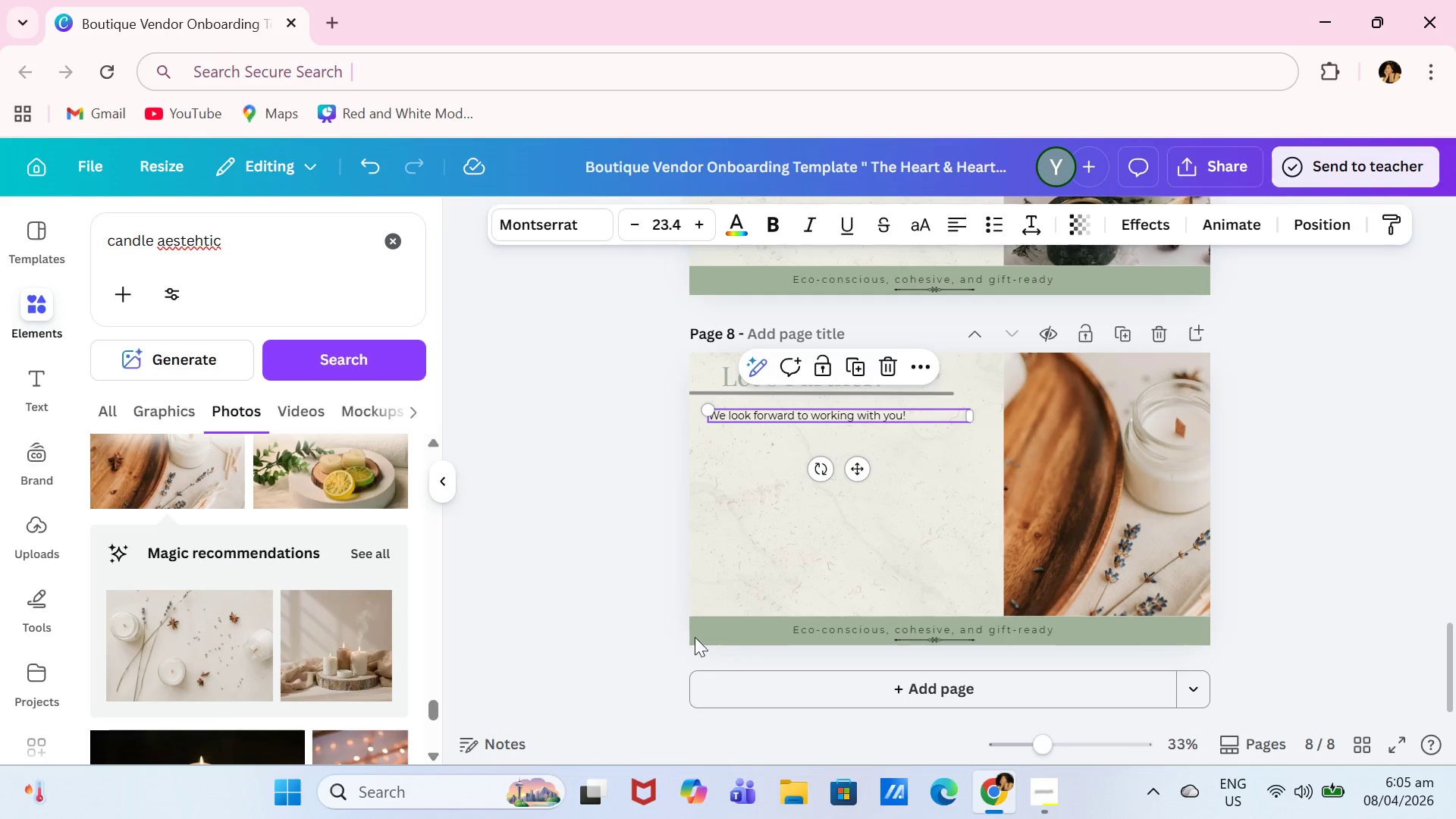 
left_click_drag(start_coordinate=[704, 405], to_coordinate=[673, 388])
 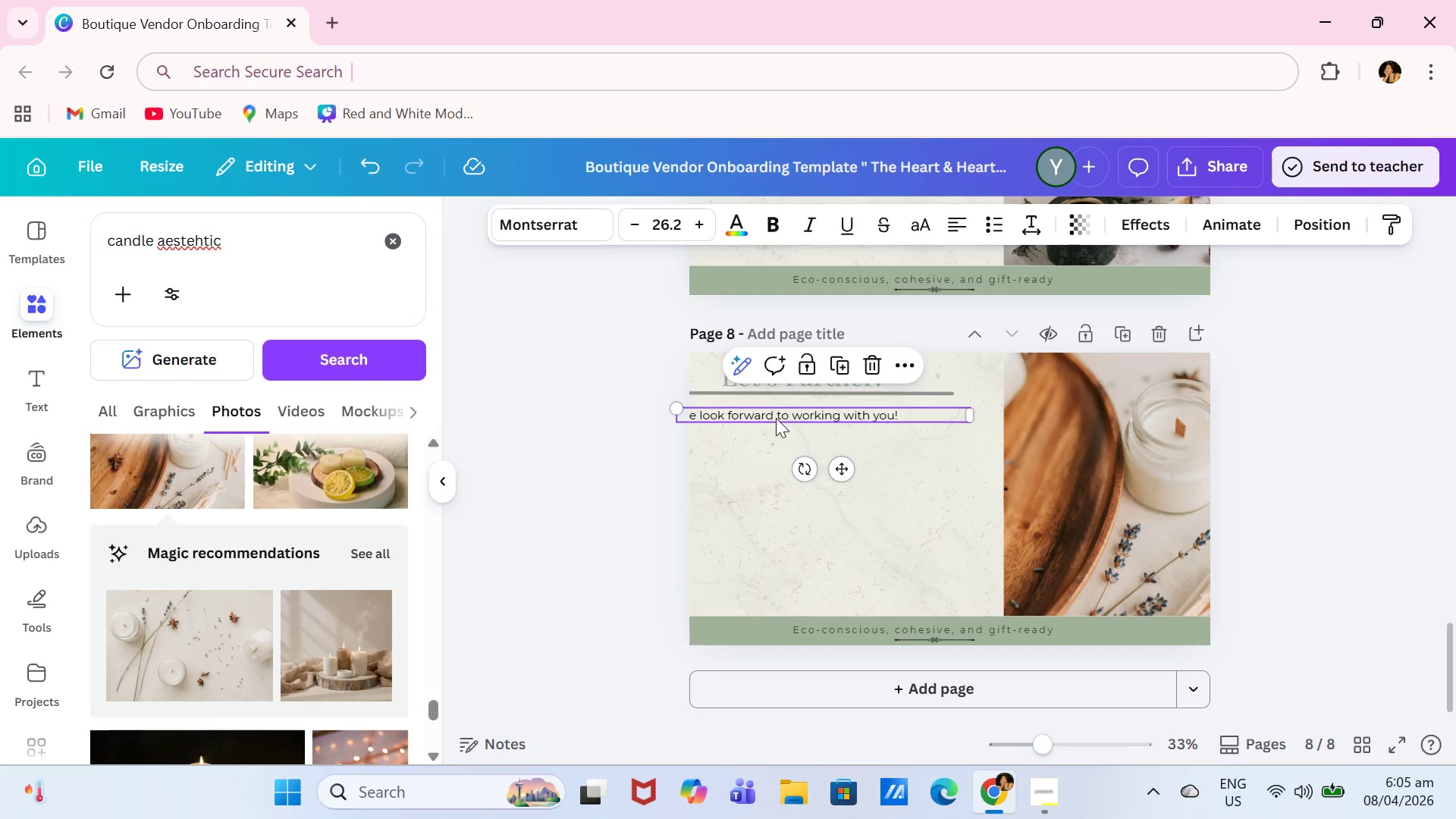 
left_click([776, 418])
 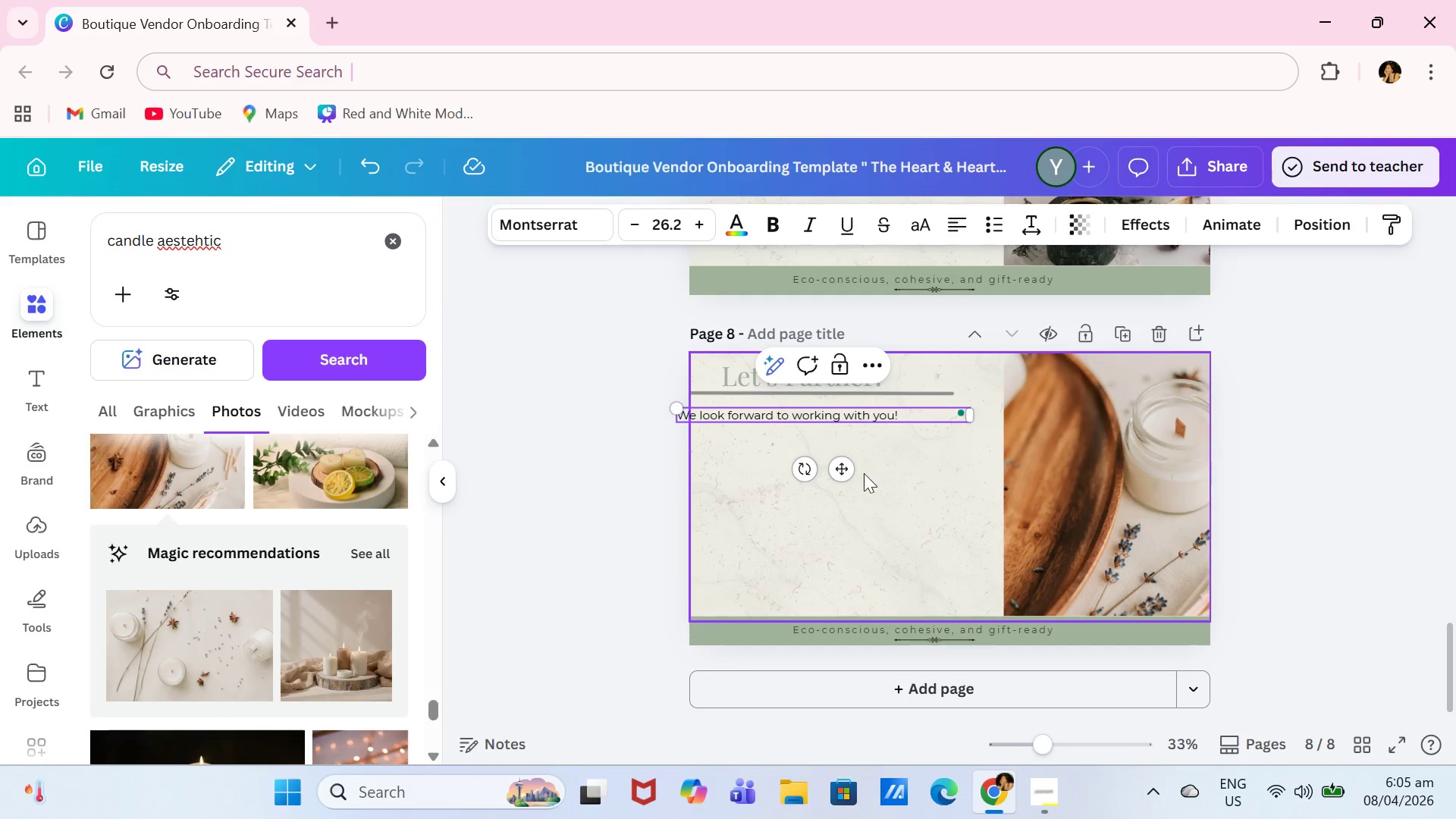 
left_click_drag(start_coordinate=[845, 475], to_coordinate=[866, 477])
 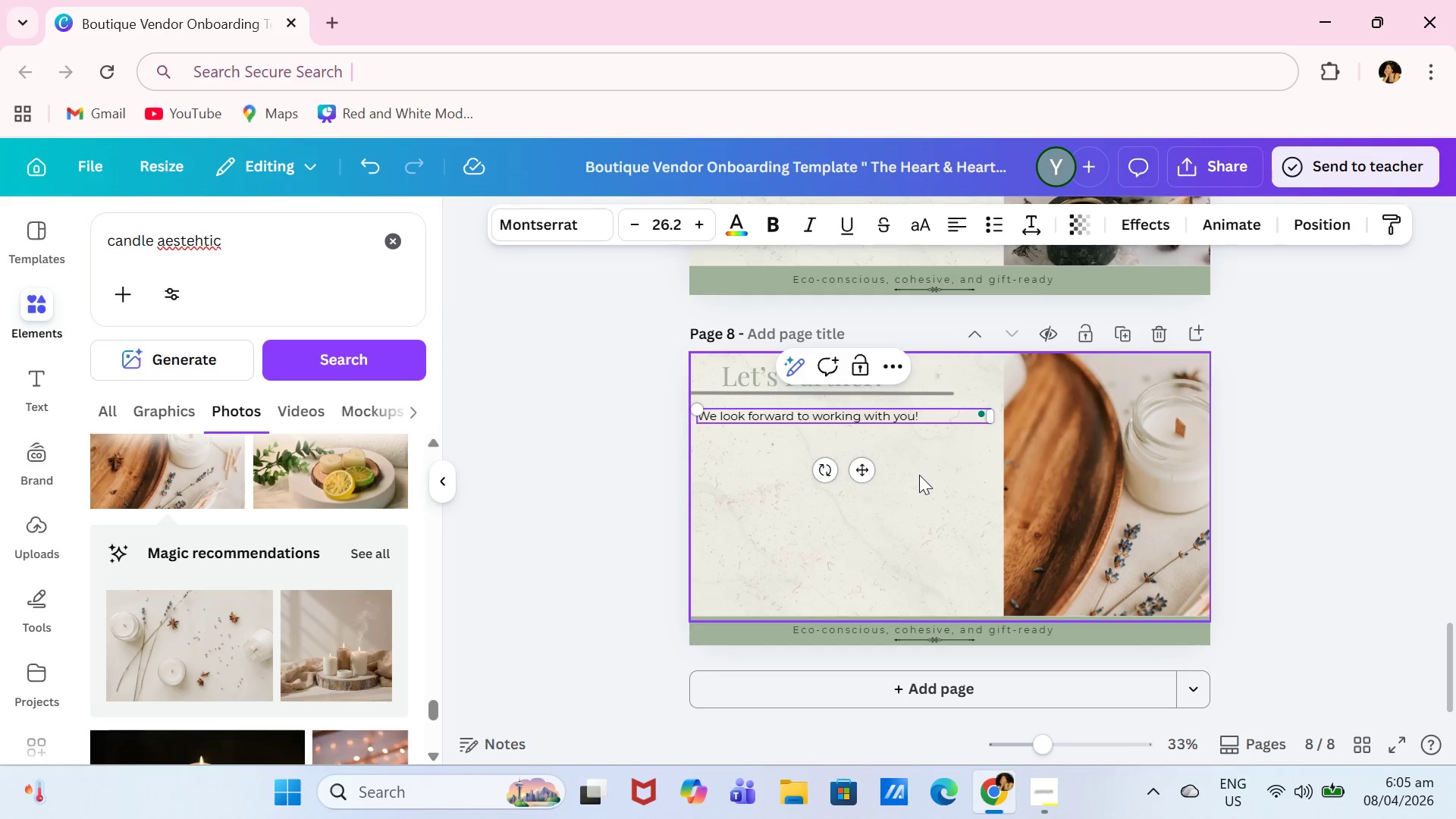 
double_click([896, 419])
 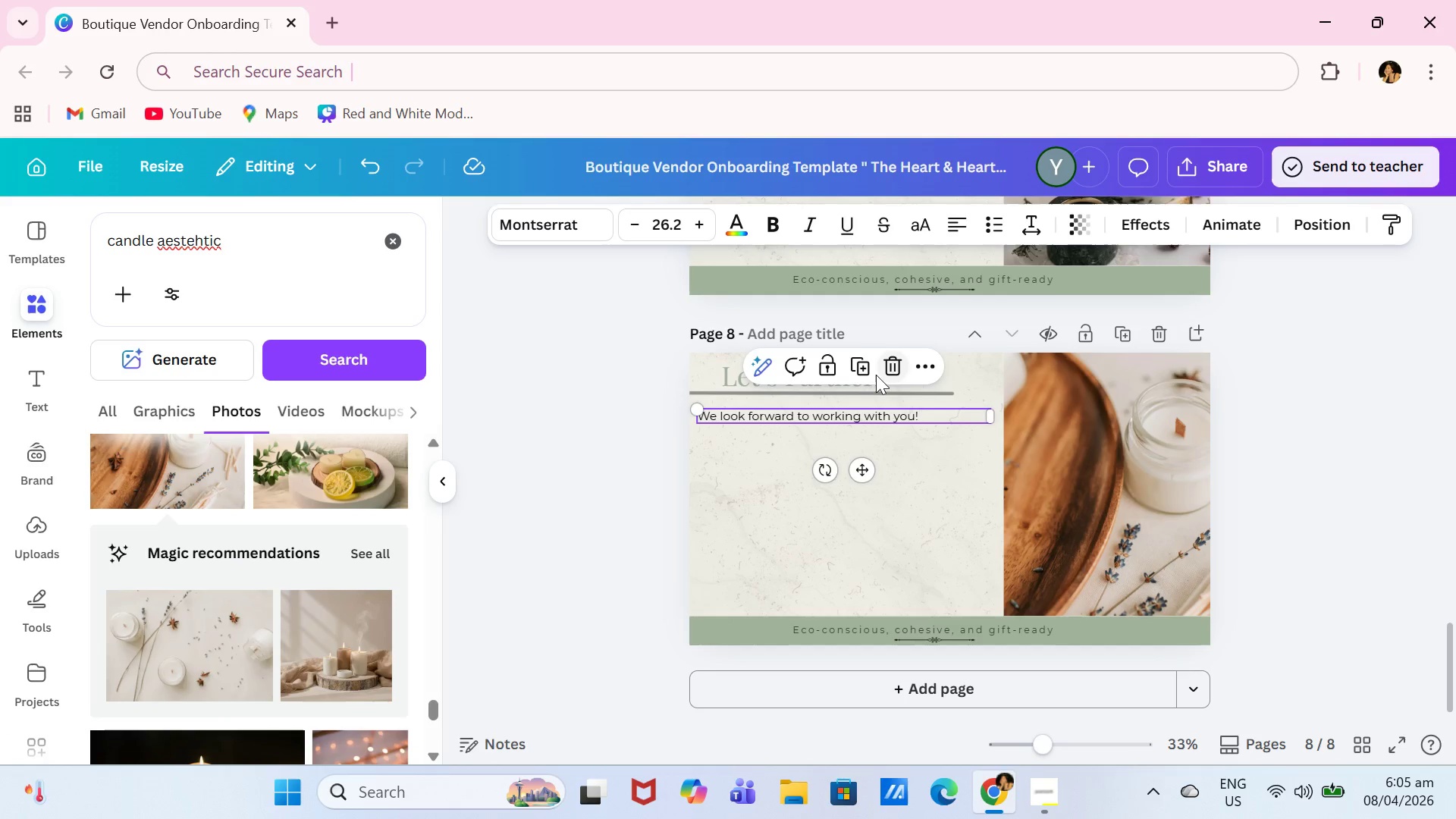 
left_click([858, 369])
 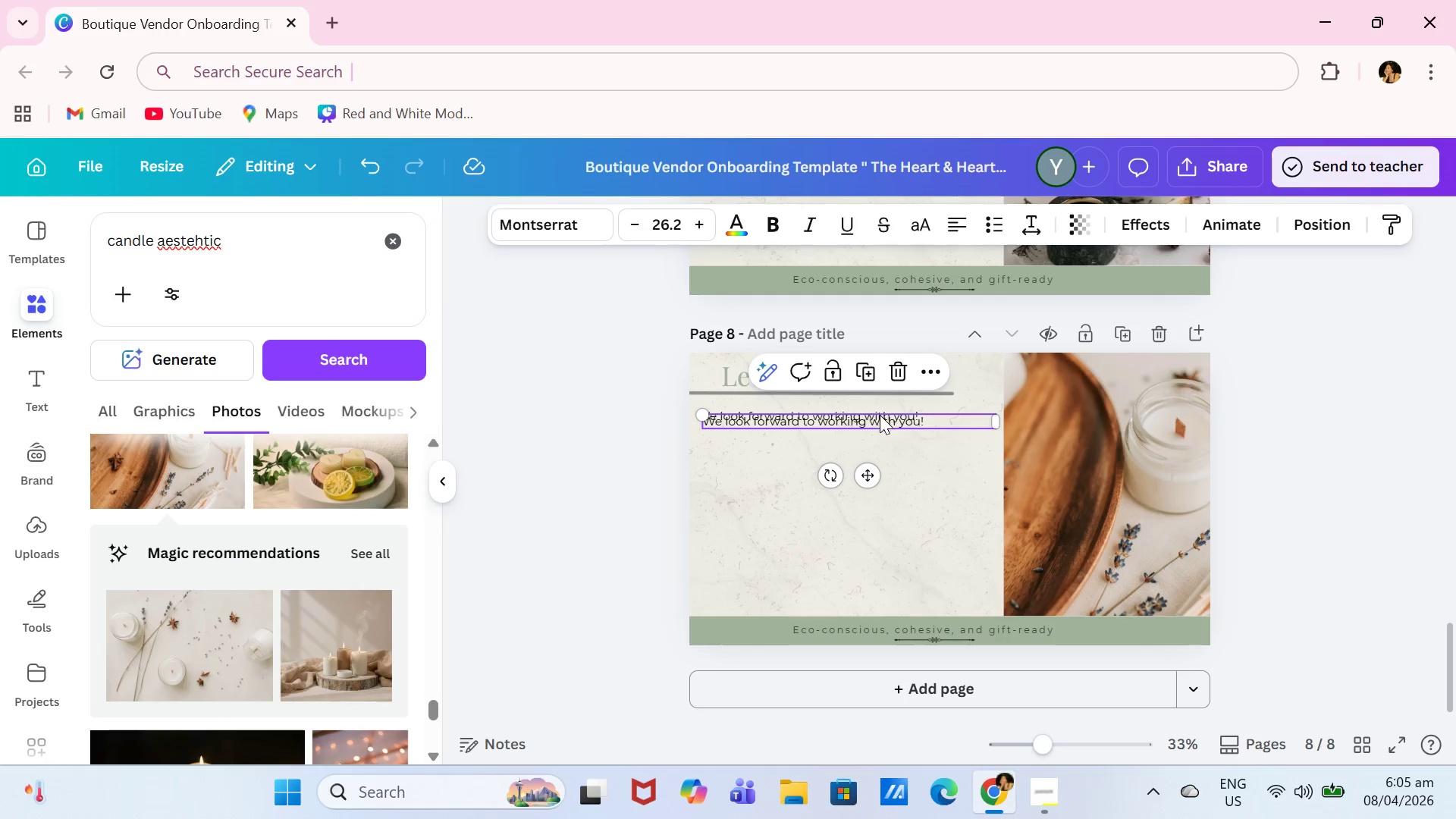 
left_click_drag(start_coordinate=[882, 419], to_coordinate=[886, 449])
 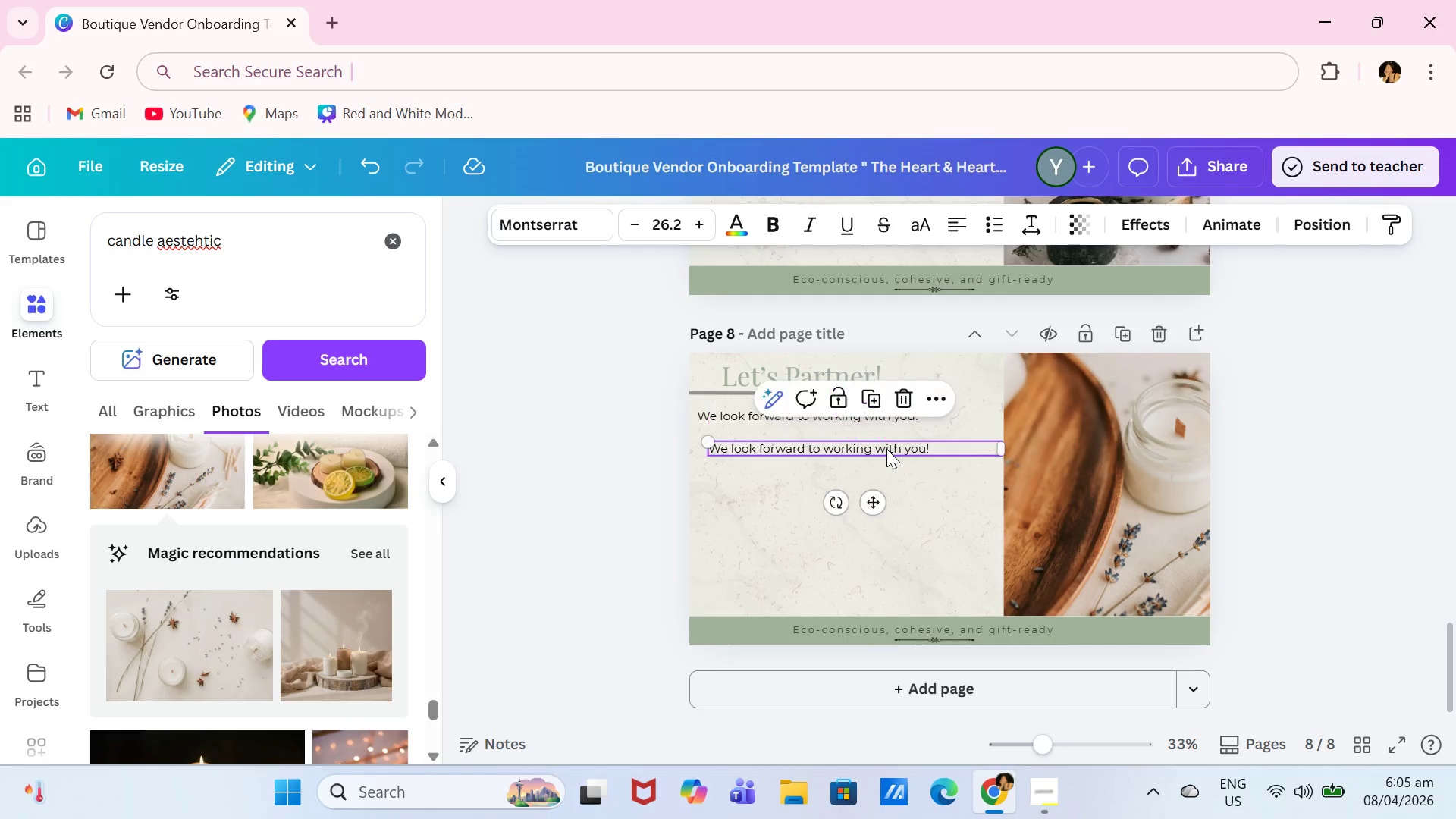 
double_click([886, 449])
 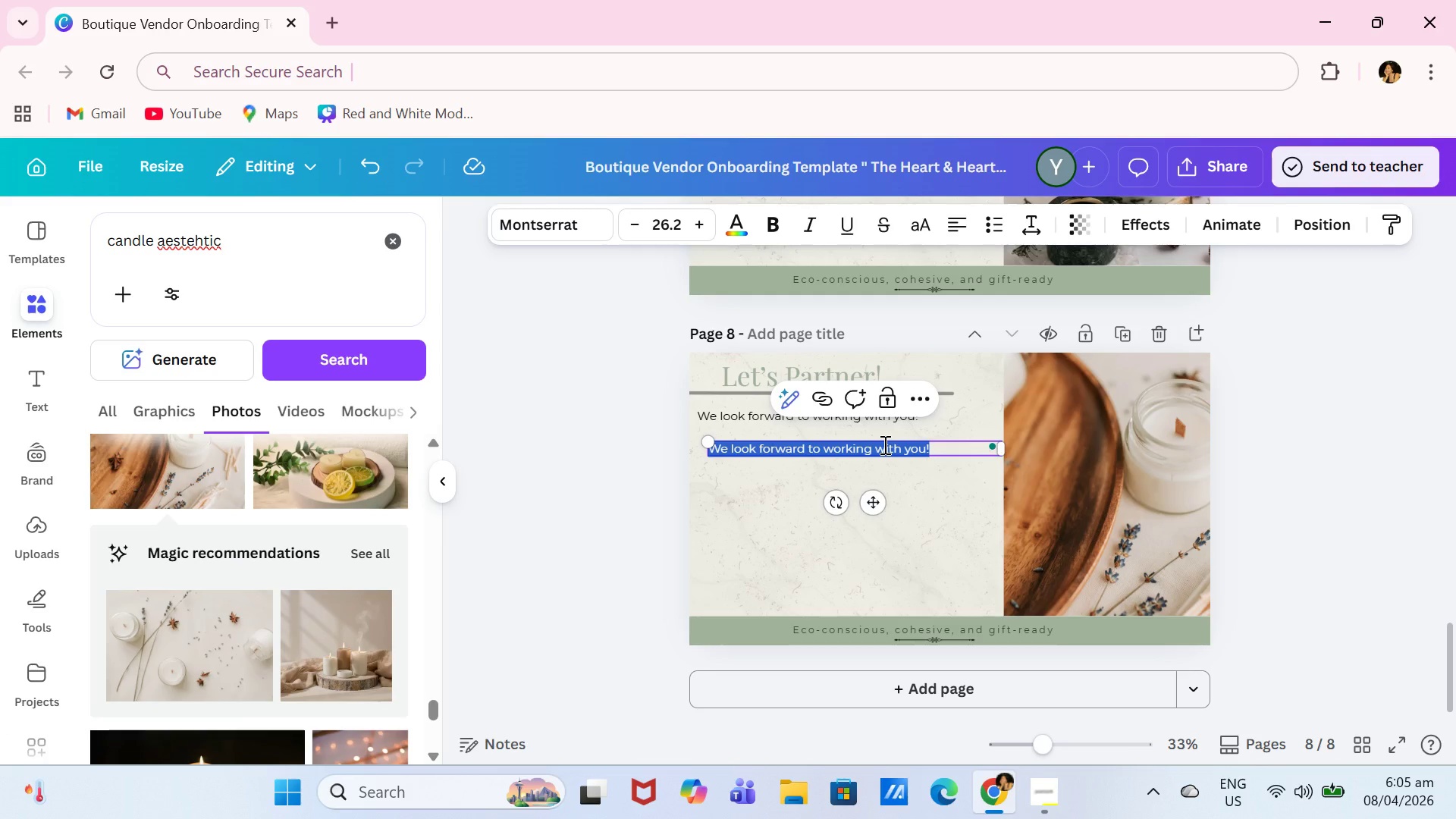 
hold_key(key=ShiftLeft, duration=0.34)
 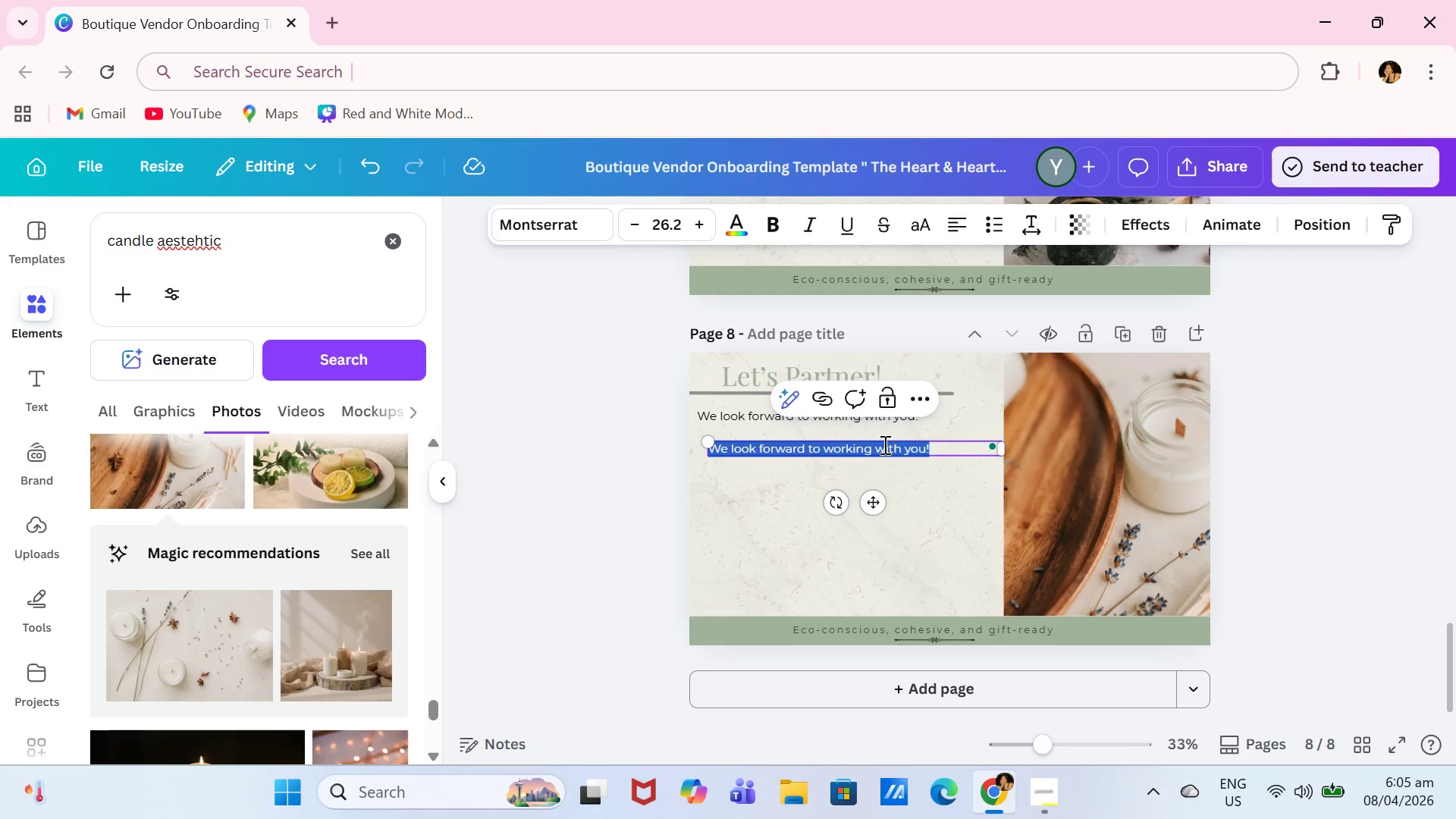 
type(Pleae)
key(Backspace)
type(se contact us to start our collaboration)
 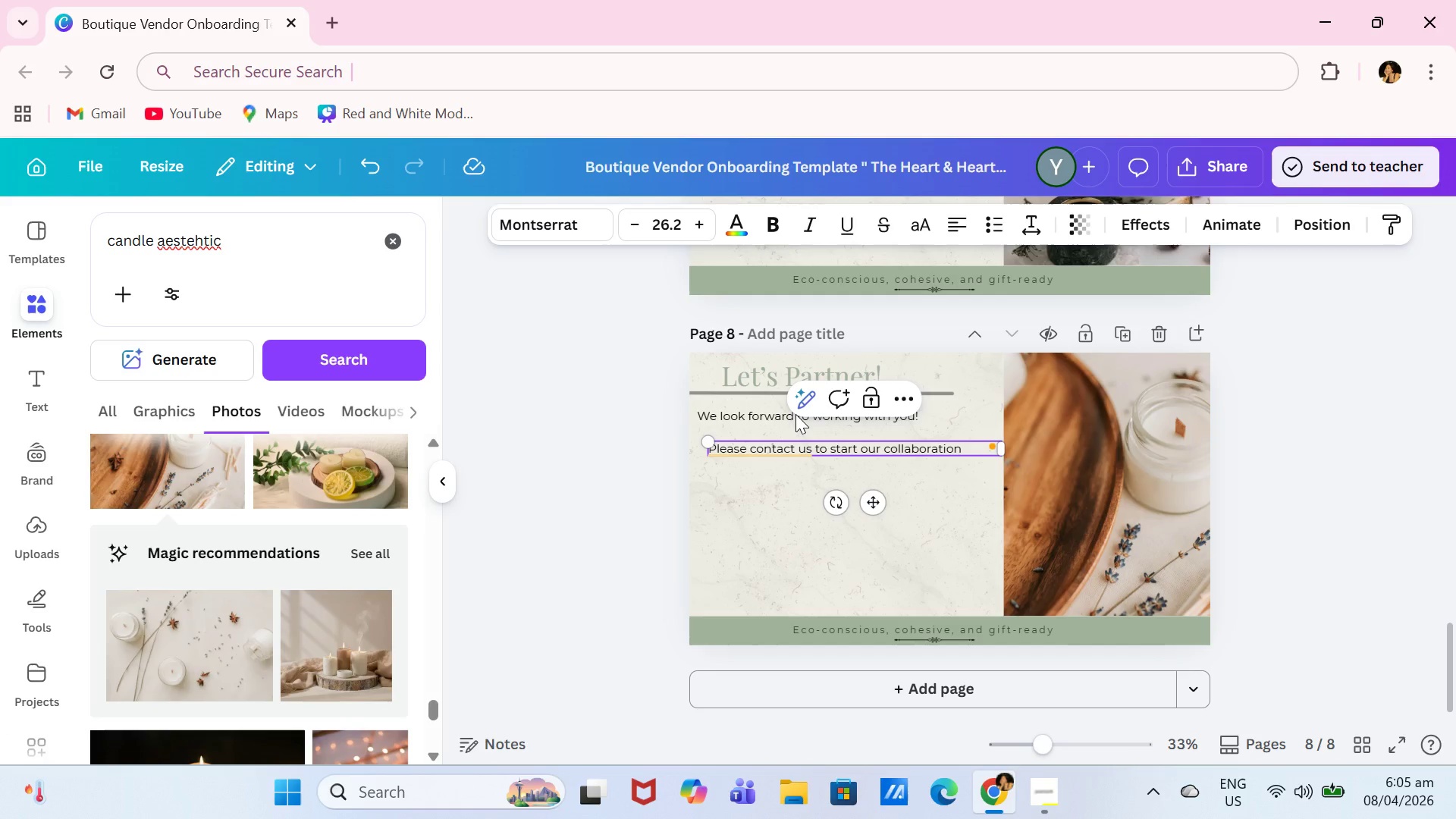 
key(Shift+ShiftLeft)
 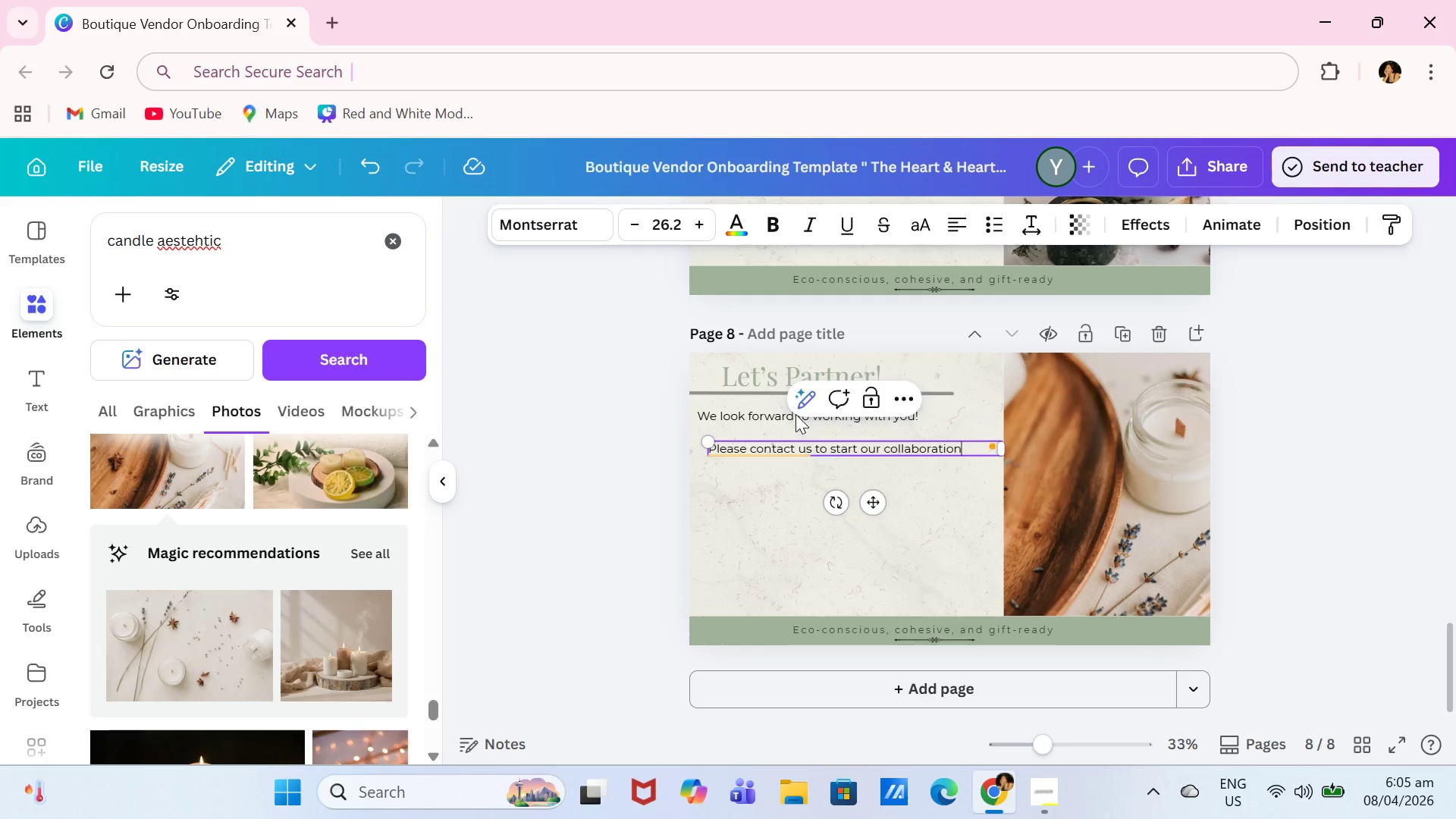 
key(Shift+Semicolon)
 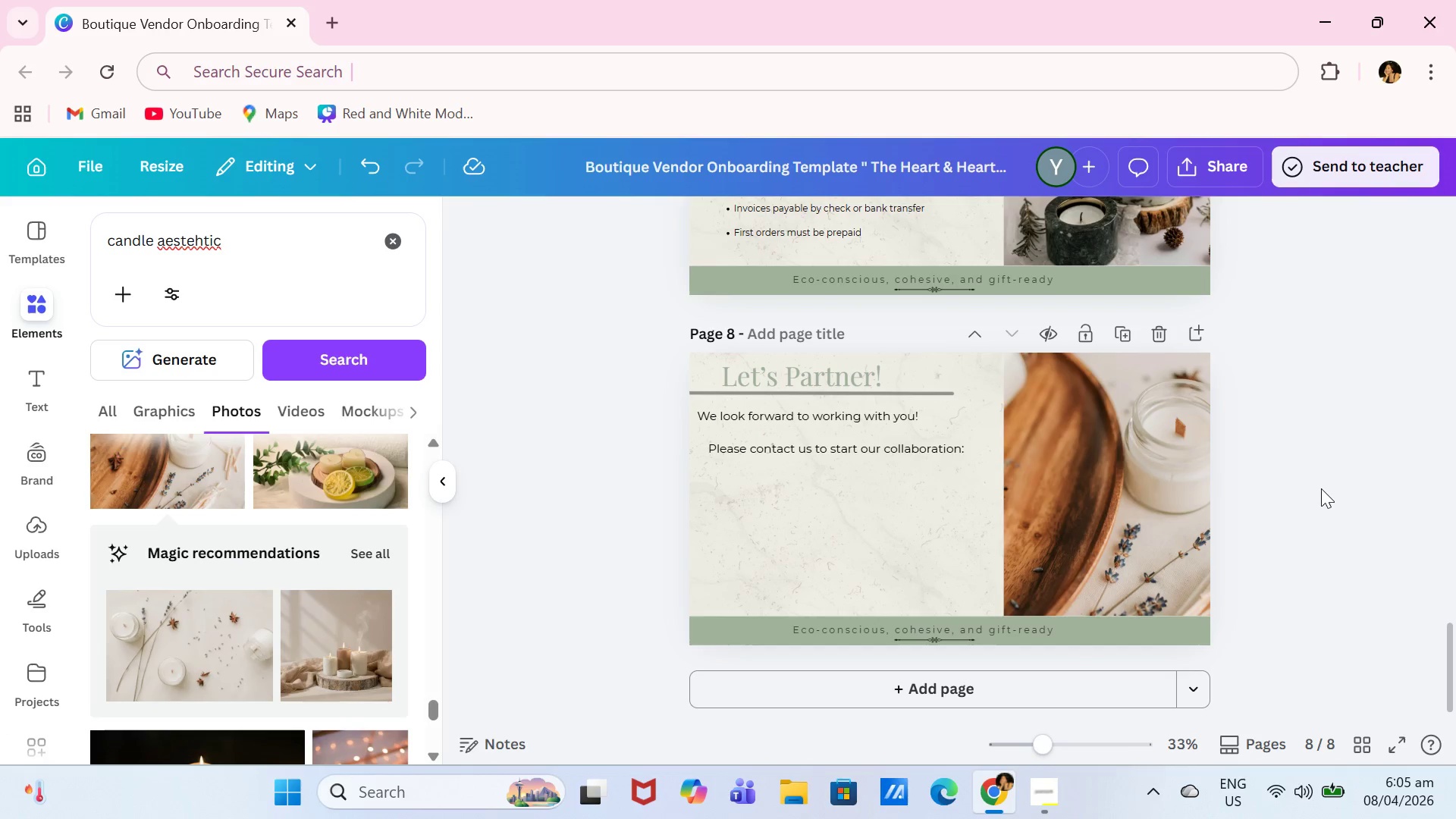 
left_click_drag(start_coordinate=[948, 450], to_coordinate=[940, 442])
 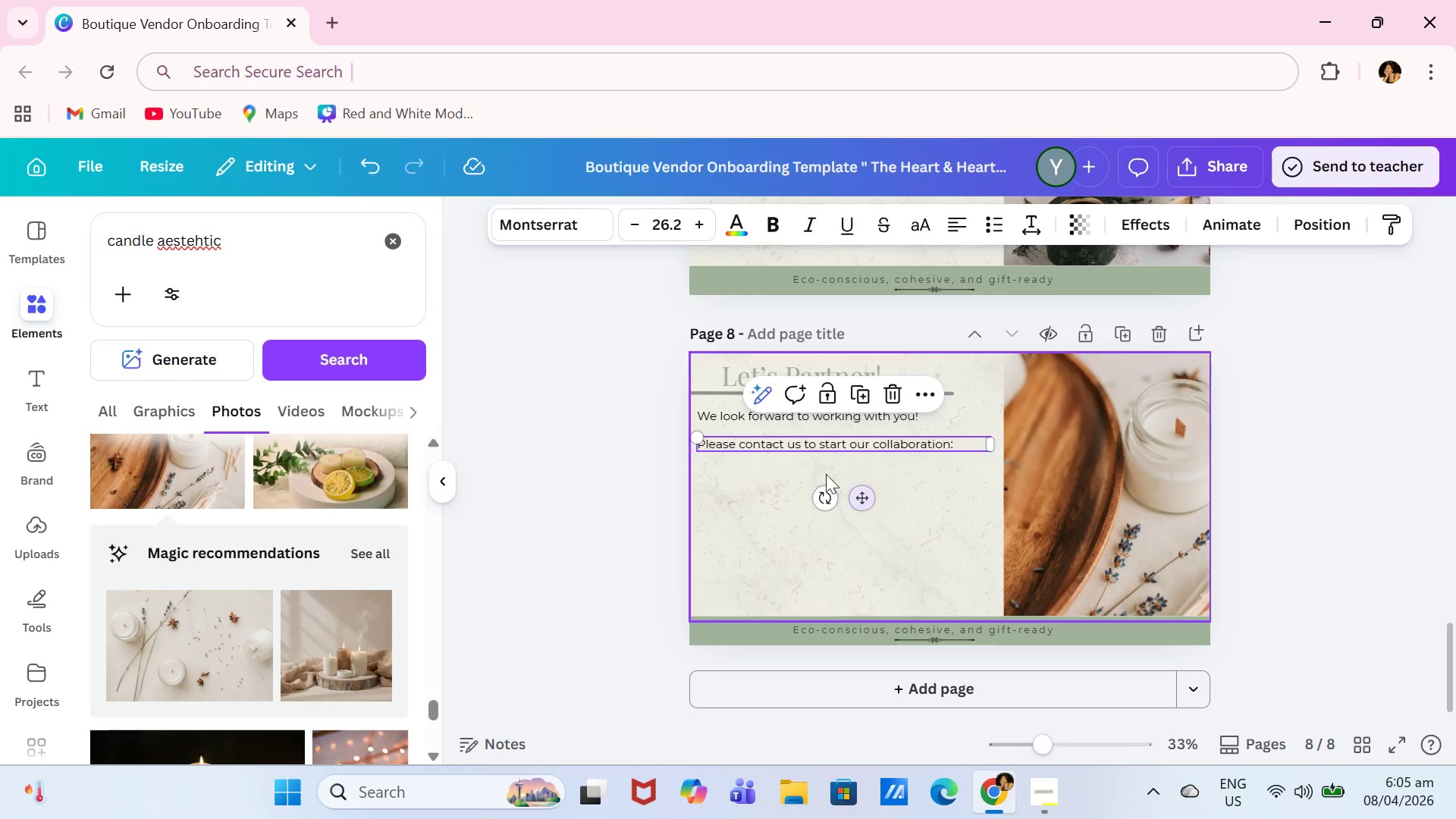 
left_click_drag(start_coordinate=[853, 439], to_coordinate=[861, 439])
 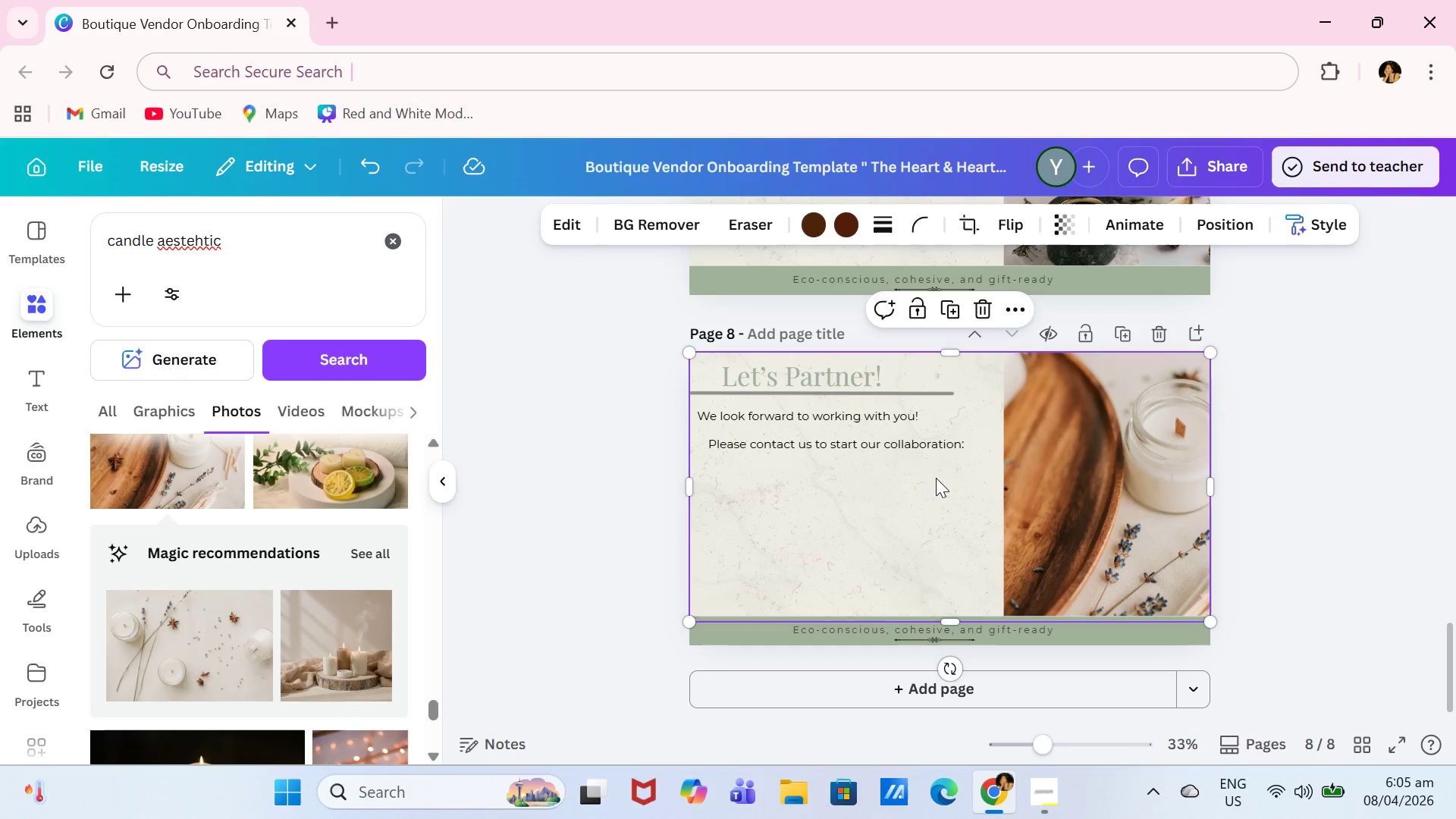 
double_click([927, 447])
 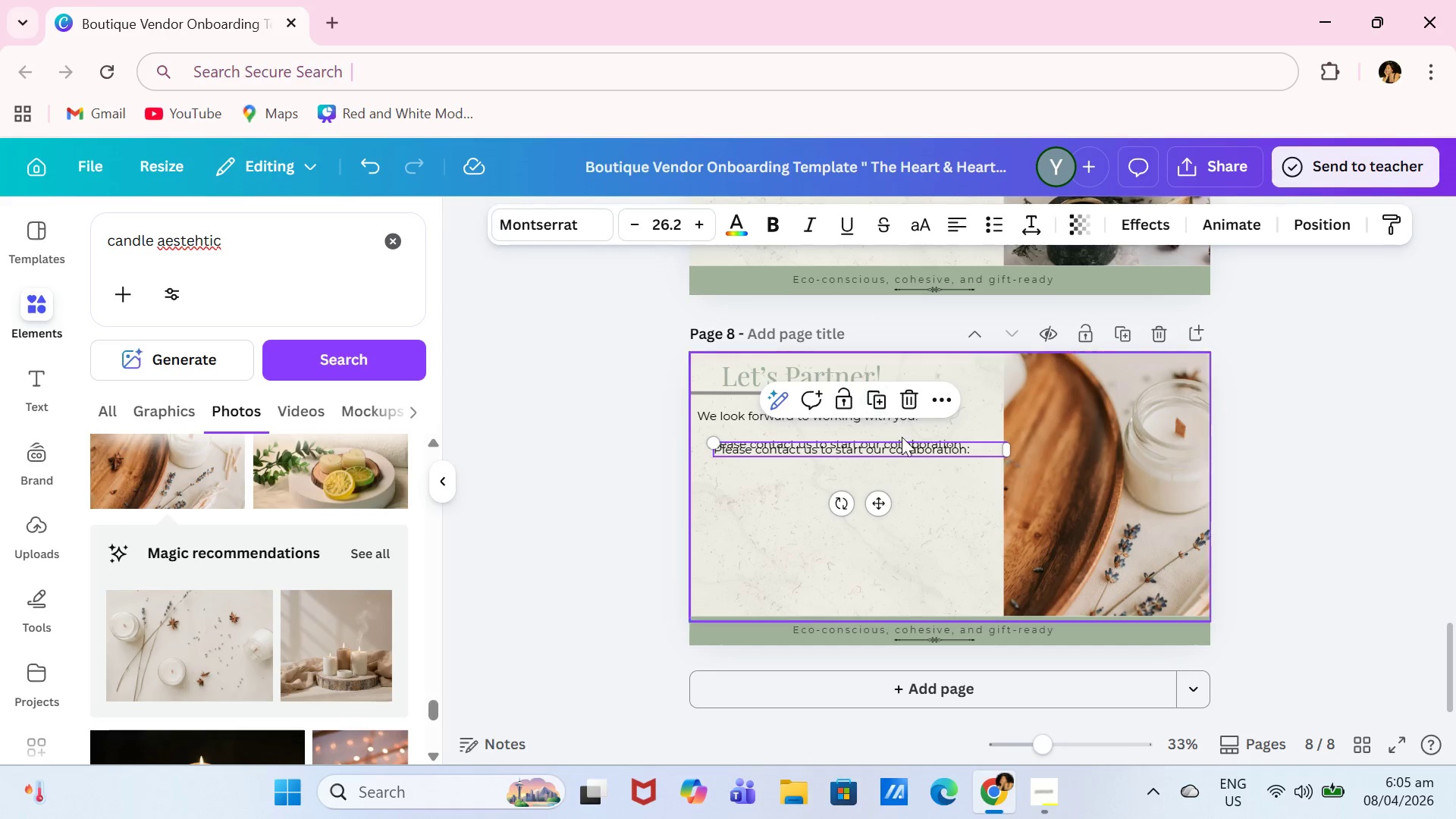 
left_click_drag(start_coordinate=[906, 447], to_coordinate=[915, 477])
 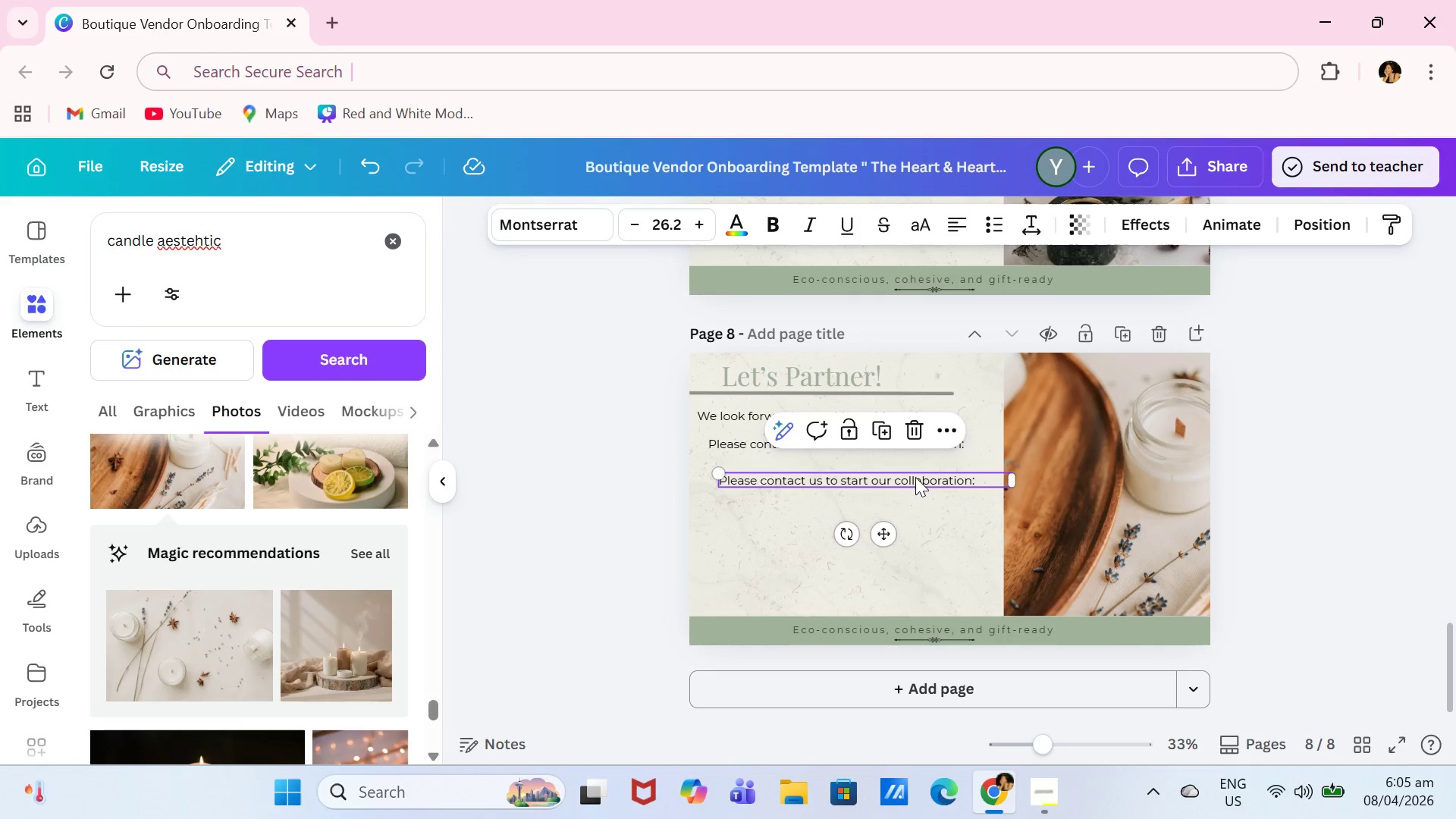 
double_click([918, 479])
 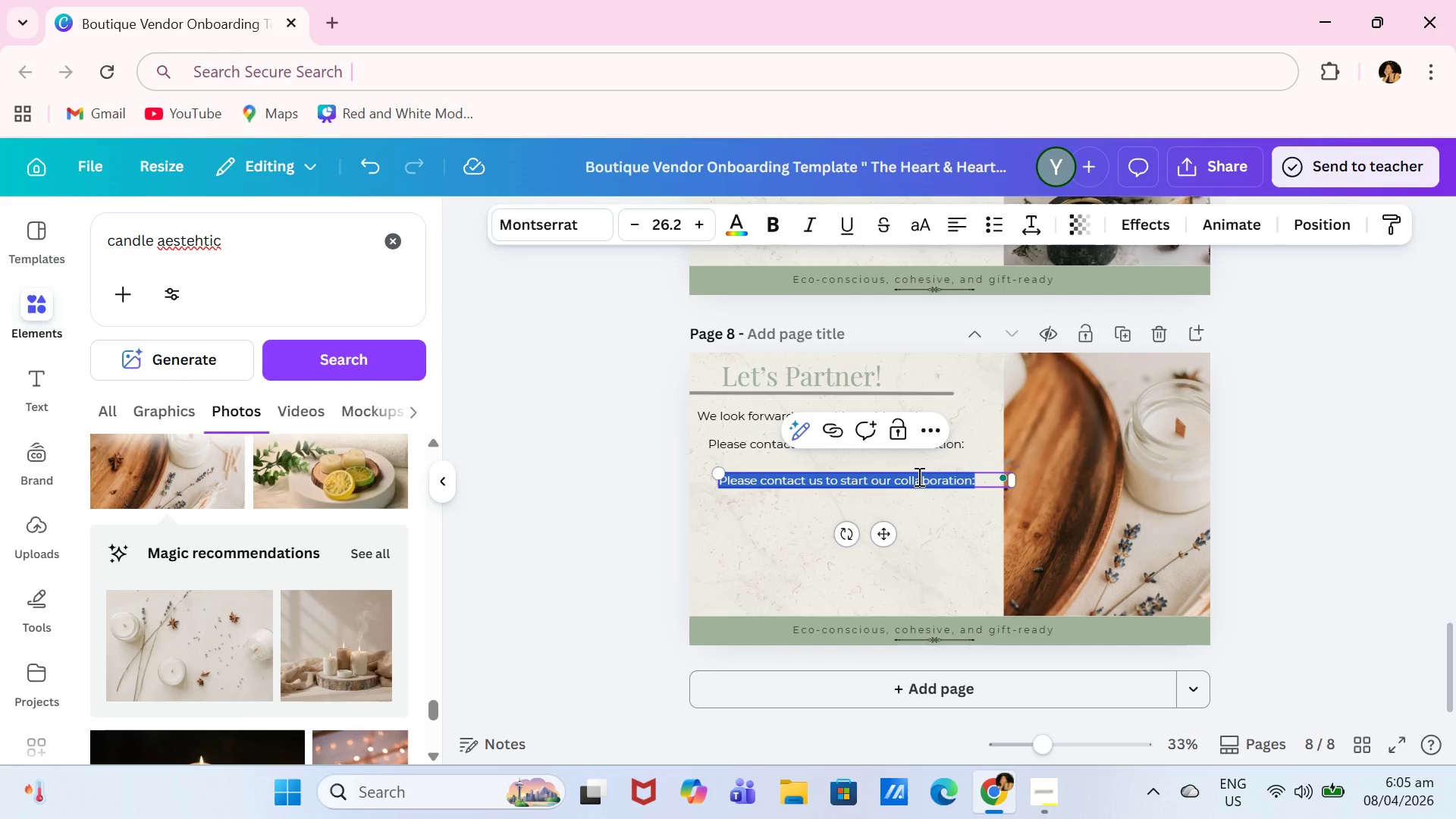 
type(Email)
 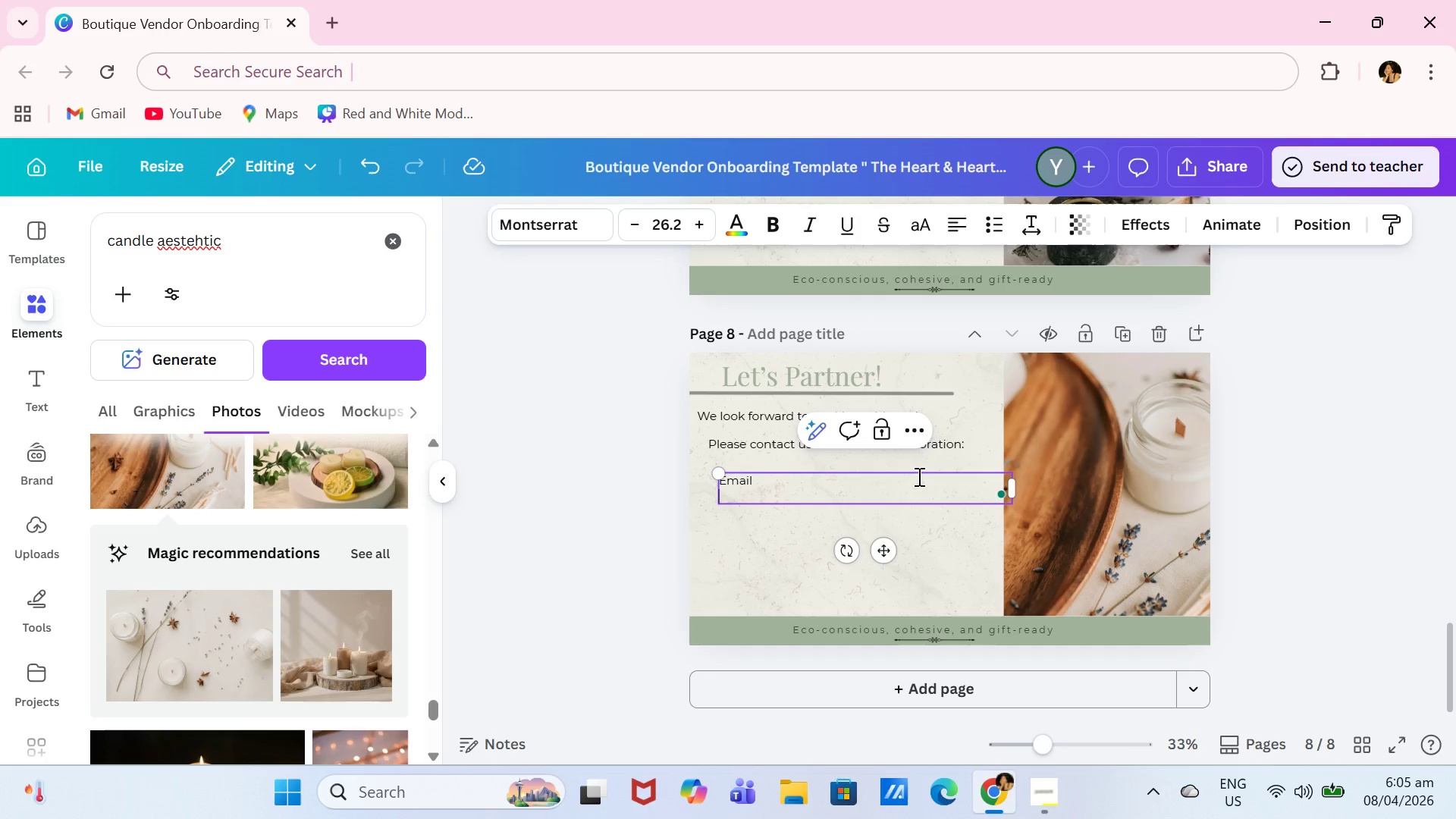 
key(Enter)
 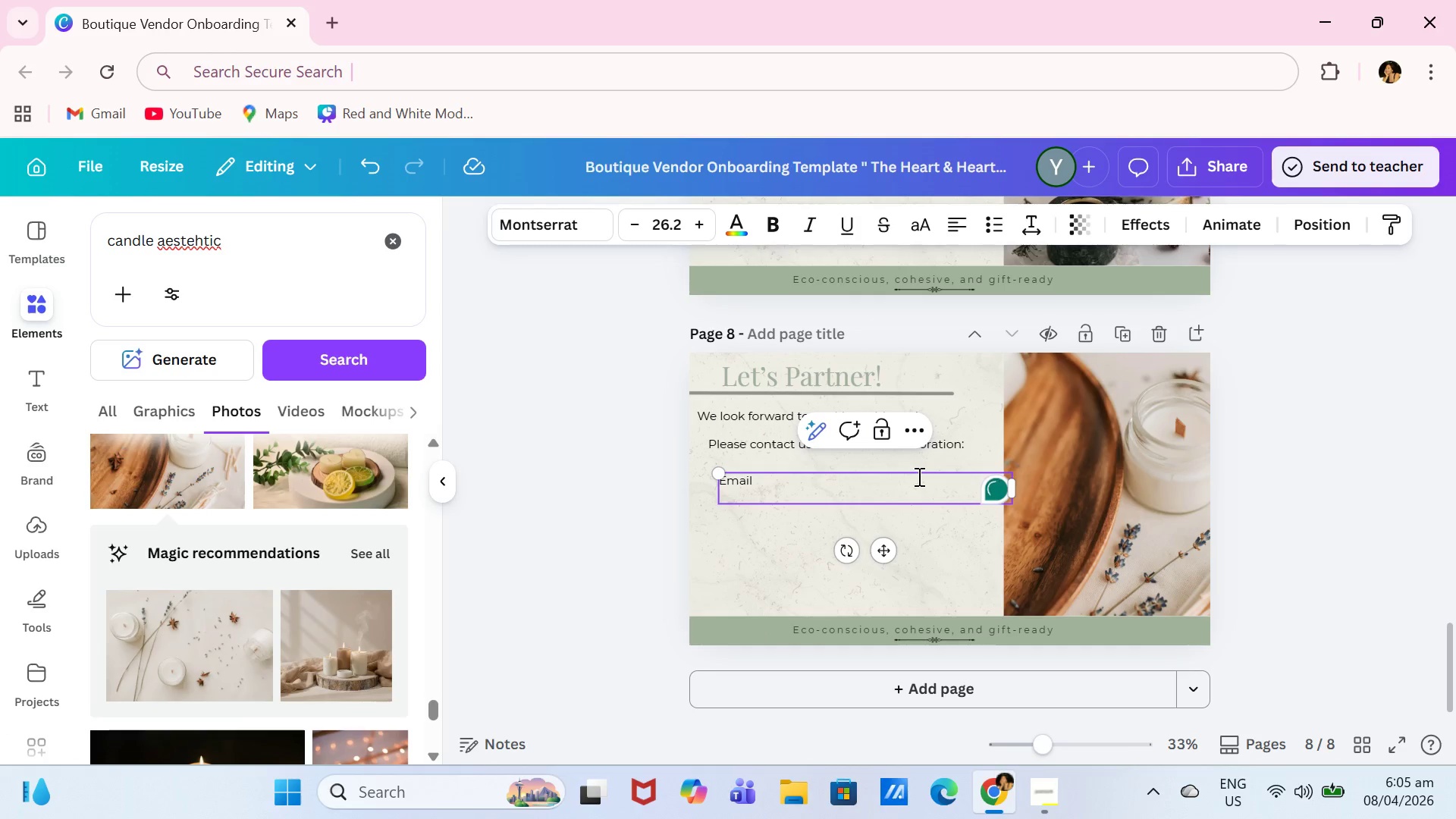 
type(hello@heartande)
key(Backspace)
type(heartstone.com)
 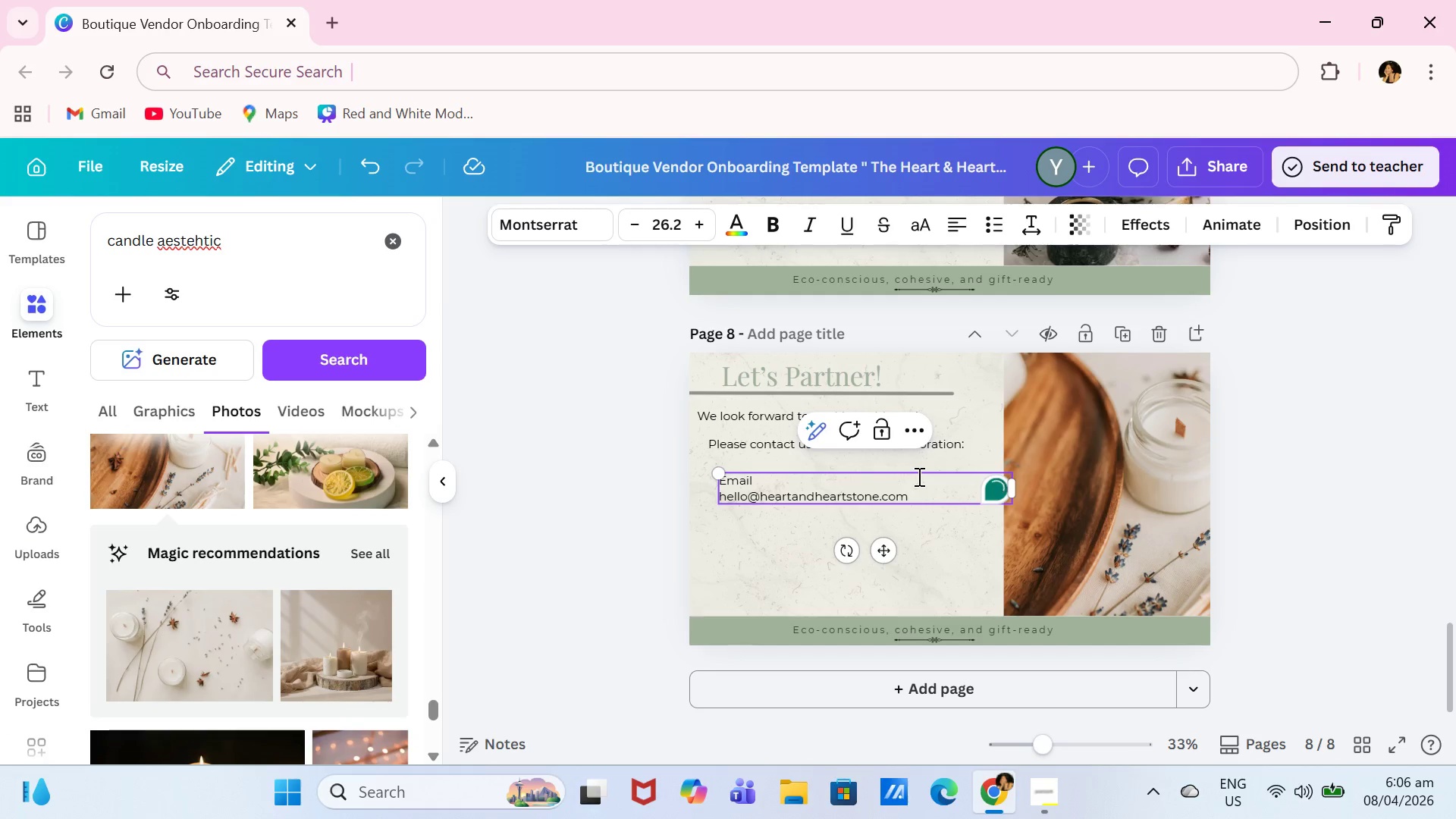 
wait(5.19)
 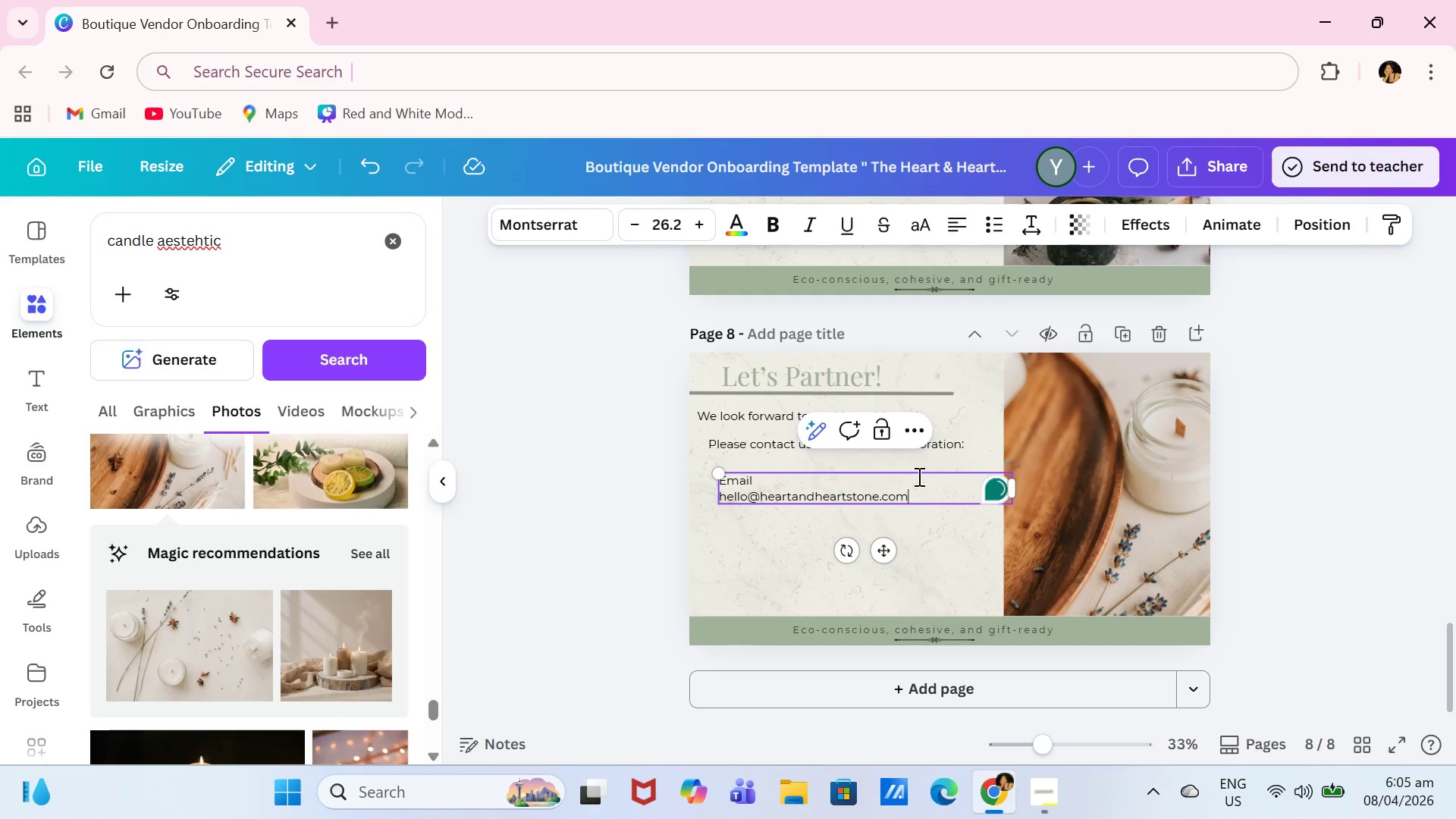 
key(Enter)
 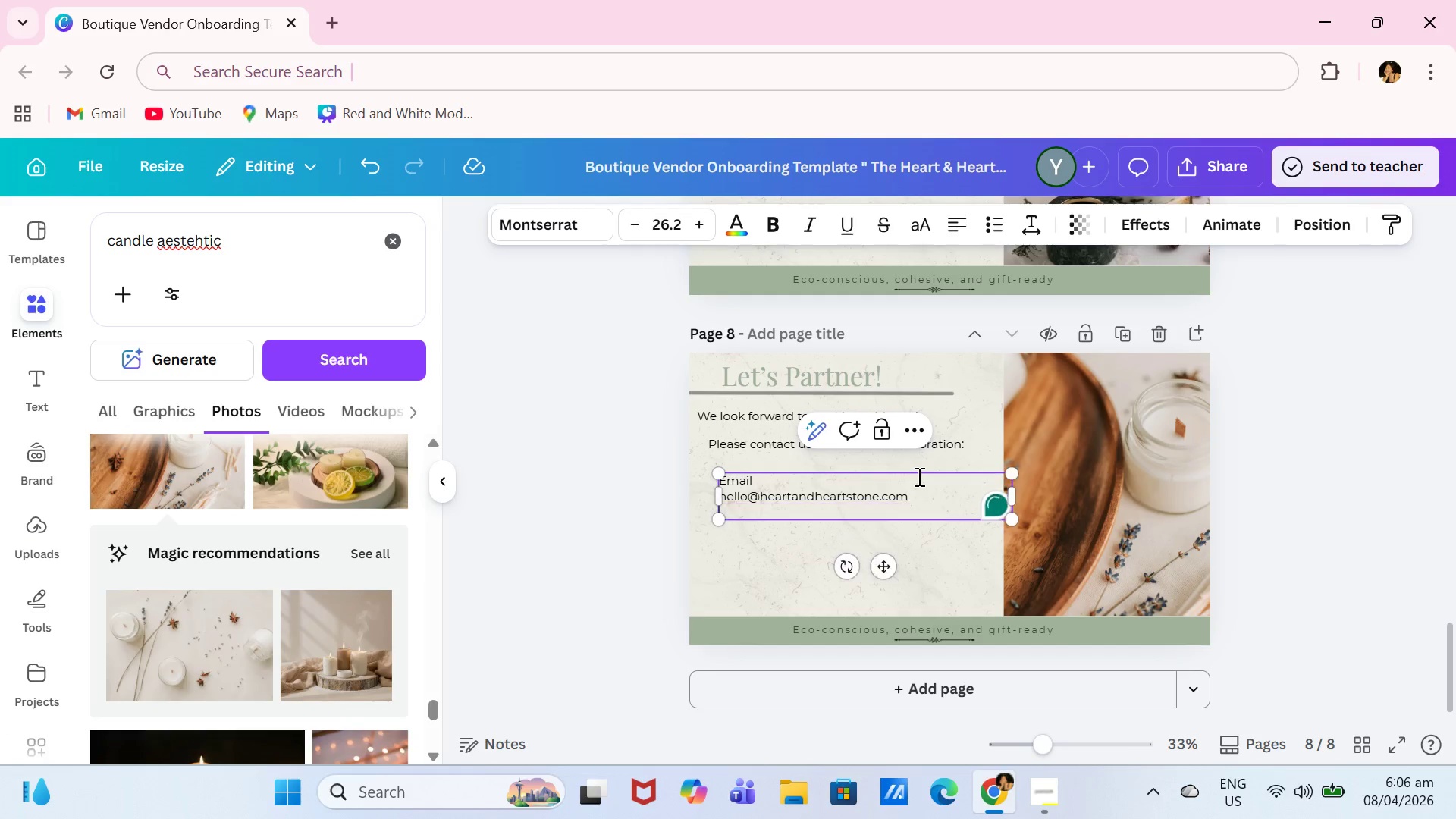 
key(Enter)
 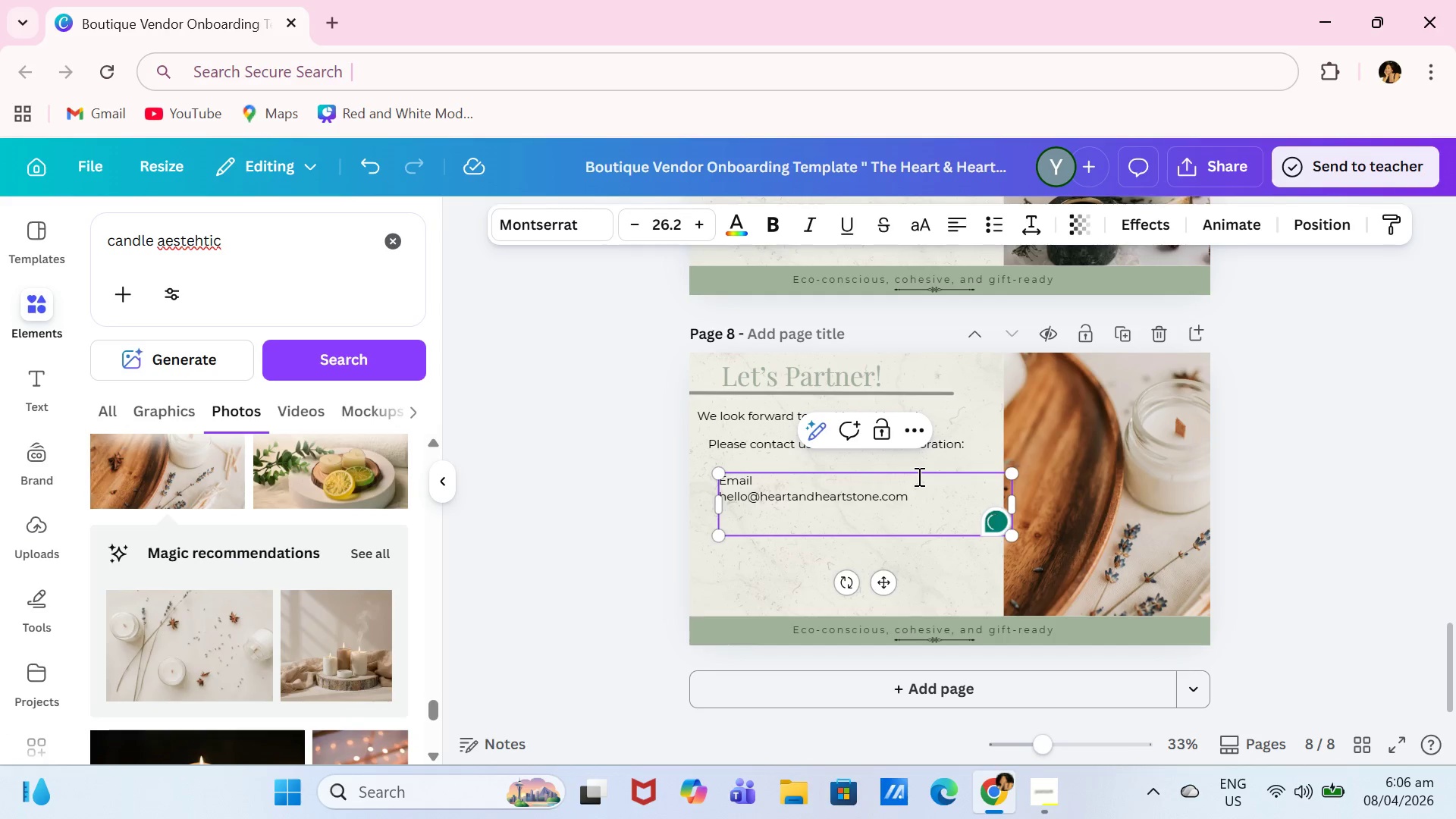 
type(Phone)
 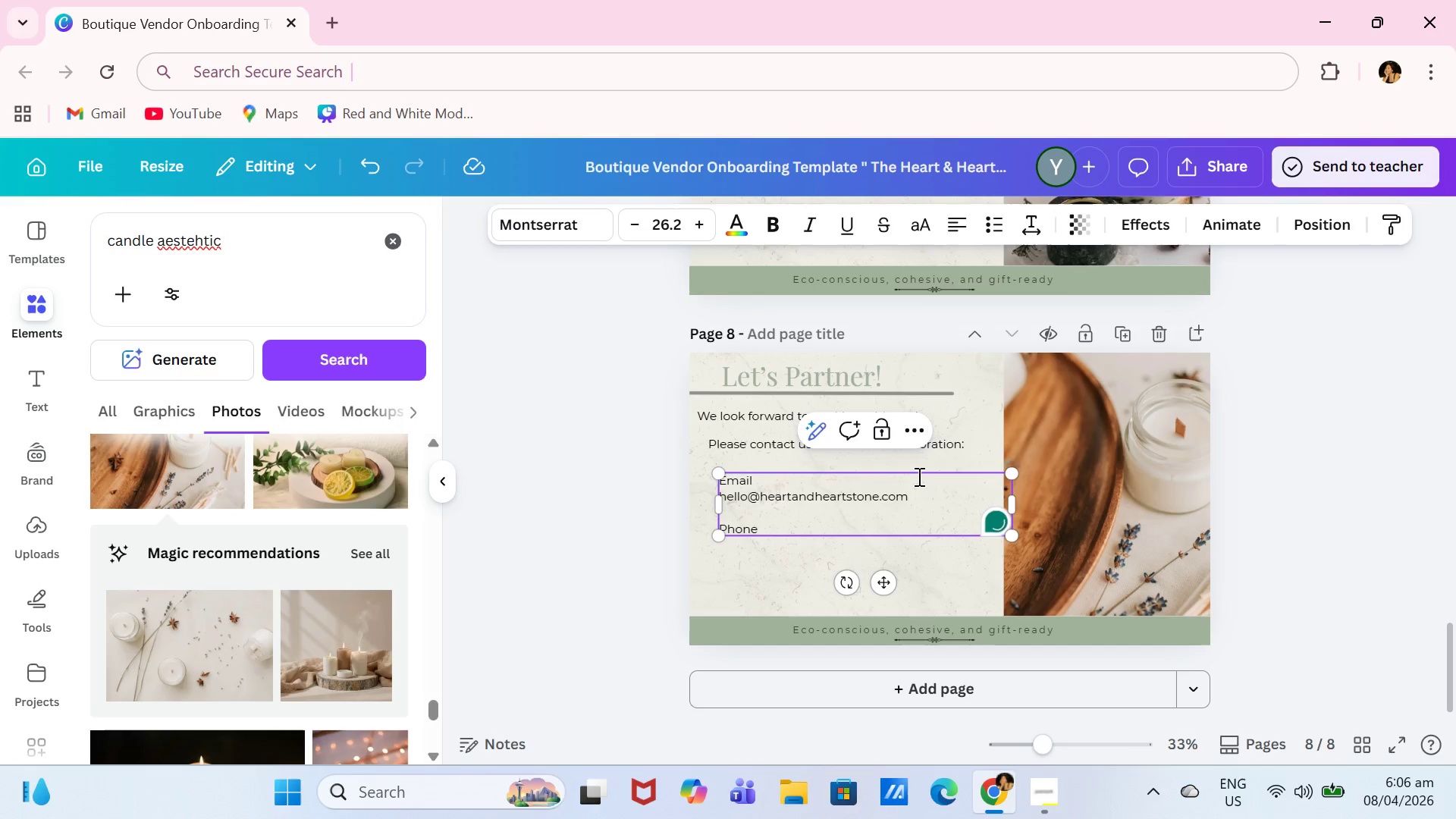 
key(Enter)
 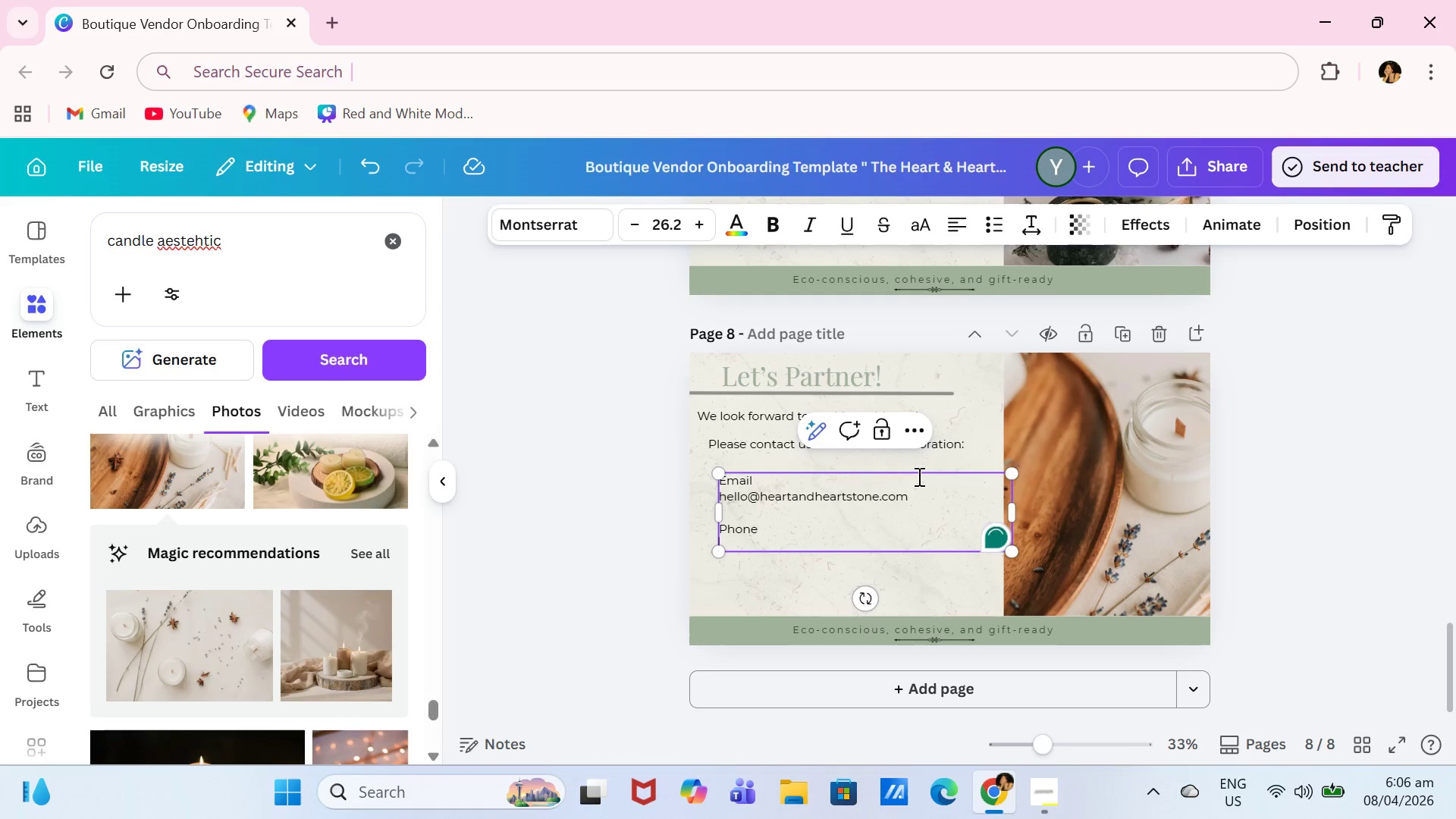 
type((555) 123-4567)
 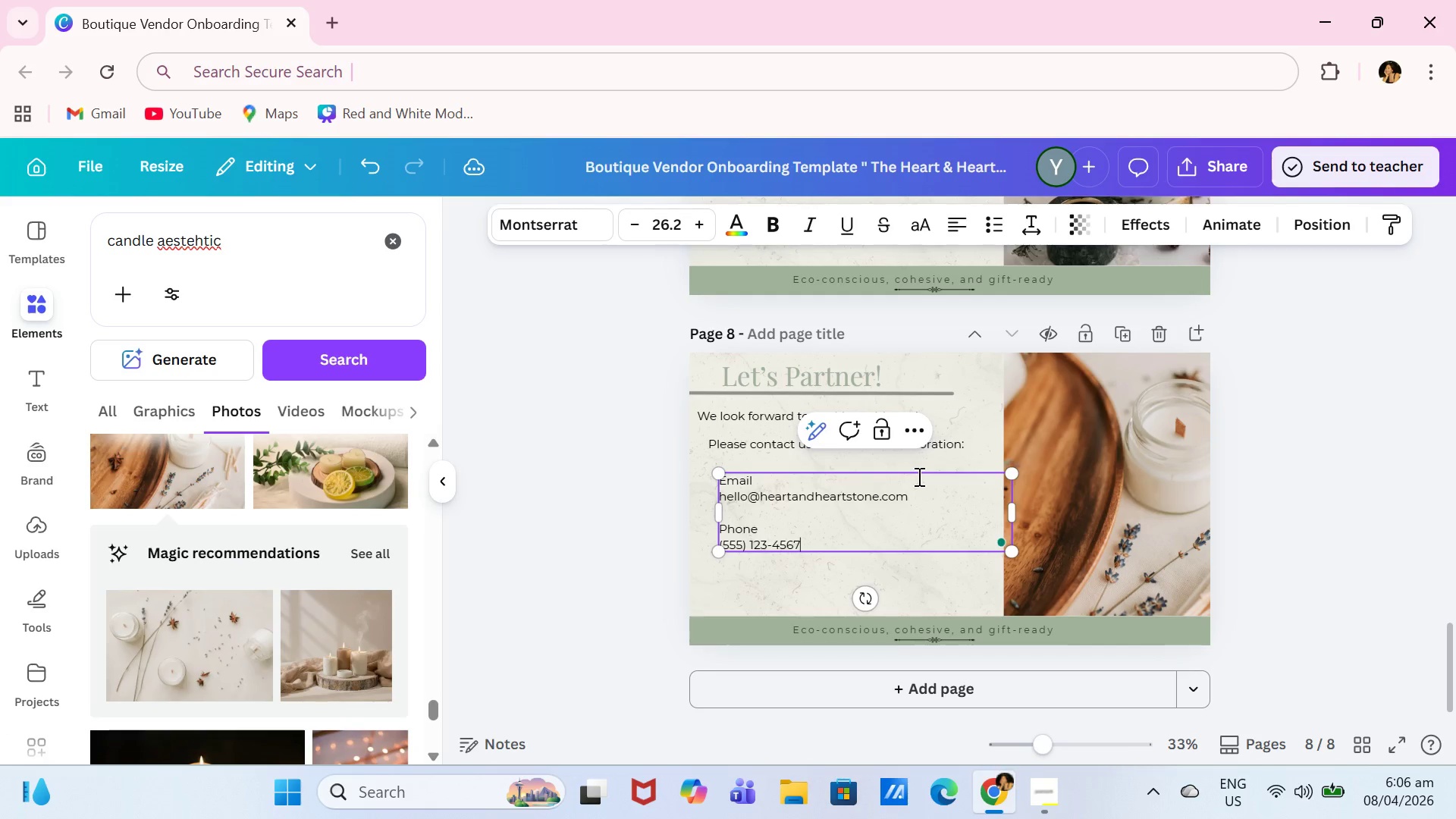 
key(Enter)
 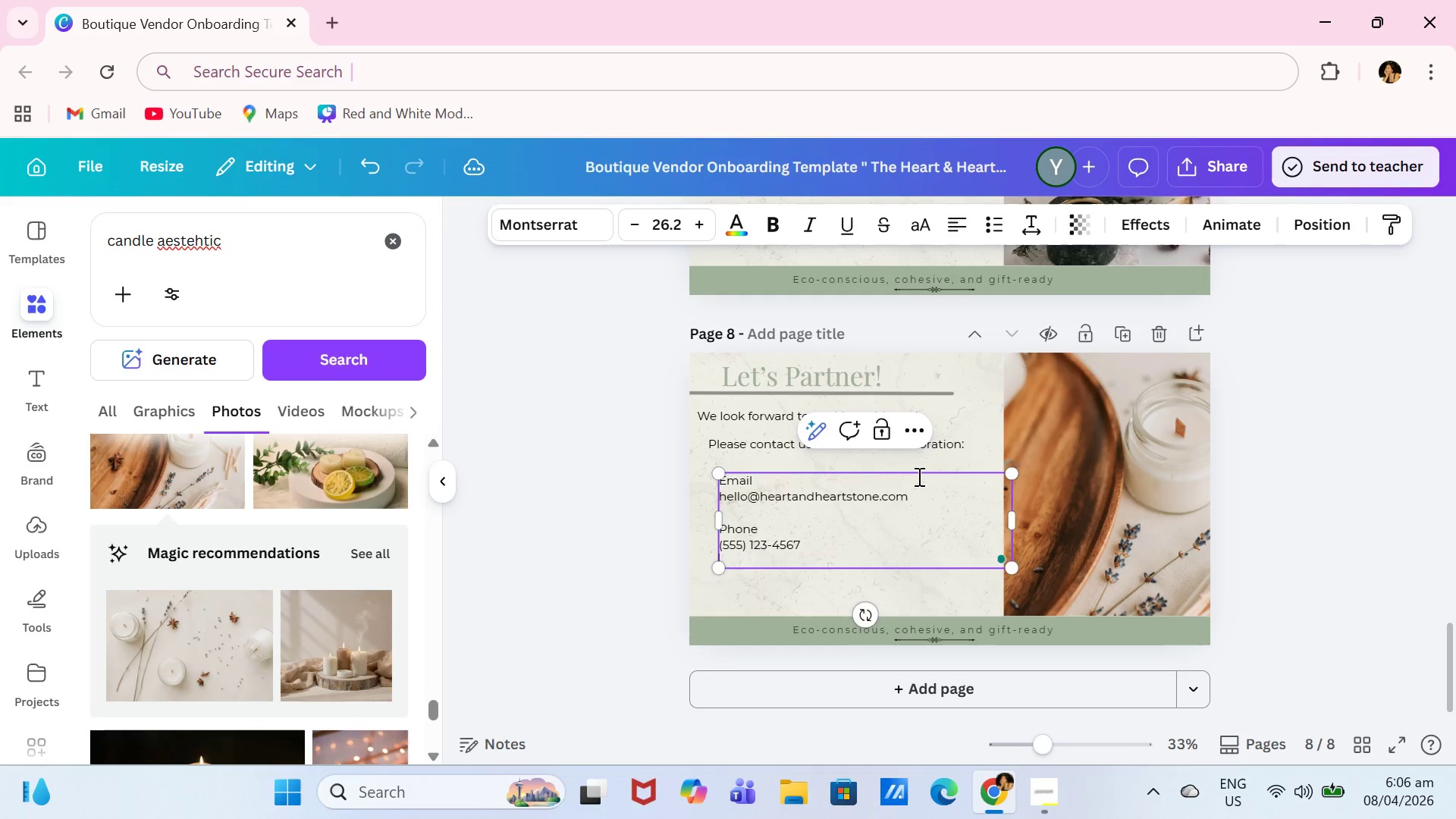 
key(Enter)
 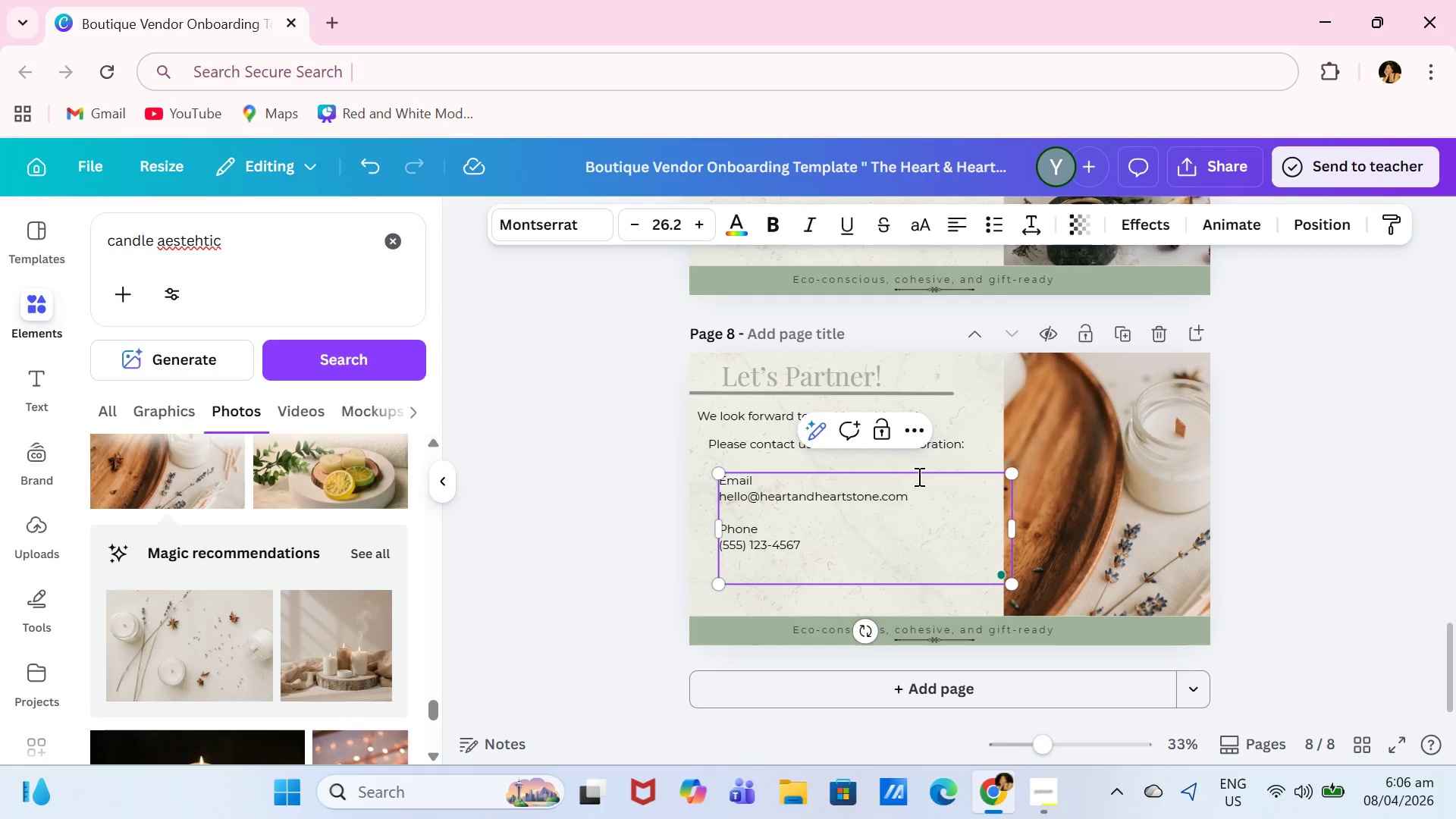 
type(Follow Us)
 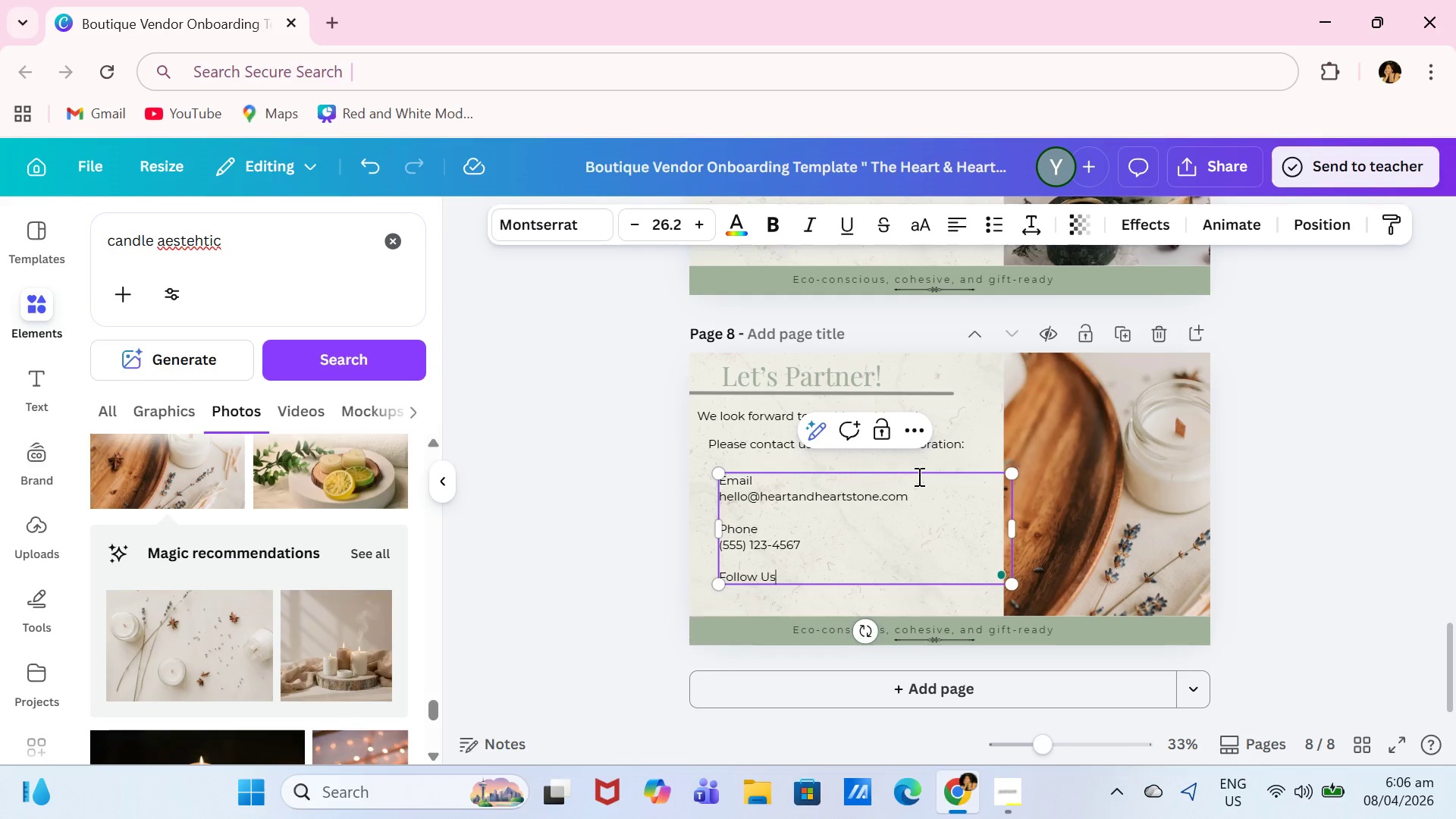 
key(Enter)
 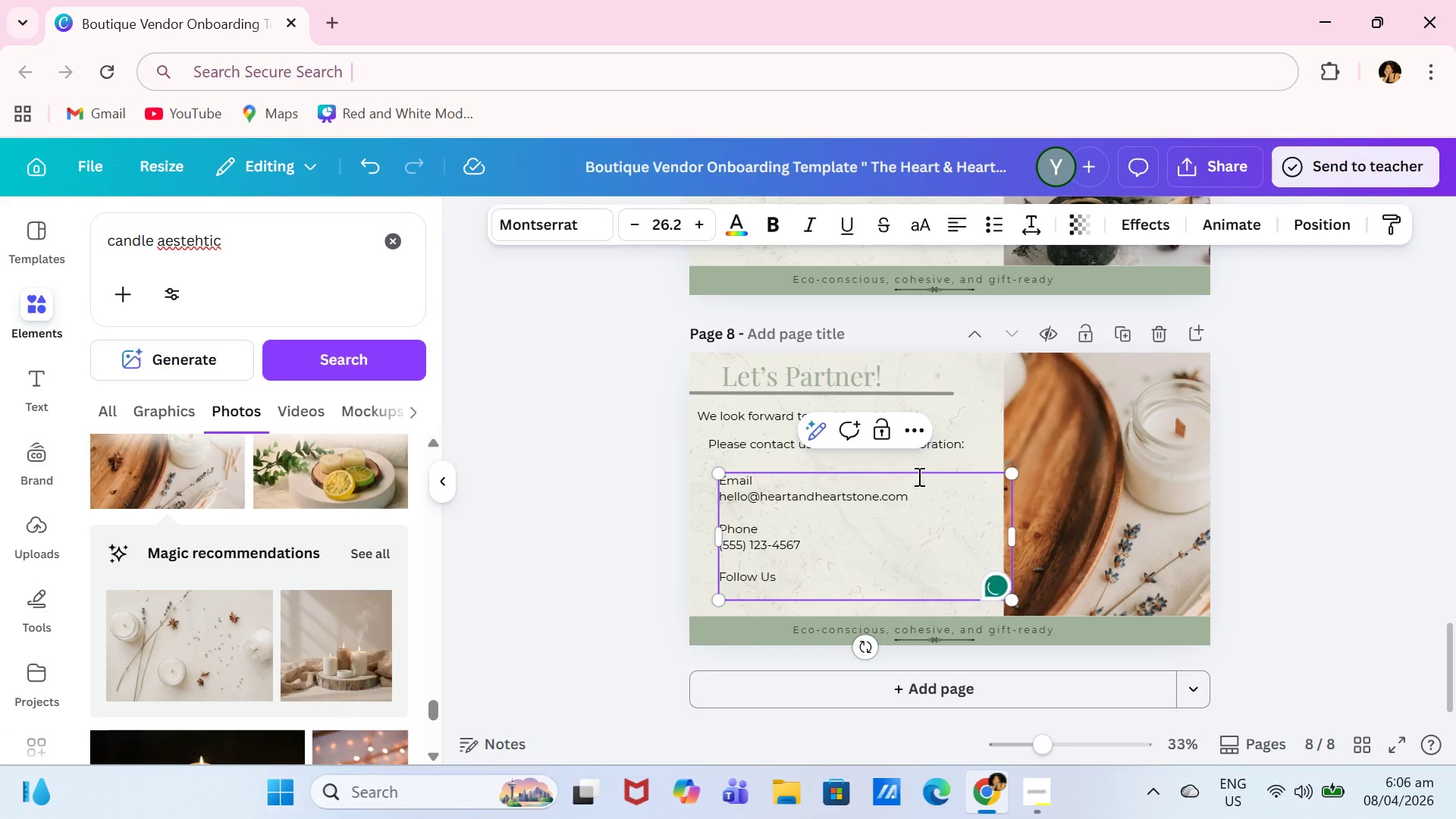 
type(@heartandhearstone)
 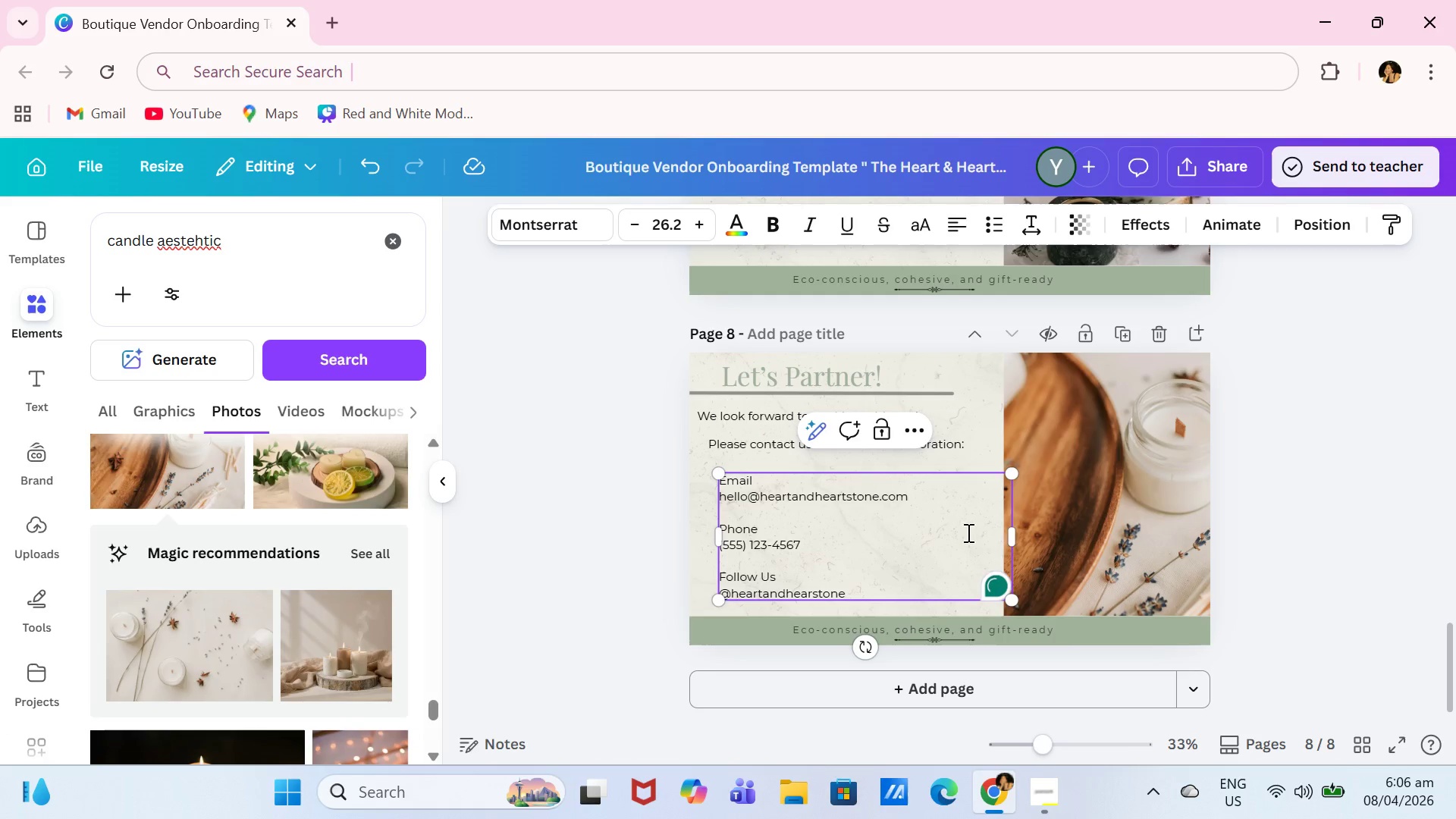 
left_click_drag(start_coordinate=[1014, 538], to_coordinate=[959, 530])
 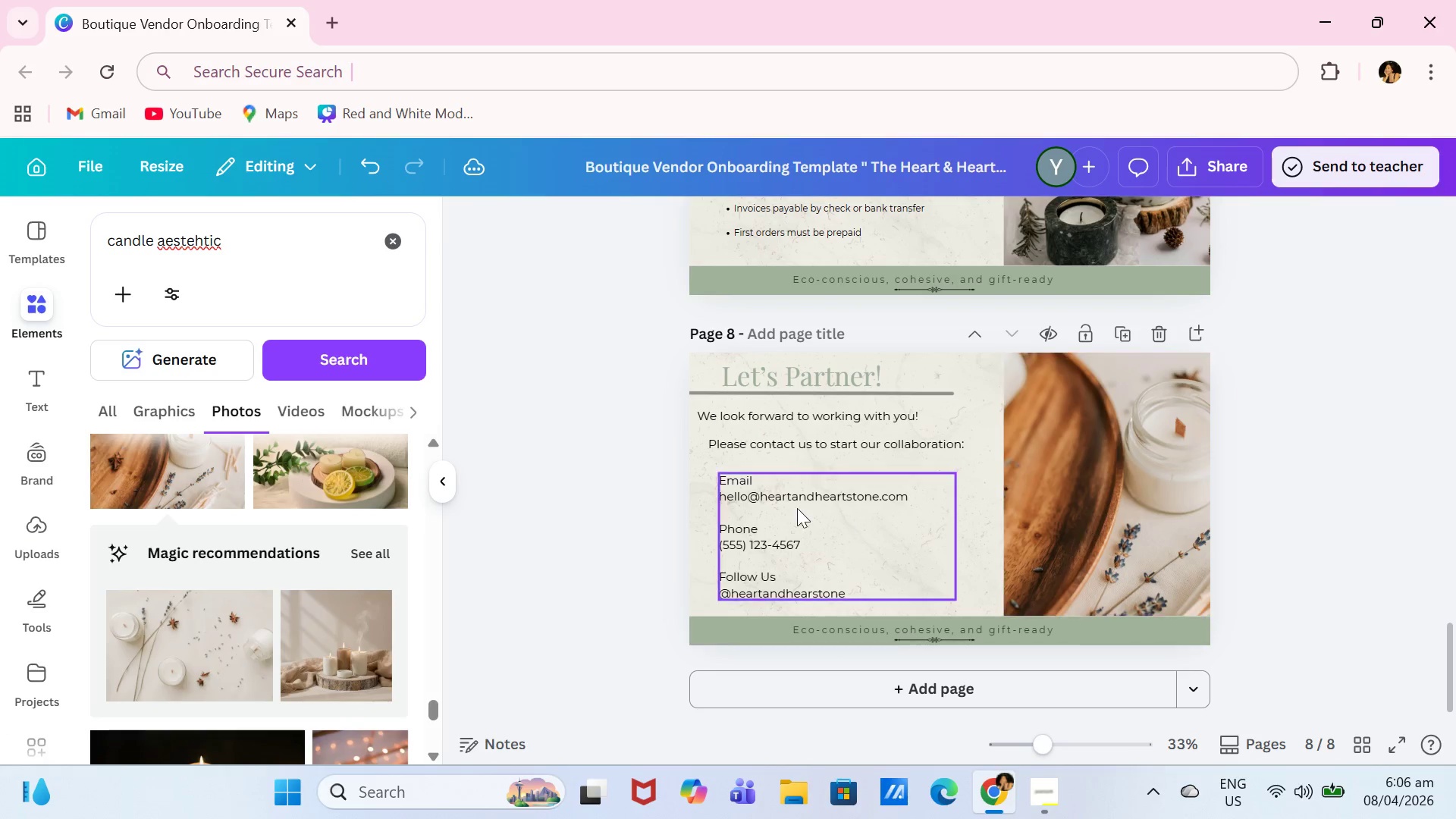 
left_click_drag(start_coordinate=[794, 514], to_coordinate=[811, 508])
 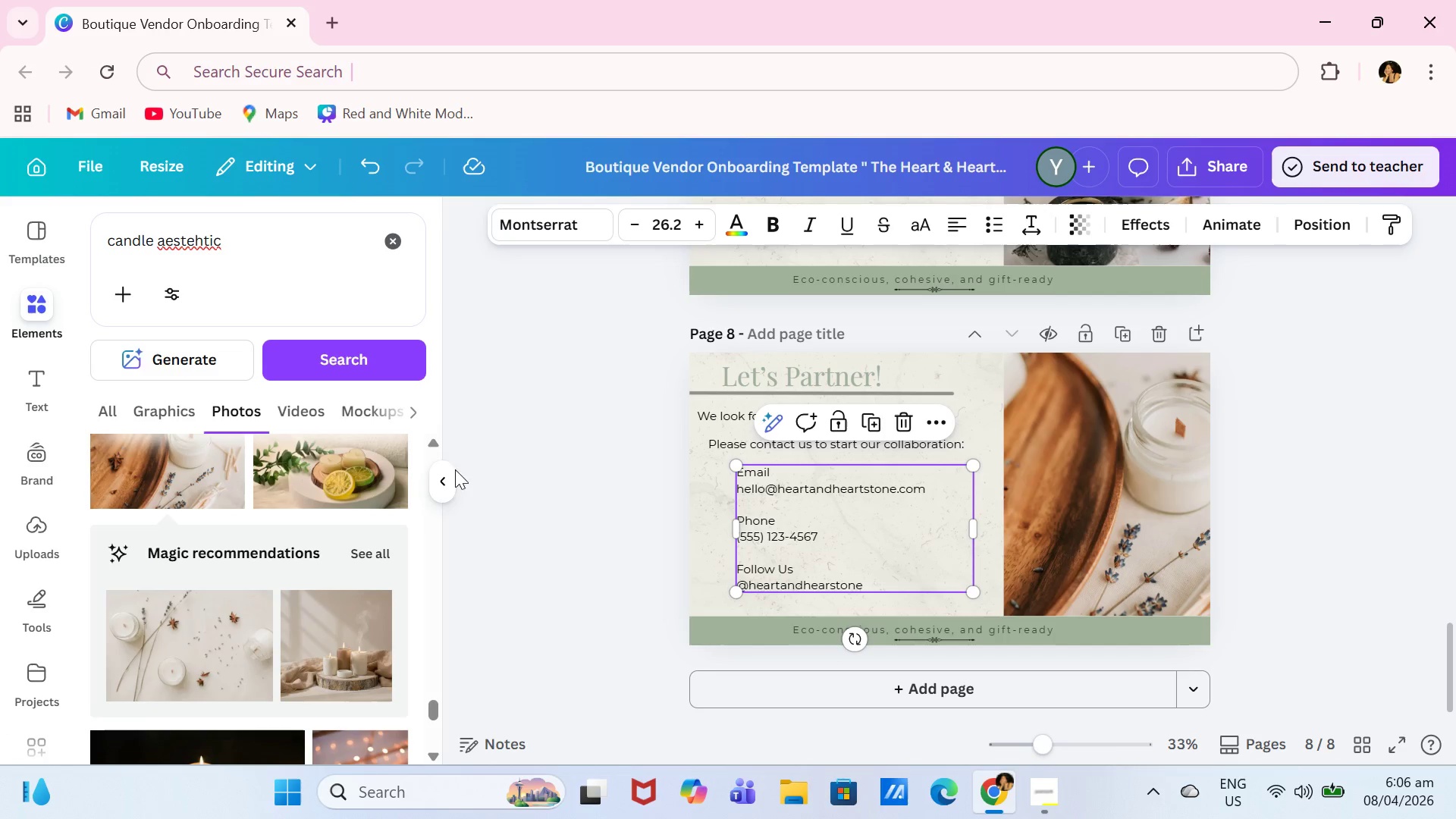 
scroll: coordinate [1367, 497], scroll_direction: up, amount: 12.0
 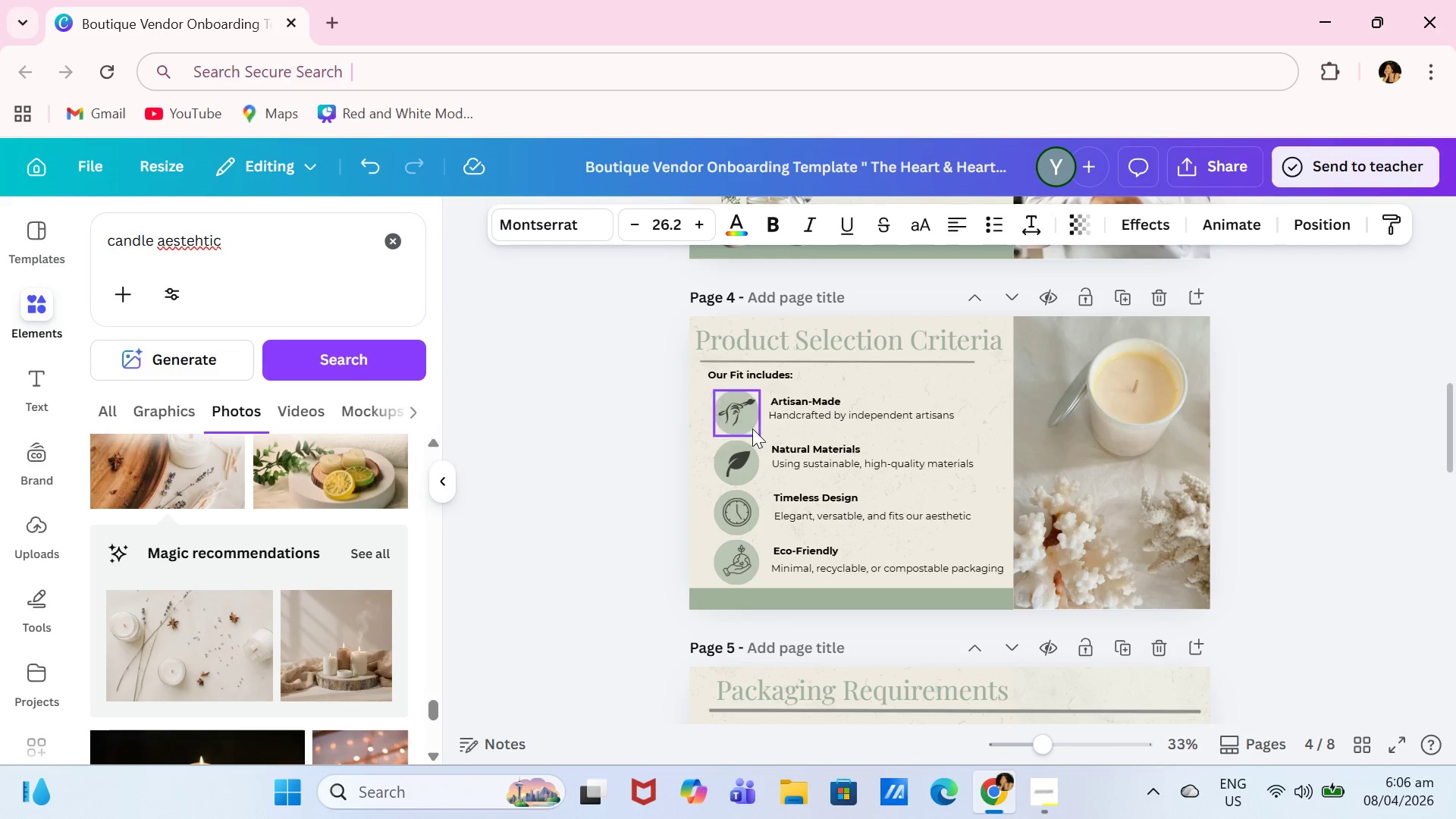 
left_click([741, 432])
 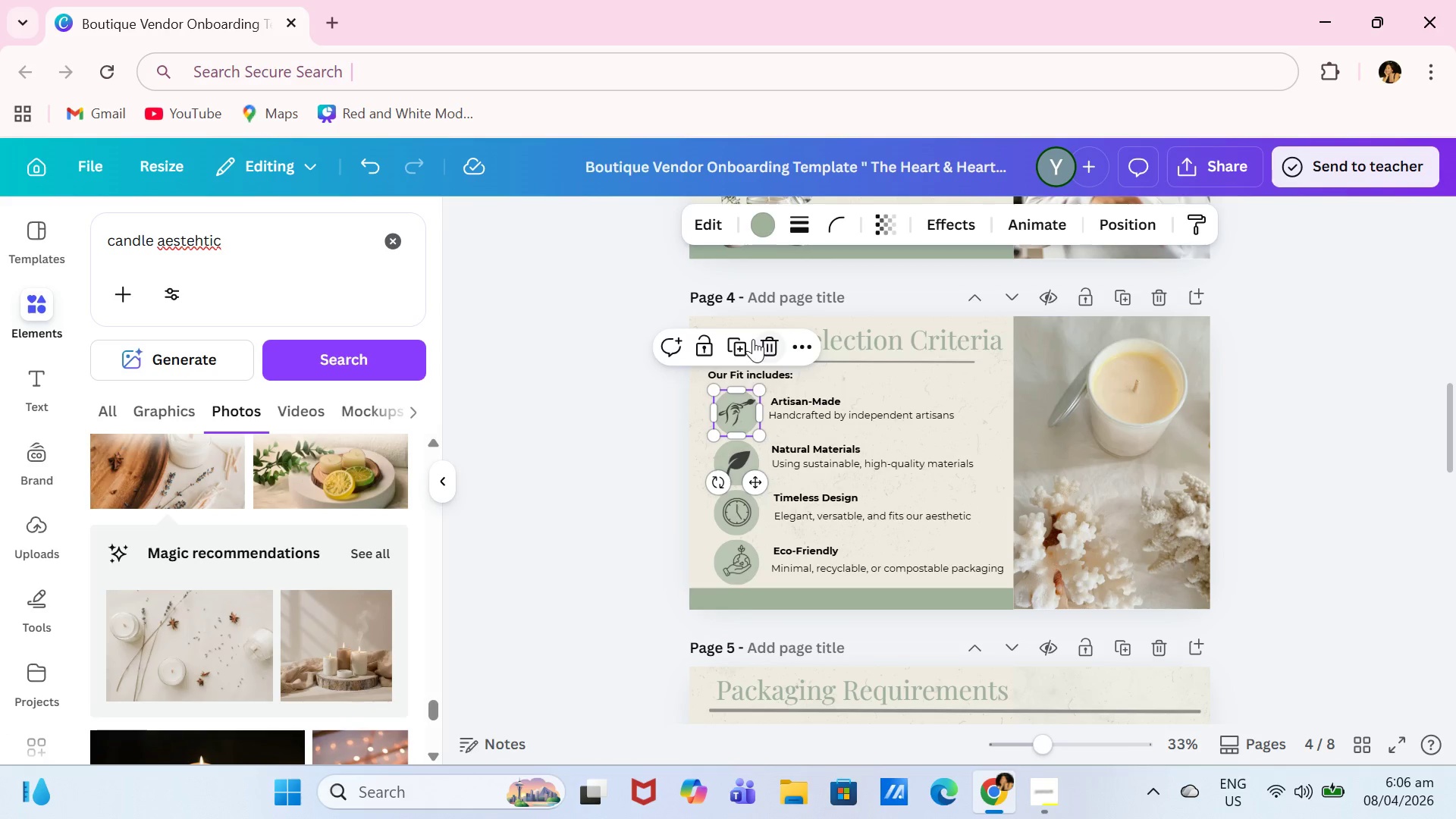 
left_click([726, 349])
 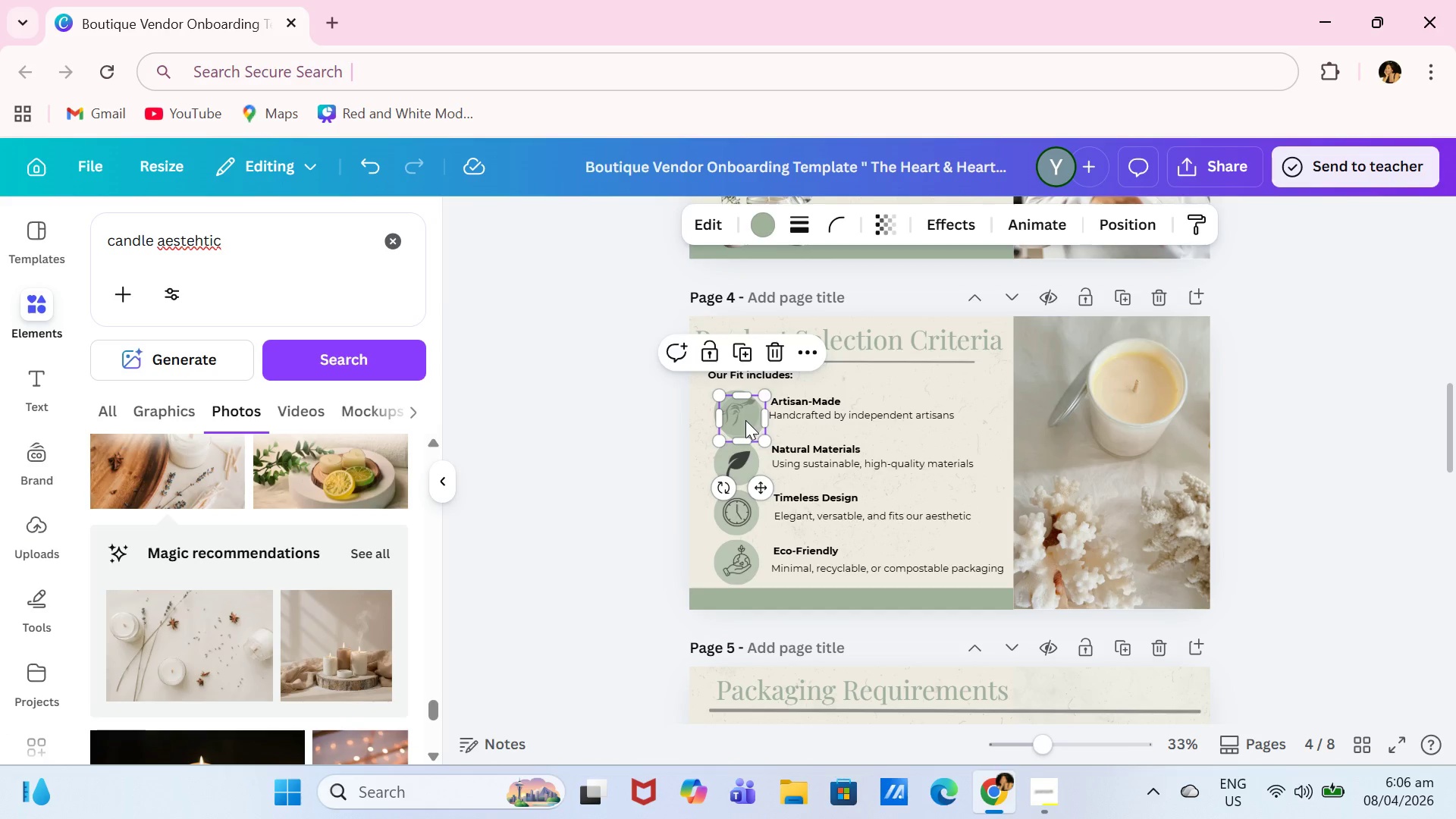 
key(Control+C)
 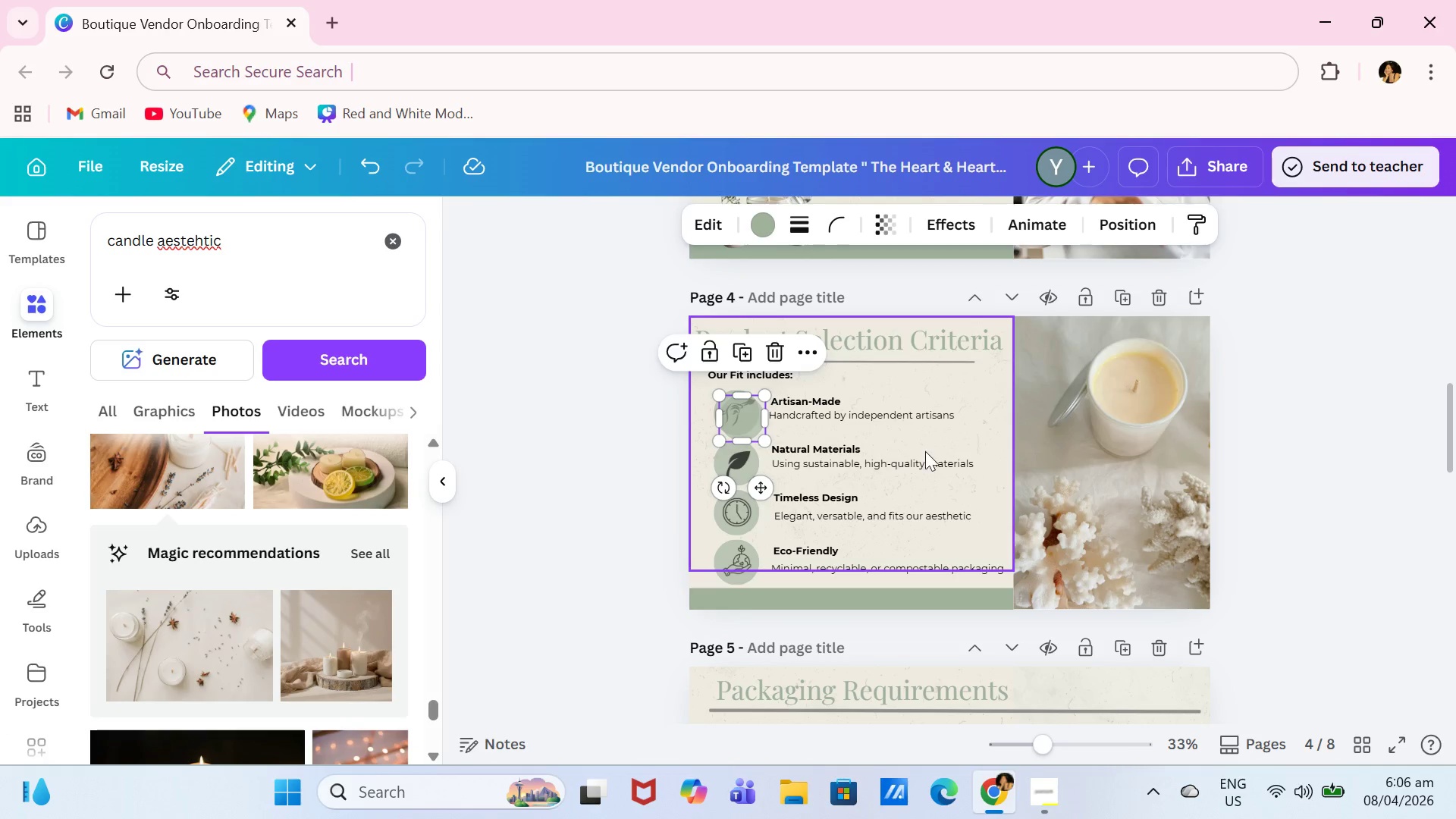 
key(Backspace)
 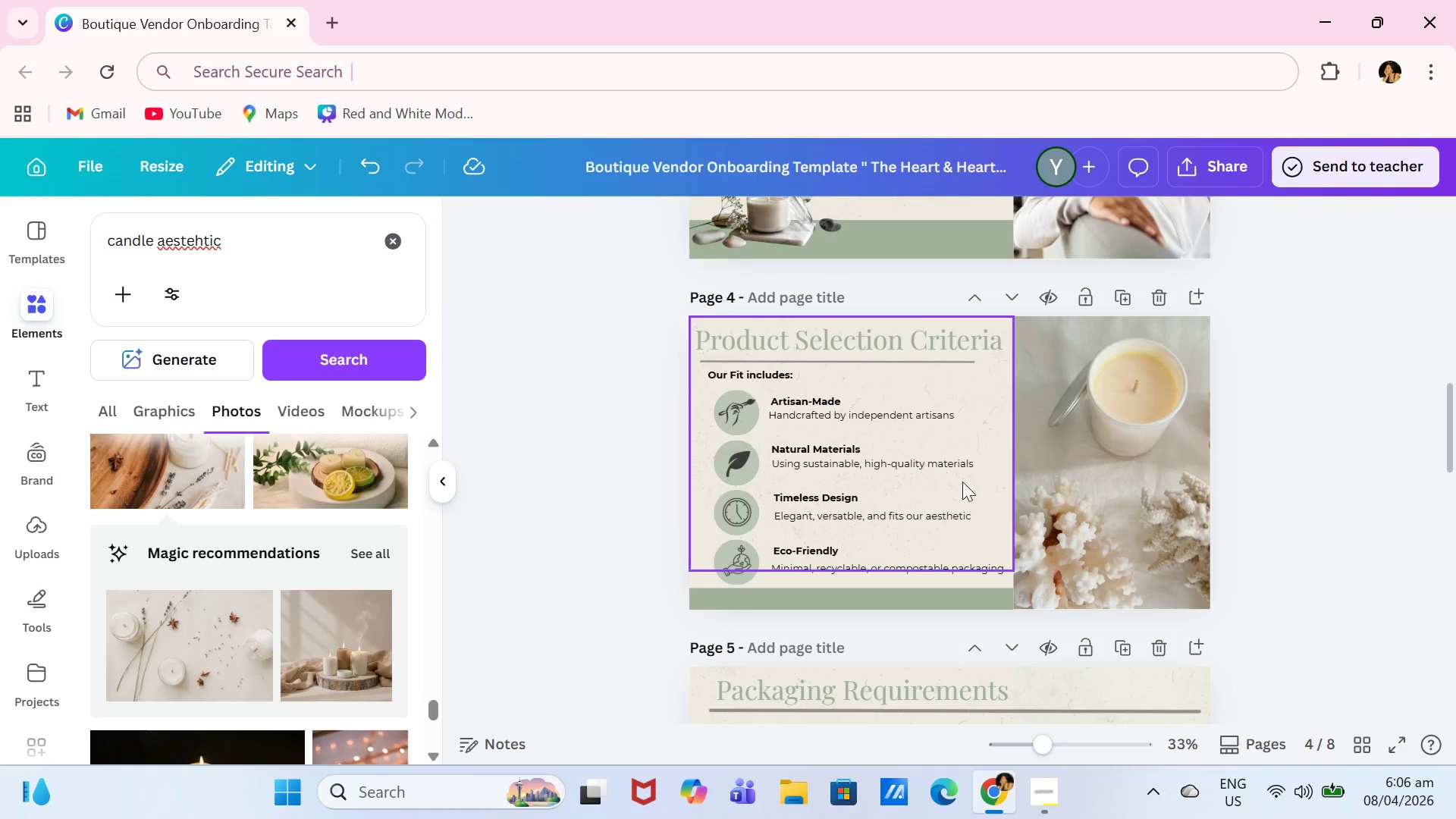 
scroll: coordinate [976, 479], scroll_direction: down, amount: 16.0
 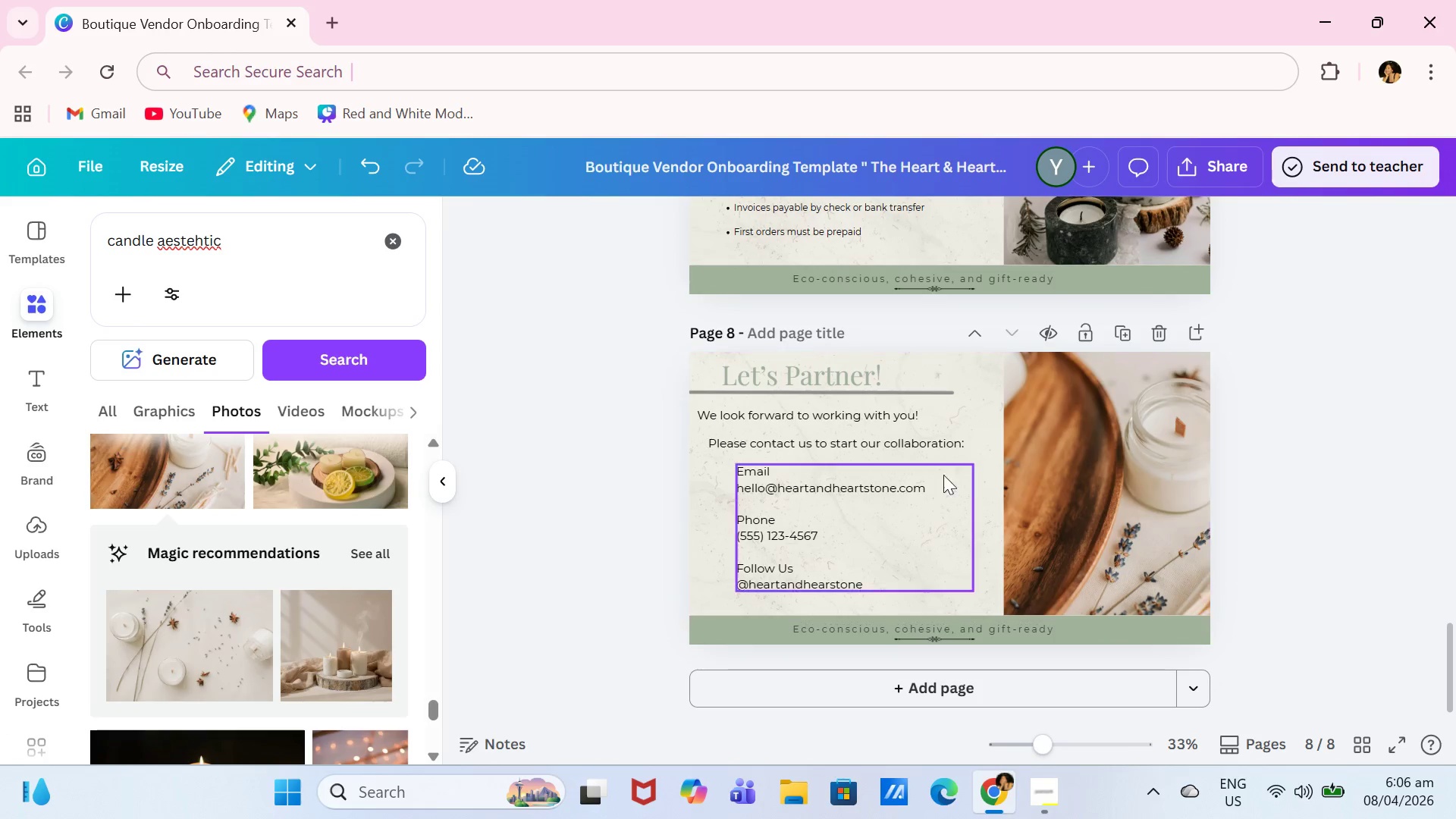 
key(Control+V)
 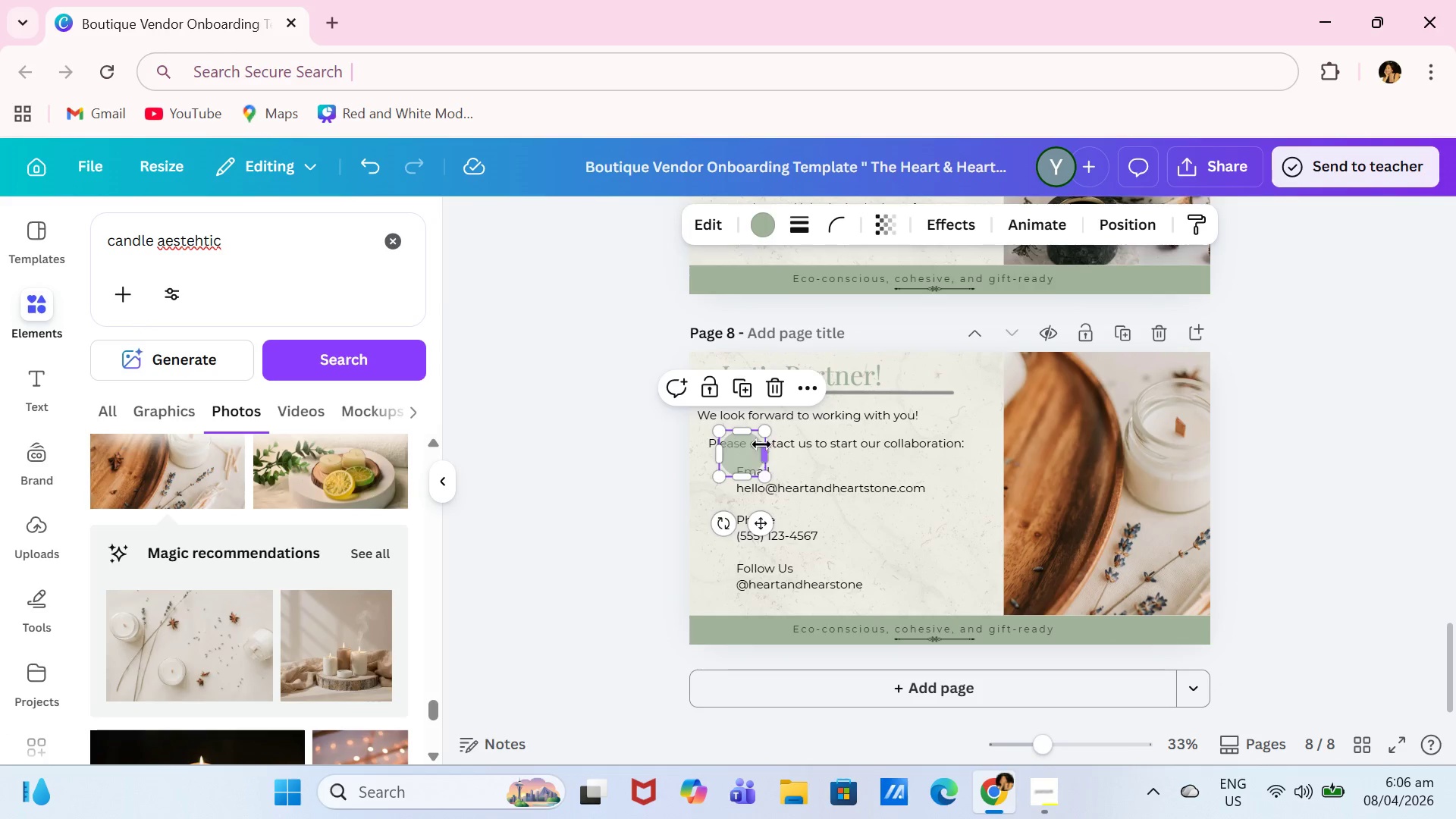 
left_click_drag(start_coordinate=[771, 432], to_coordinate=[756, 450])
 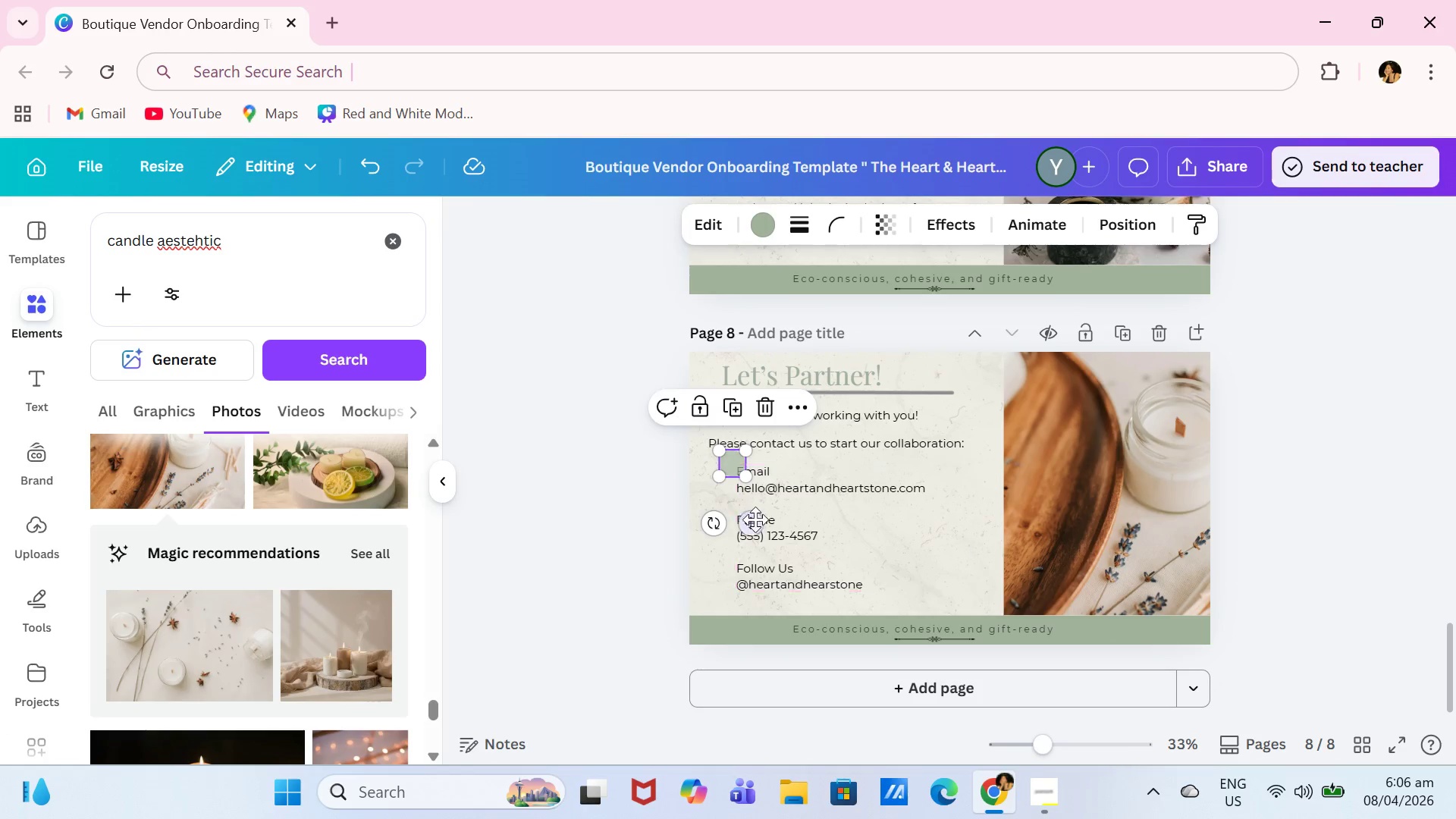 
left_click_drag(start_coordinate=[755, 522], to_coordinate=[739, 538])
 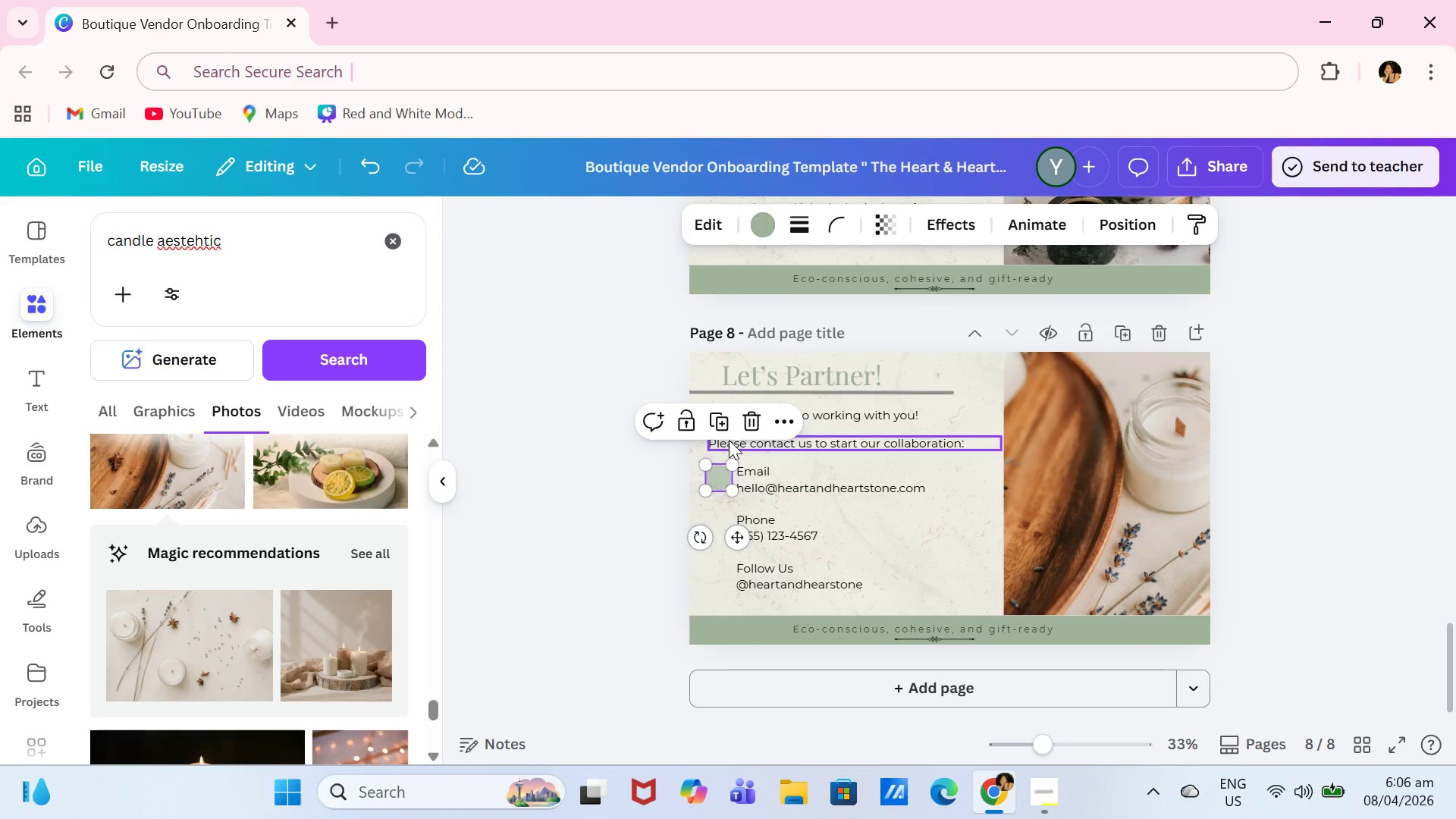 
left_click([718, 431])
 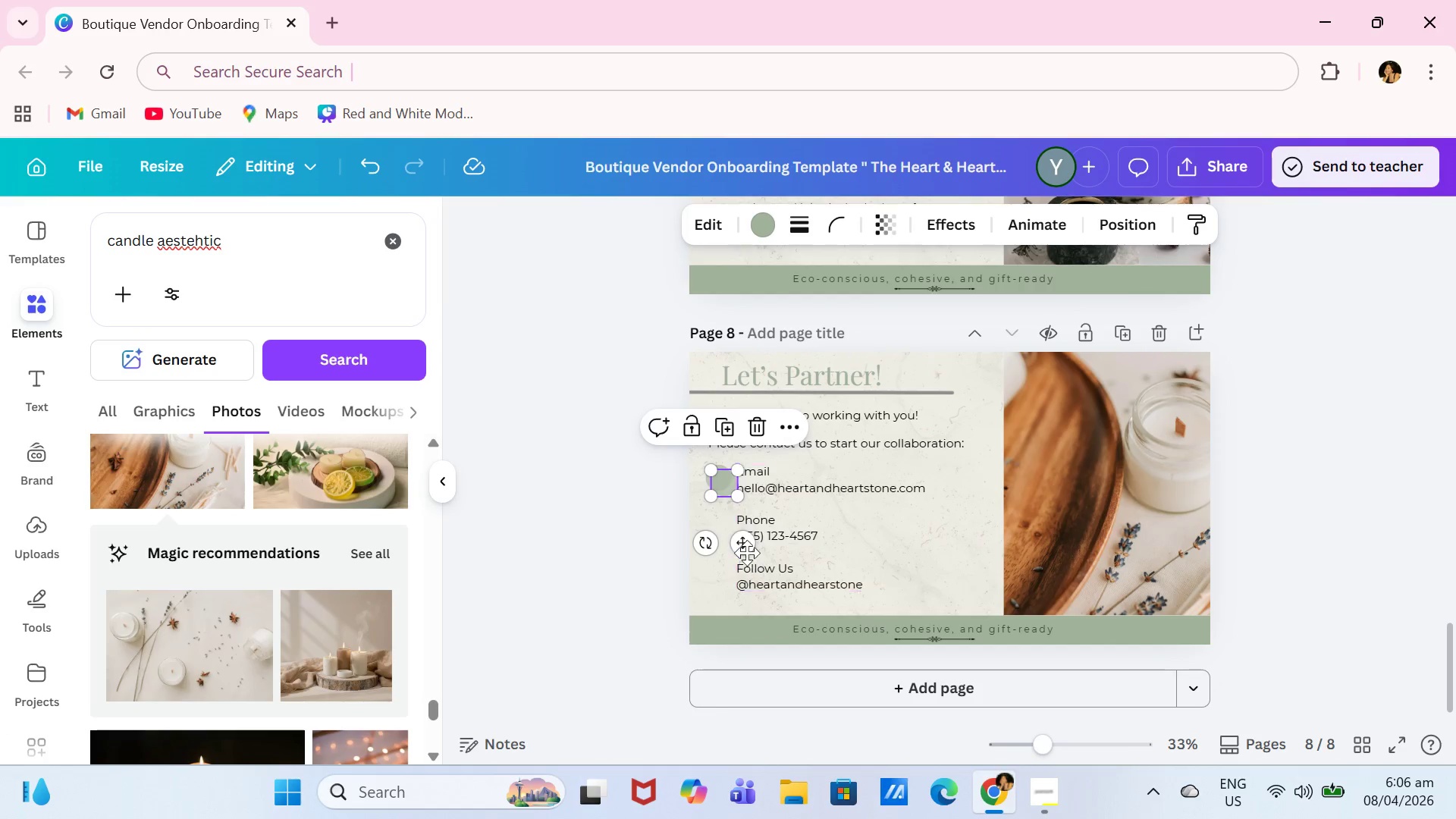 
left_click_drag(start_coordinate=[745, 546], to_coordinate=[739, 595])
 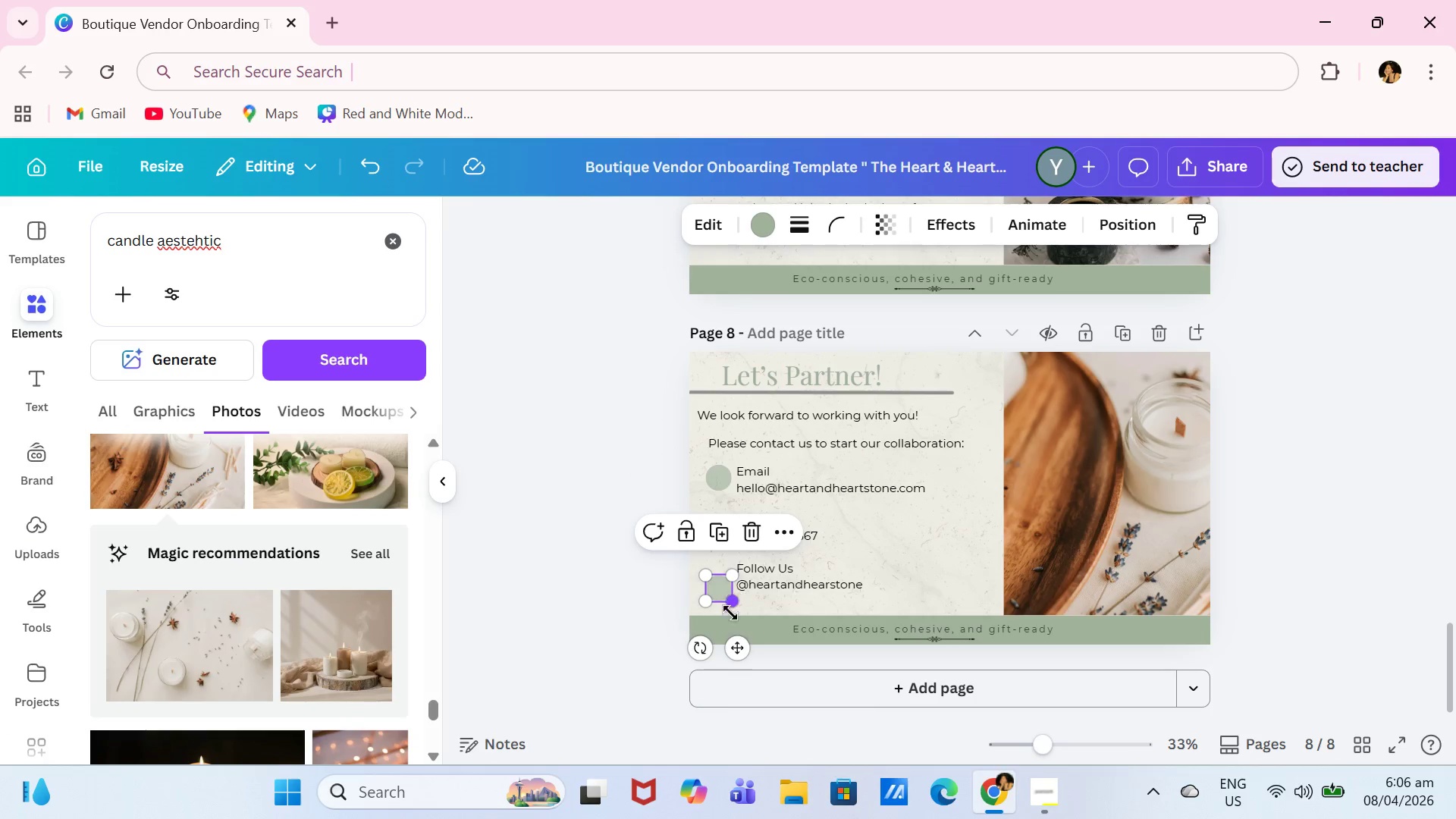 
left_click_drag(start_coordinate=[734, 639], to_coordinate=[735, 630])
 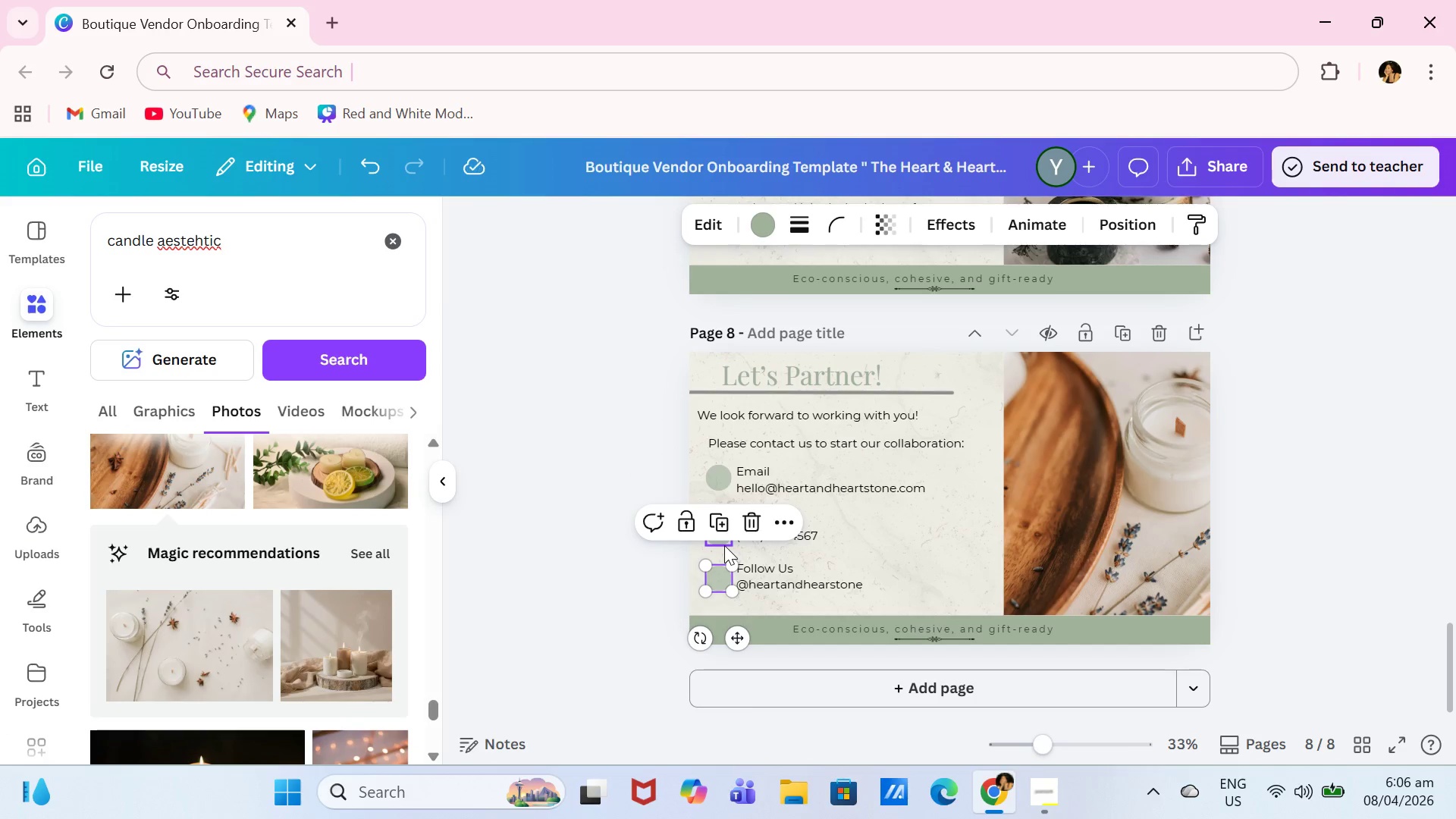 
left_click([724, 545])
 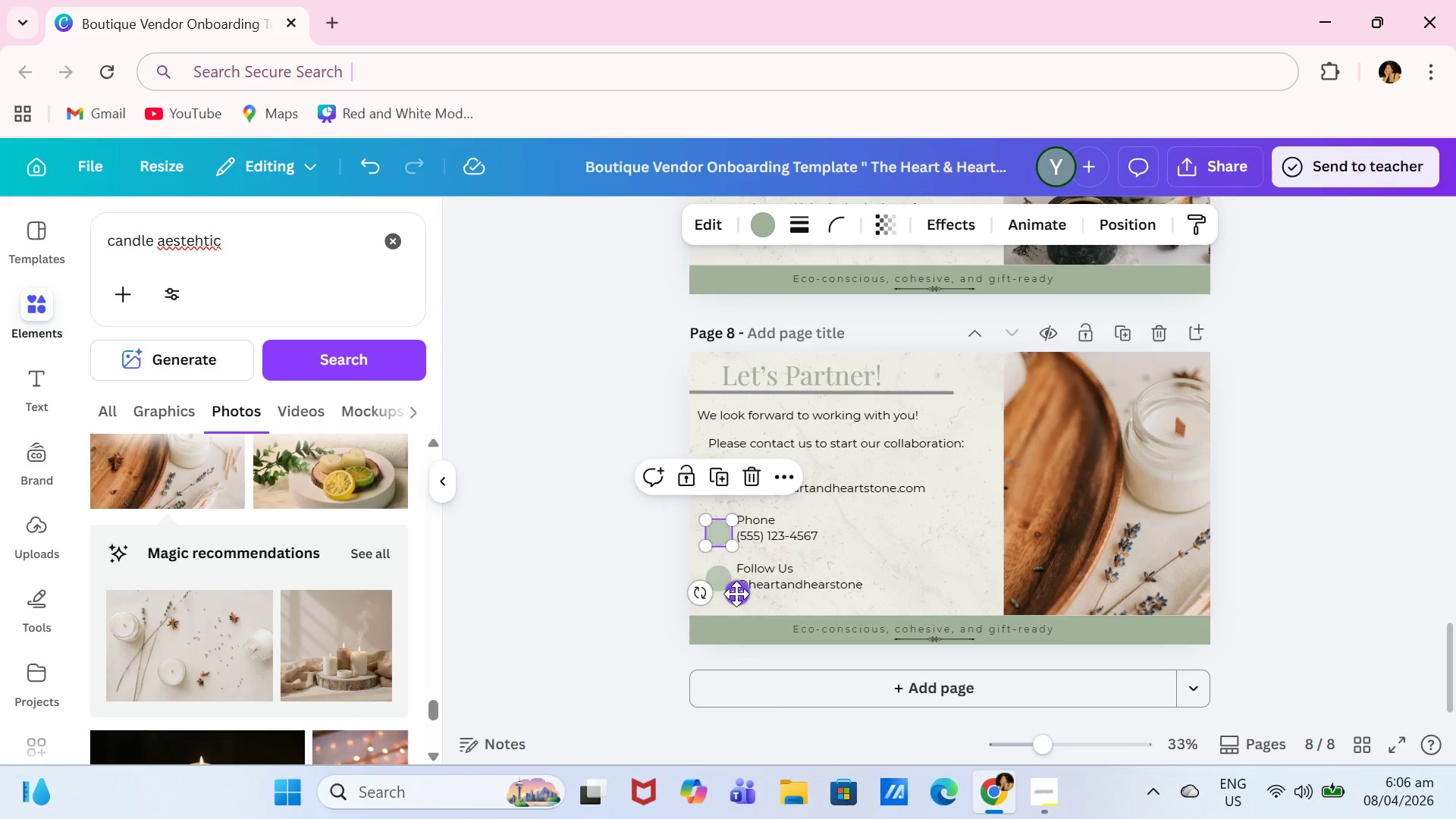 
left_click_drag(start_coordinate=[736, 594], to_coordinate=[736, 590])
 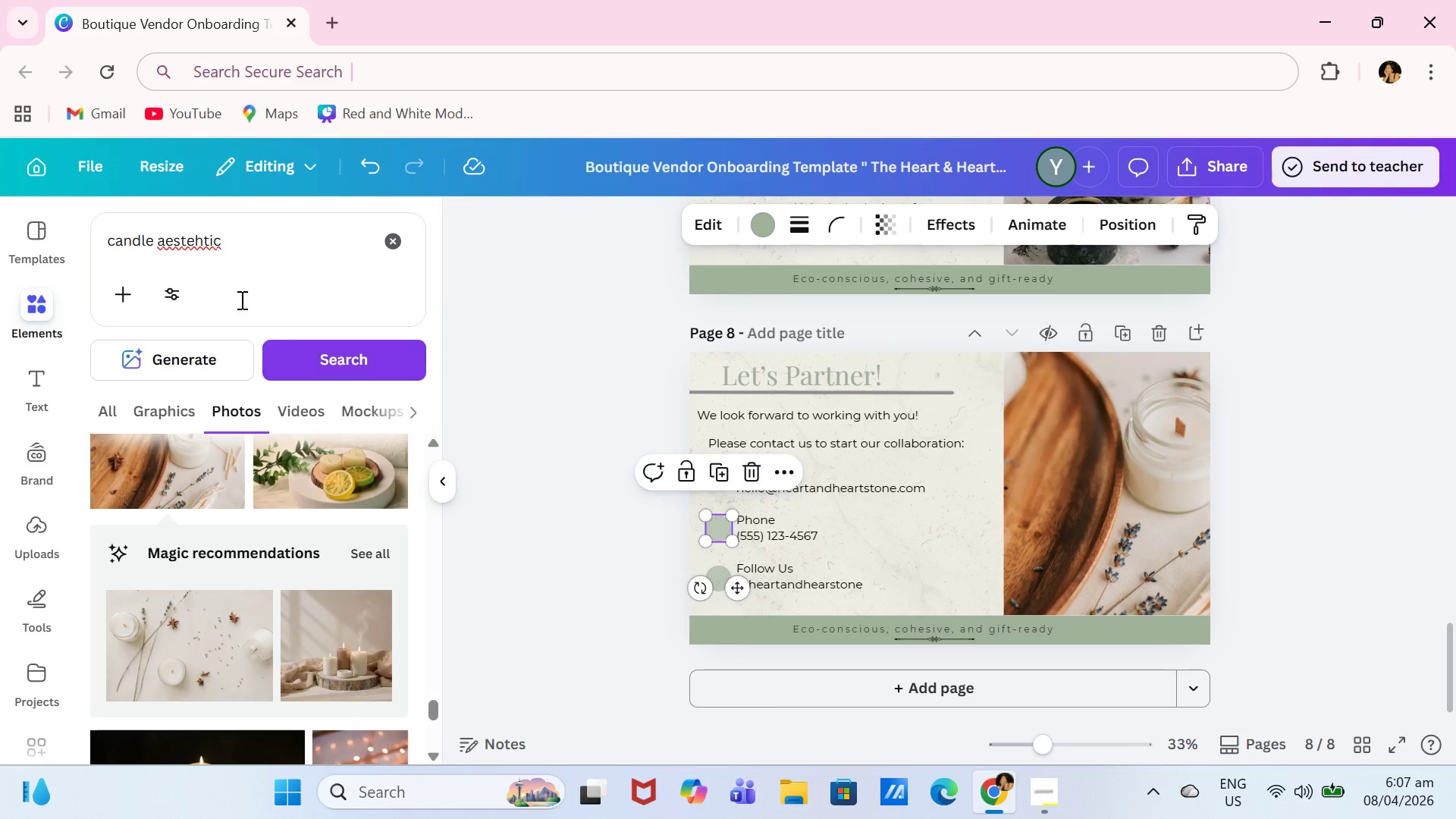 
left_click_drag(start_coordinate=[268, 256], to_coordinate=[99, 248])
 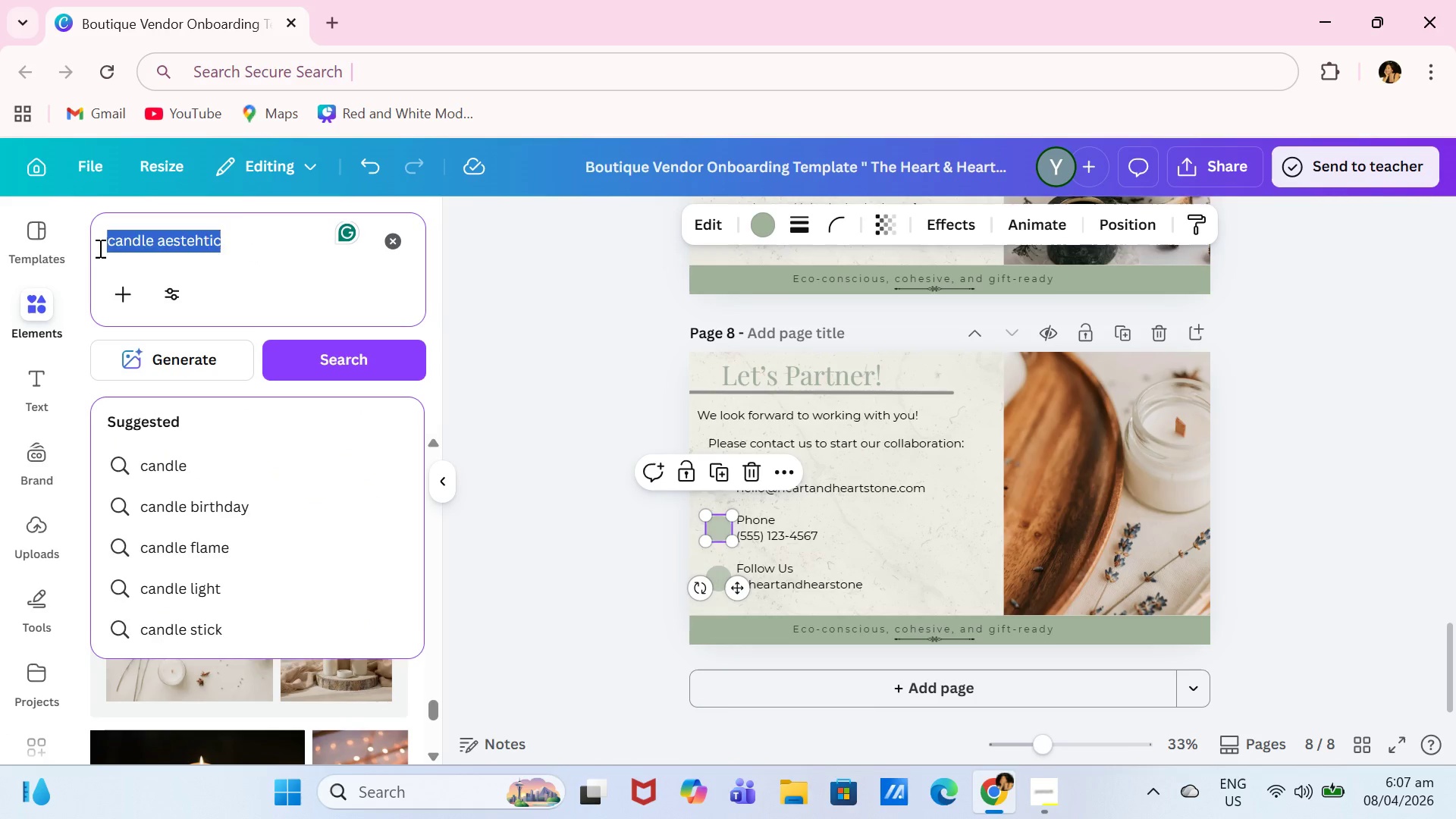 
type(email)
 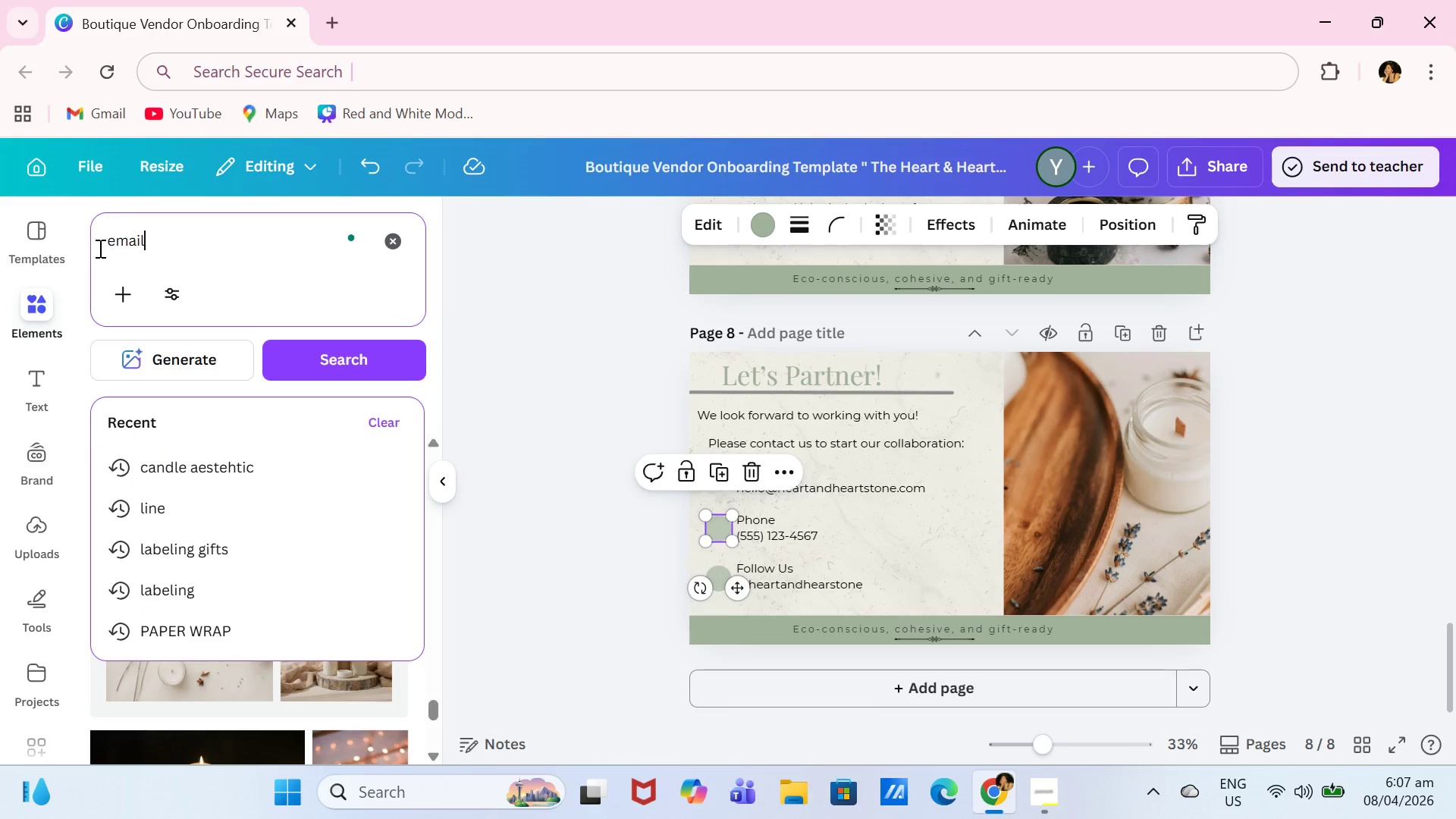 
key(Enter)
 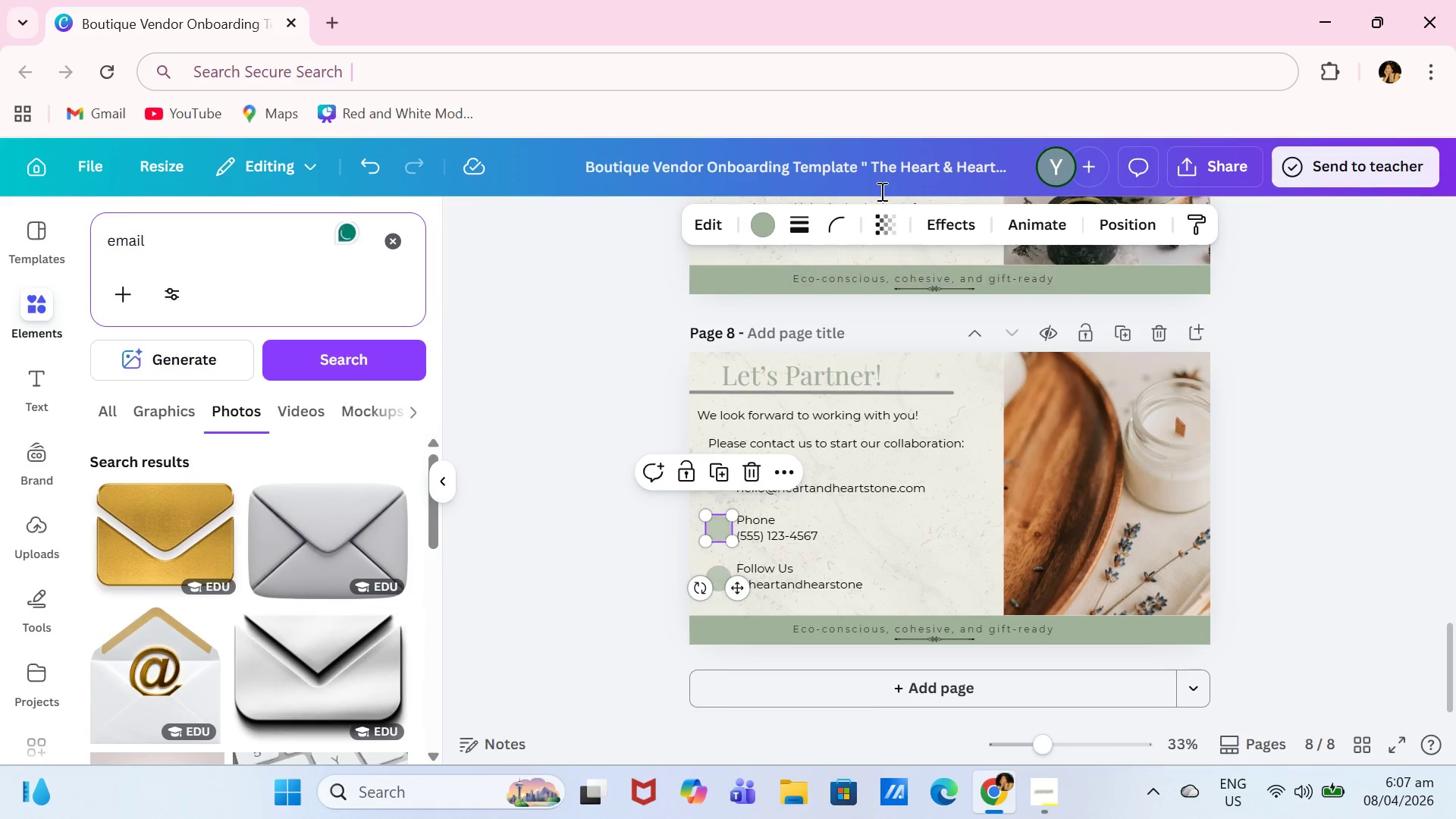 
scroll: coordinate [264, 402], scroll_direction: none, amount: 0.0
 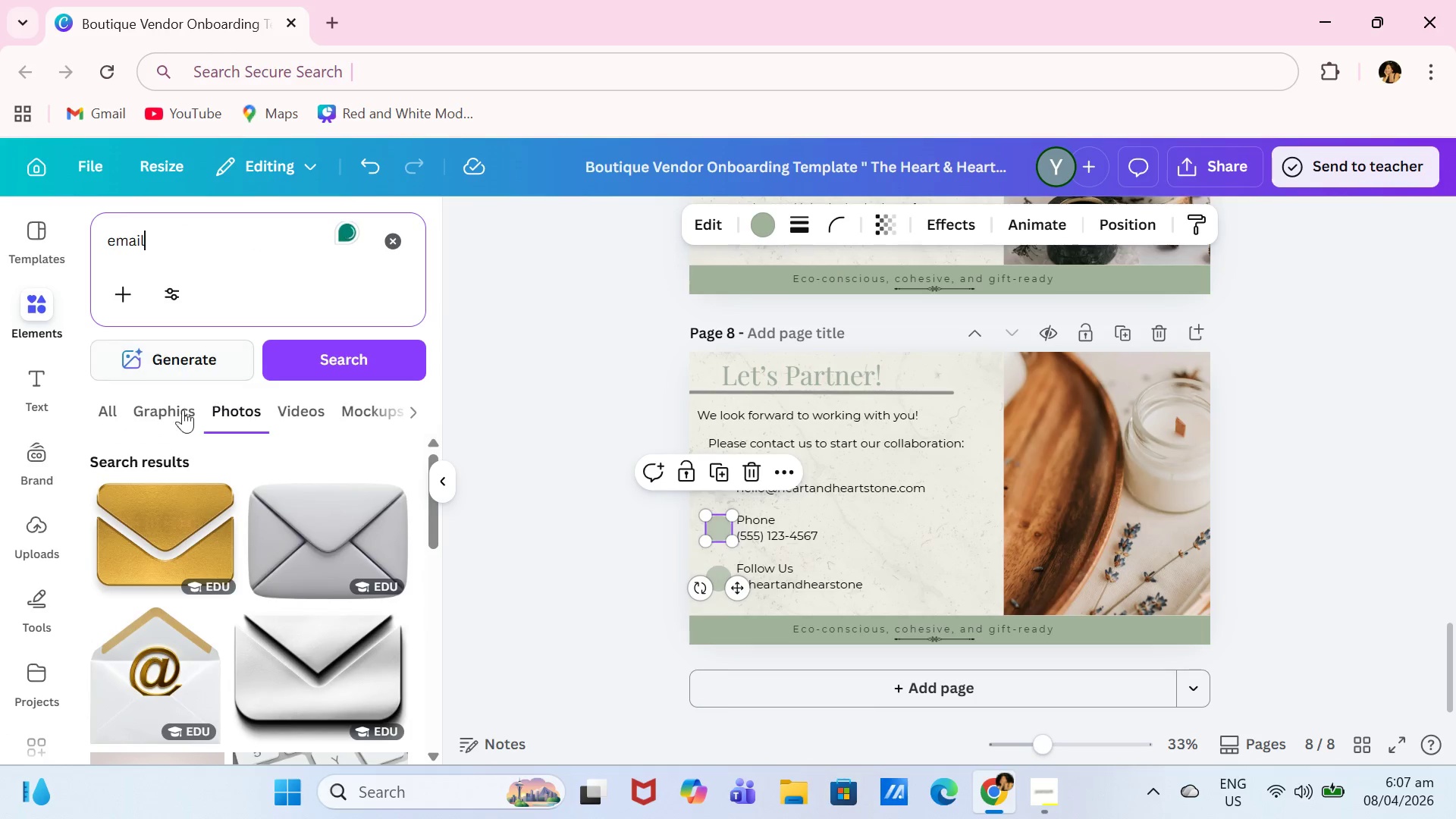 
left_click([168, 419])
 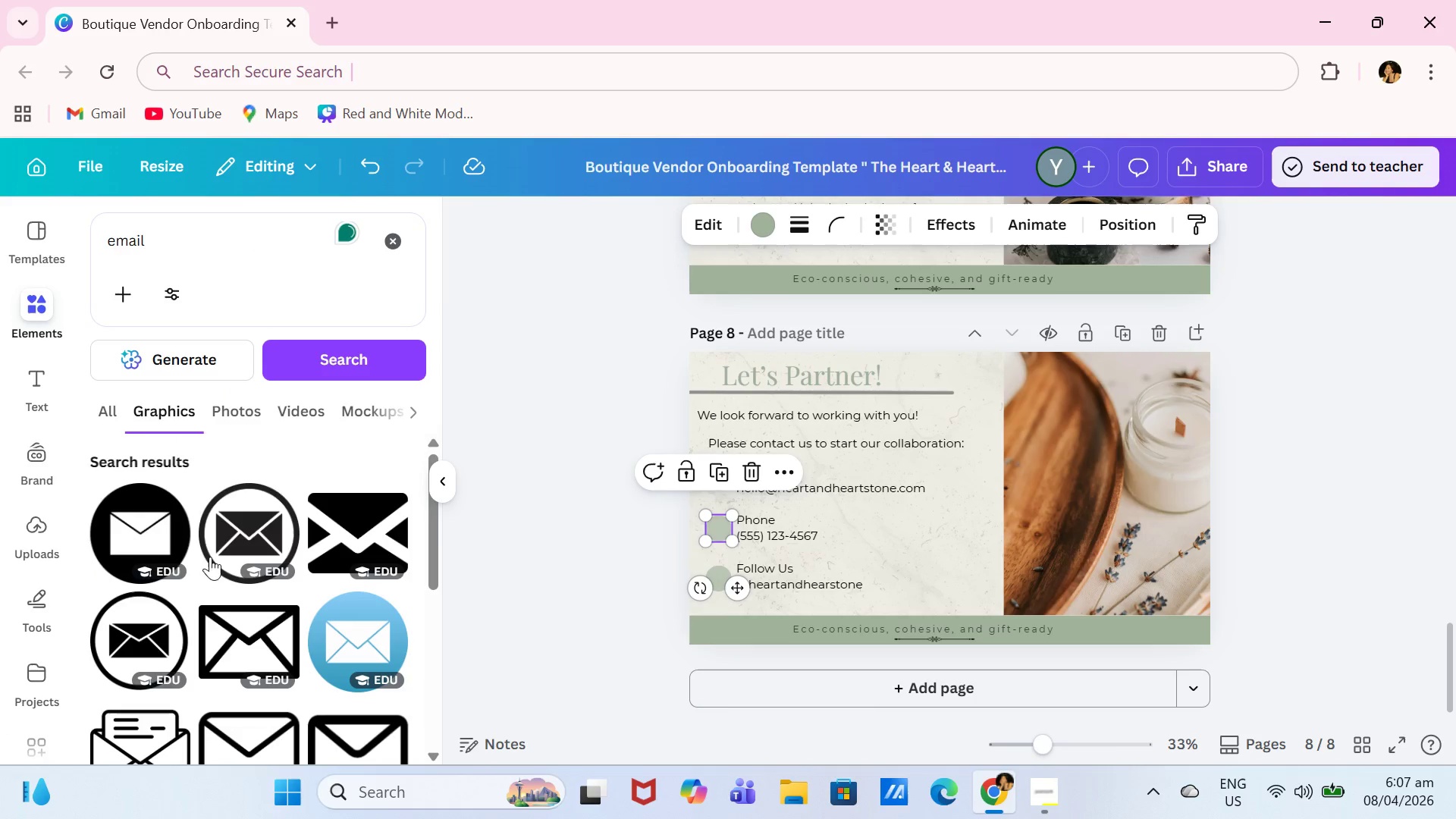 
left_click([239, 533])
 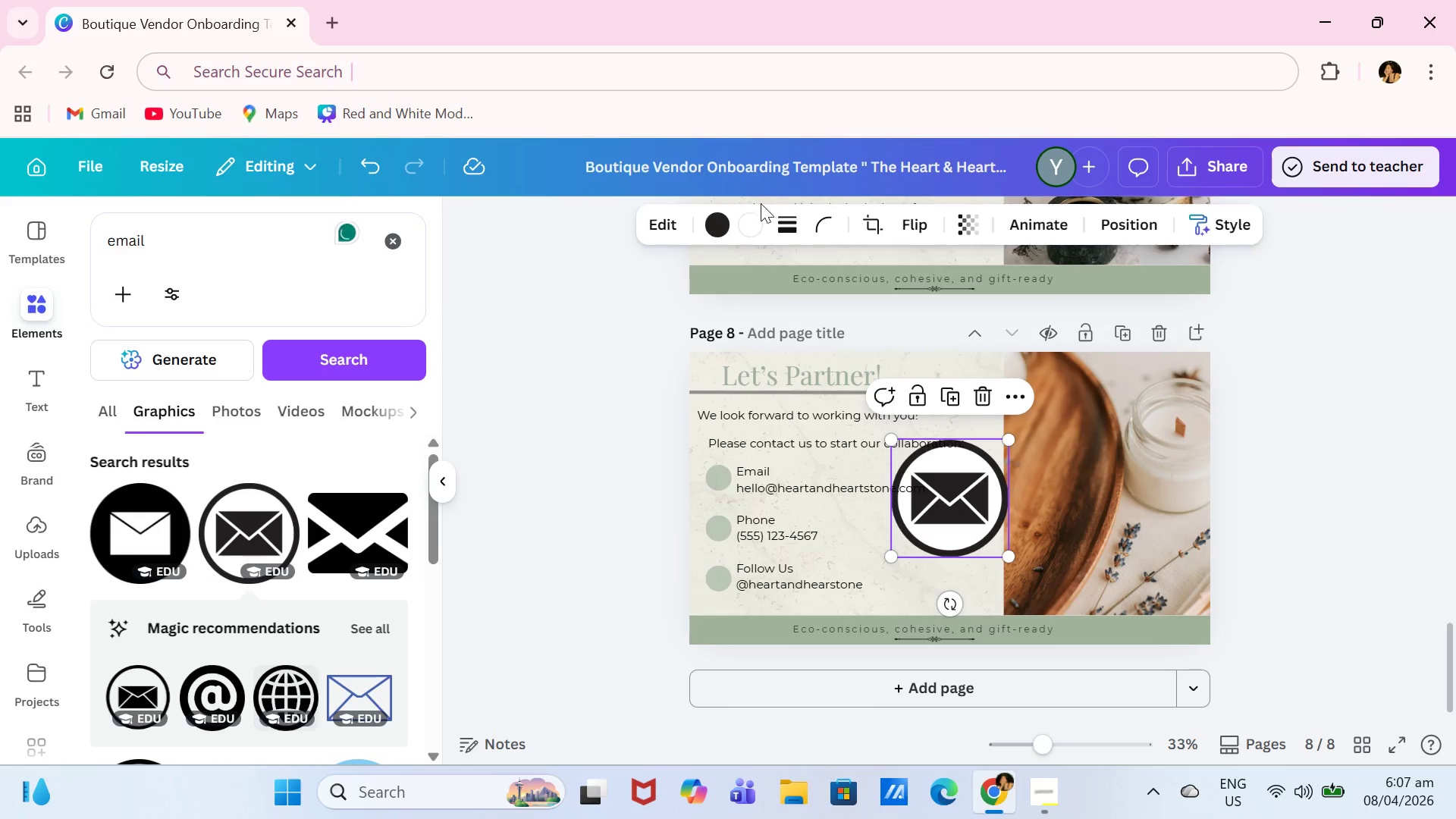 
left_click([720, 224])
 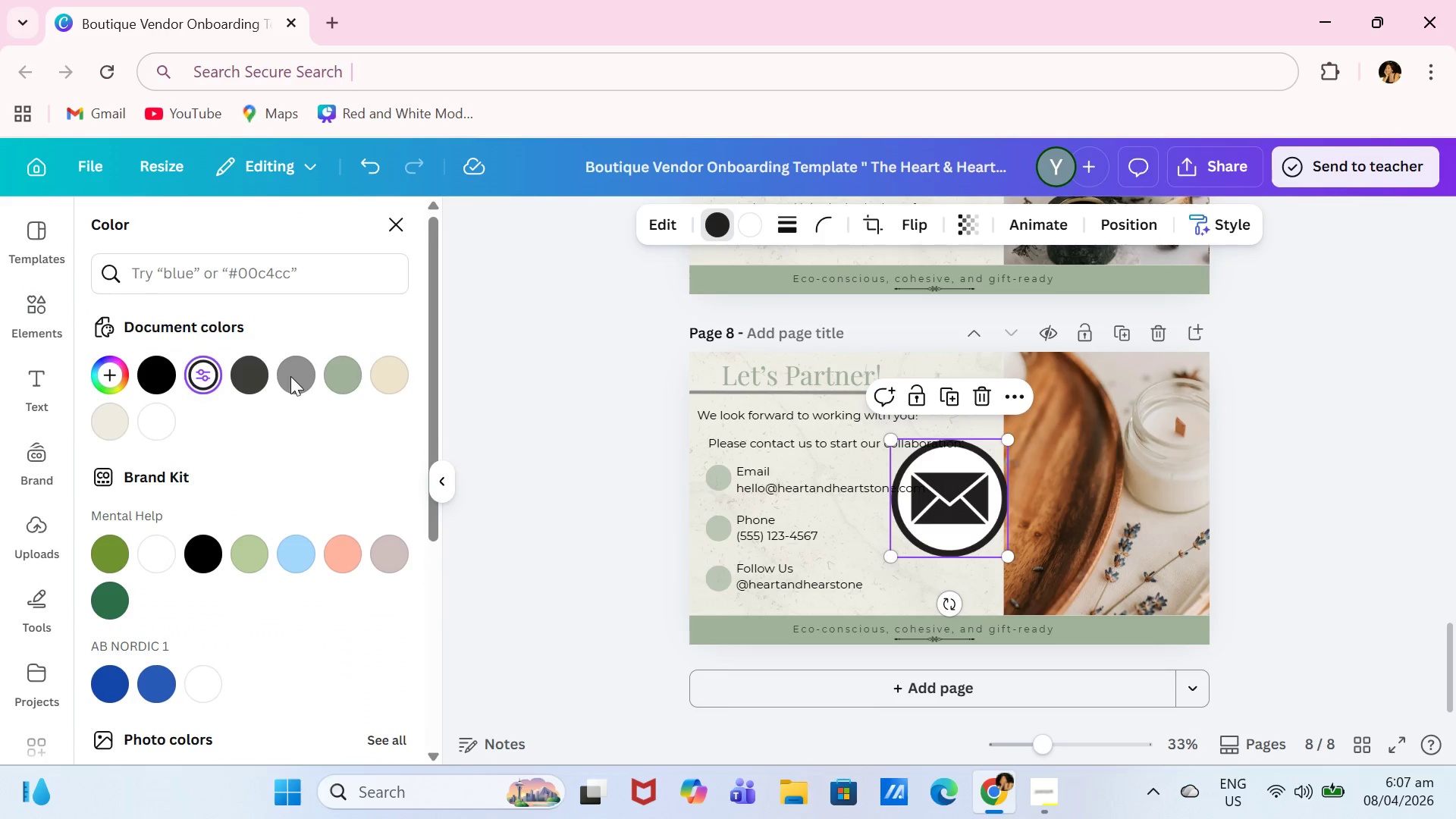 
left_click([293, 369])
 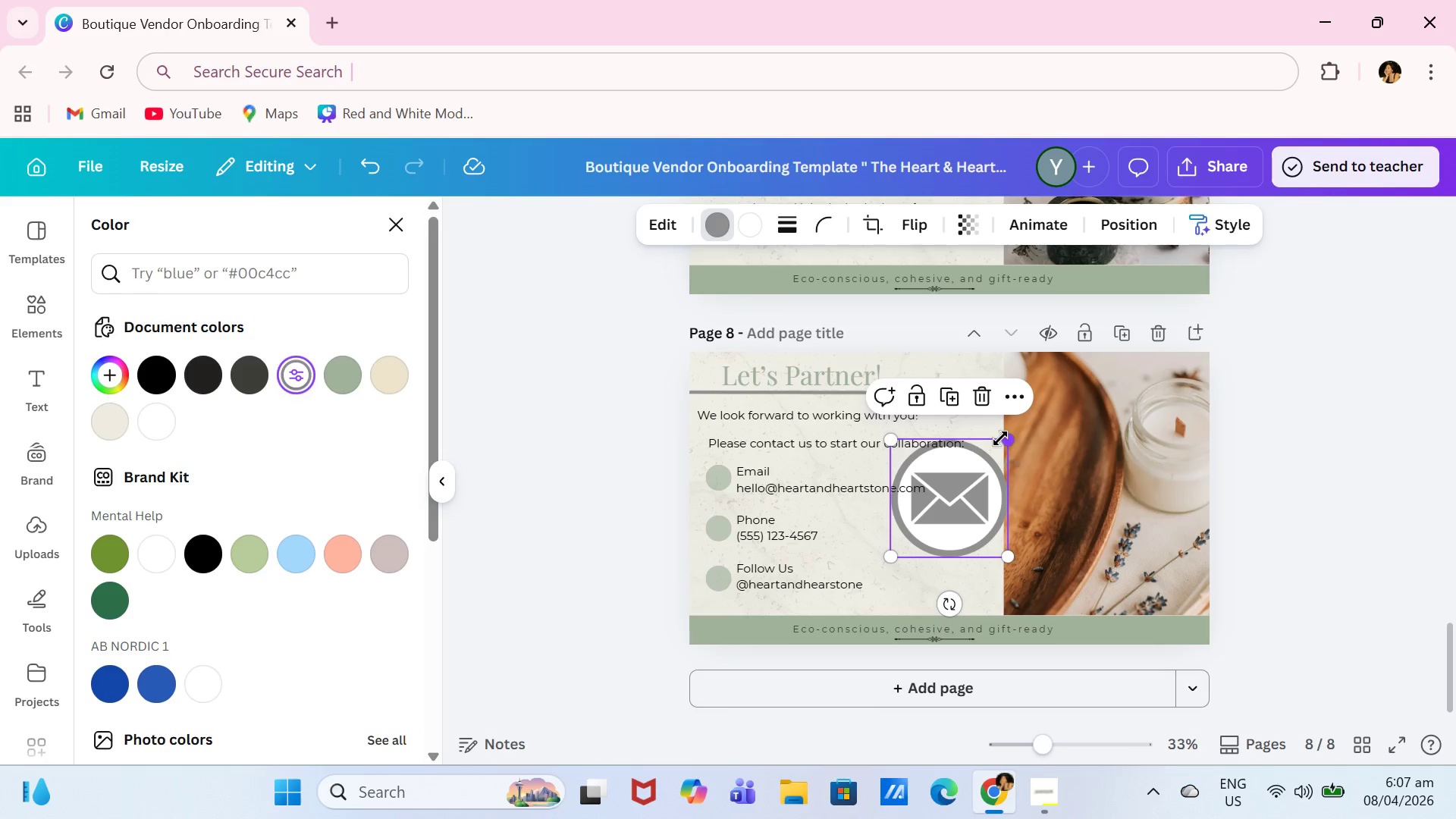 
left_click_drag(start_coordinate=[1003, 439], to_coordinate=[929, 552])
 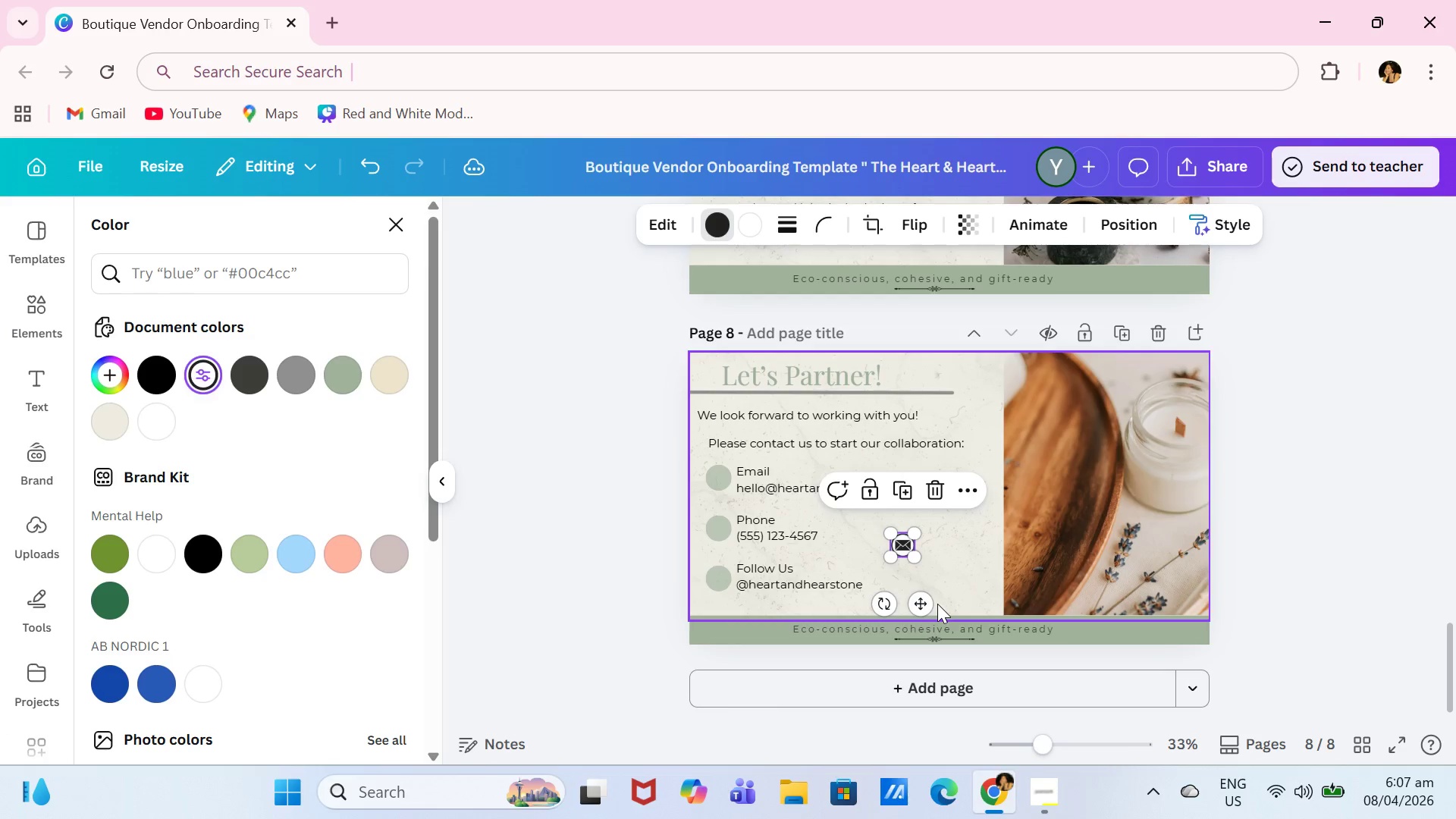 
left_click_drag(start_coordinate=[924, 600], to_coordinate=[740, 534])
 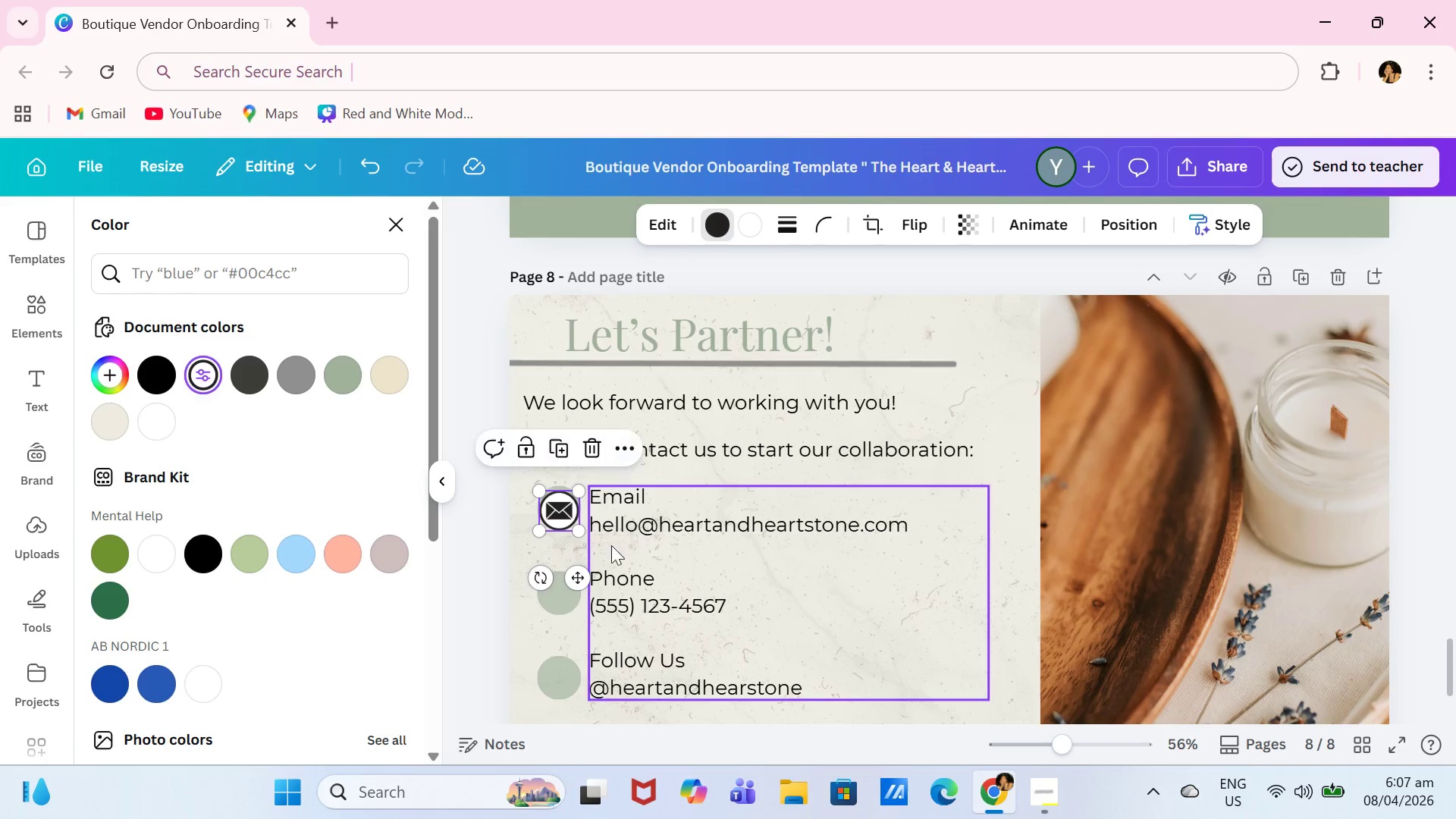 
left_click_drag(start_coordinate=[571, 529], to_coordinate=[565, 519])
 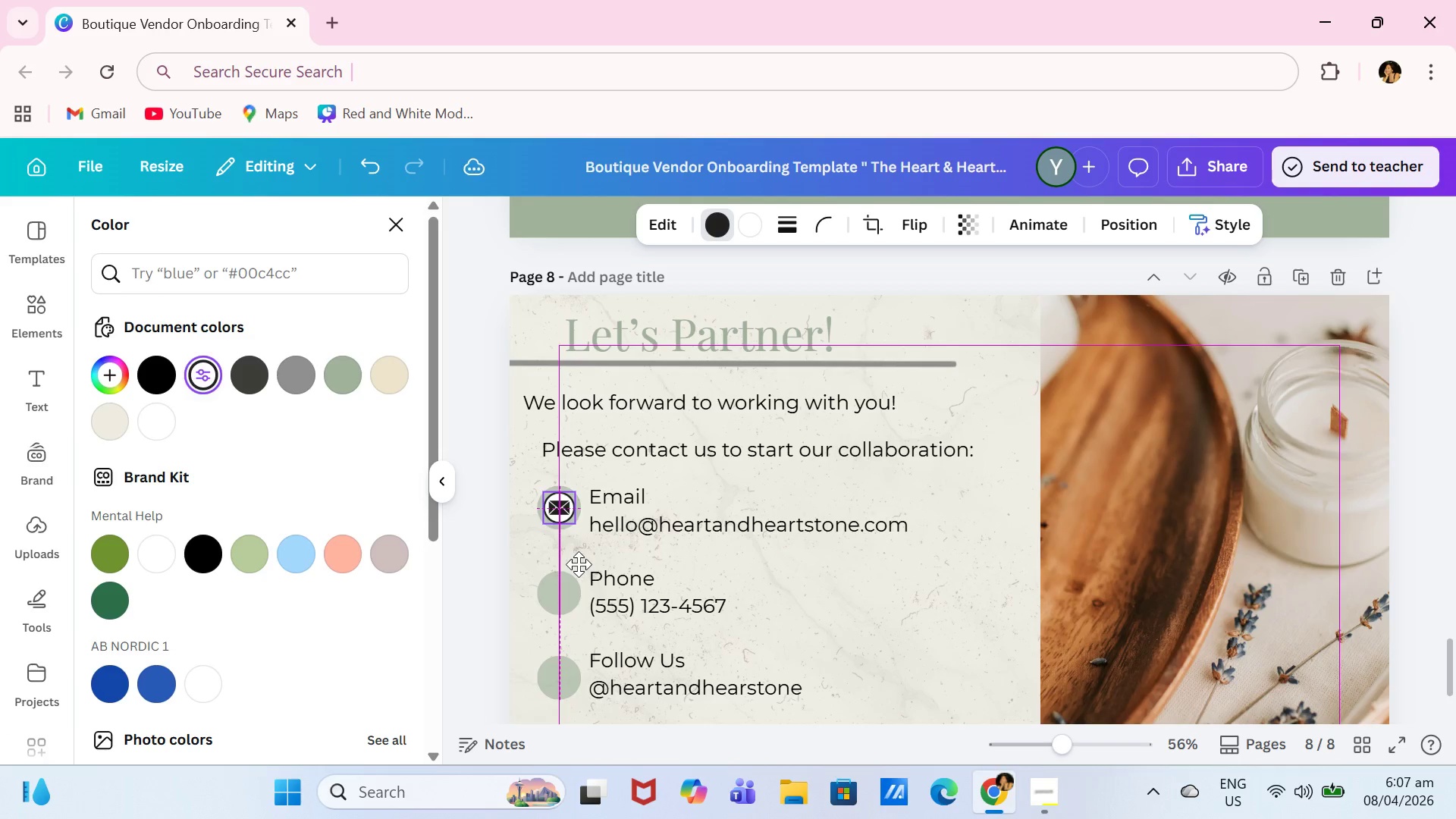 
left_click([30, 290])
 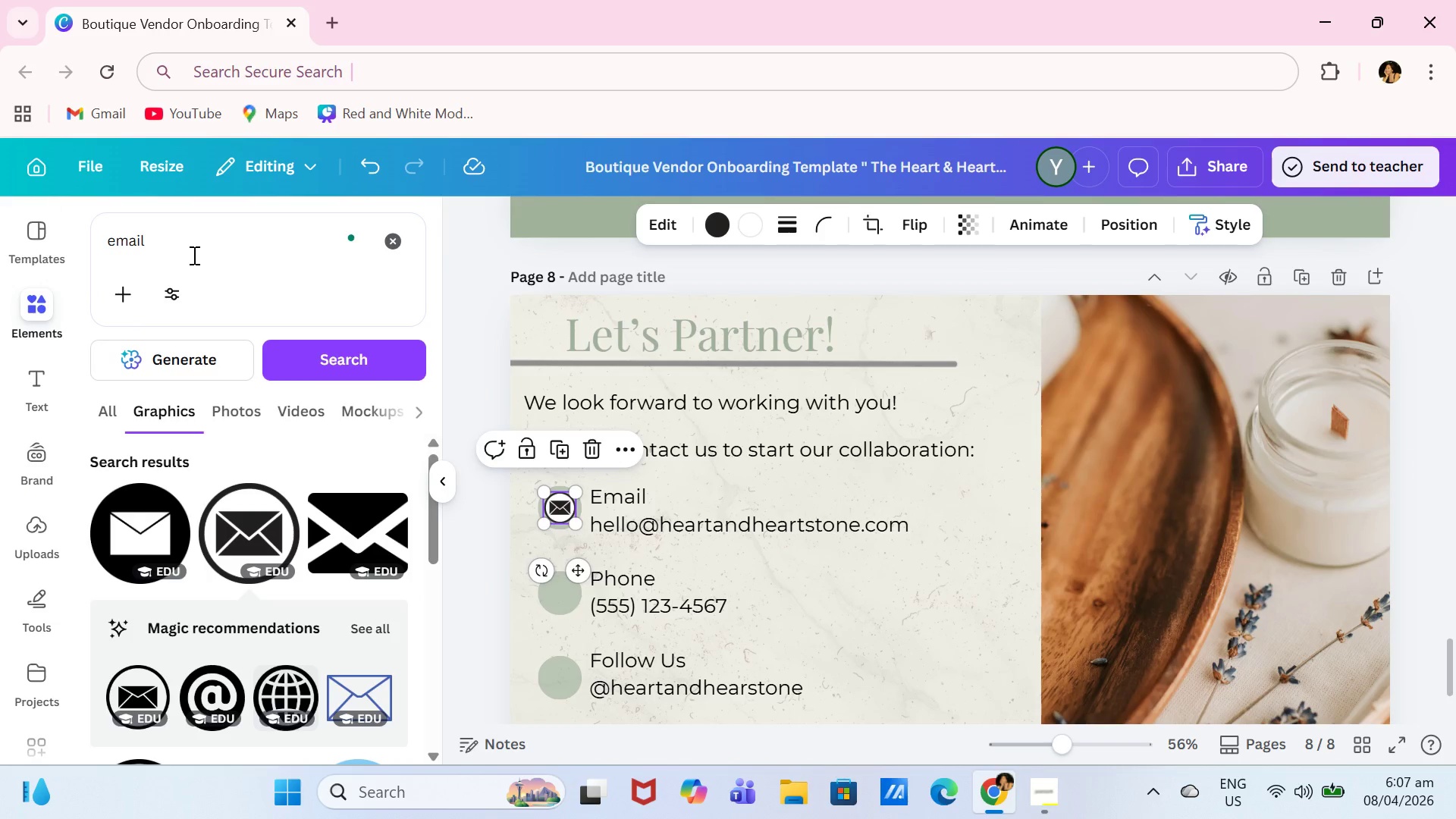 
left_click_drag(start_coordinate=[194, 254], to_coordinate=[98, 245])
 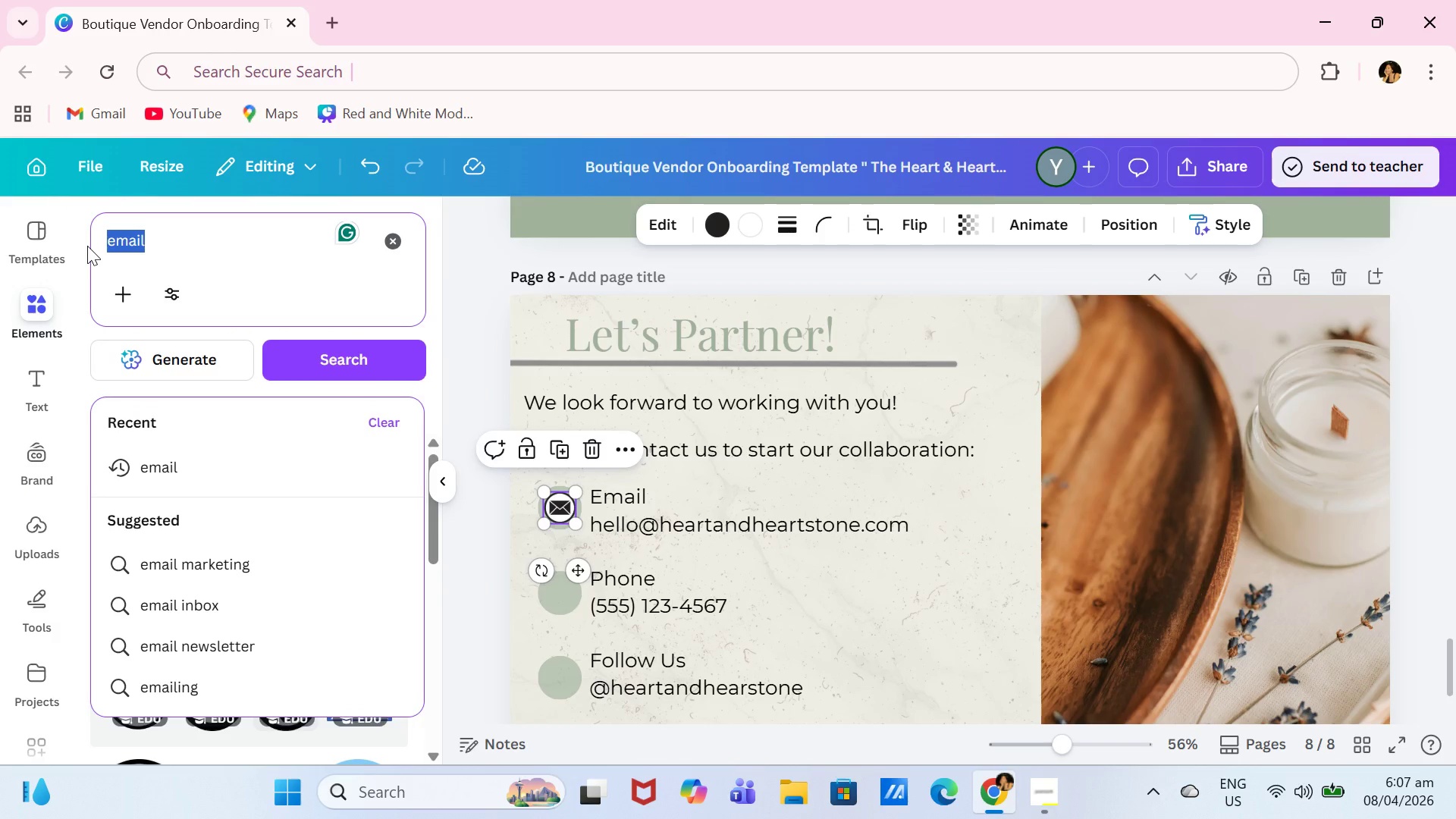 
type(phone')
 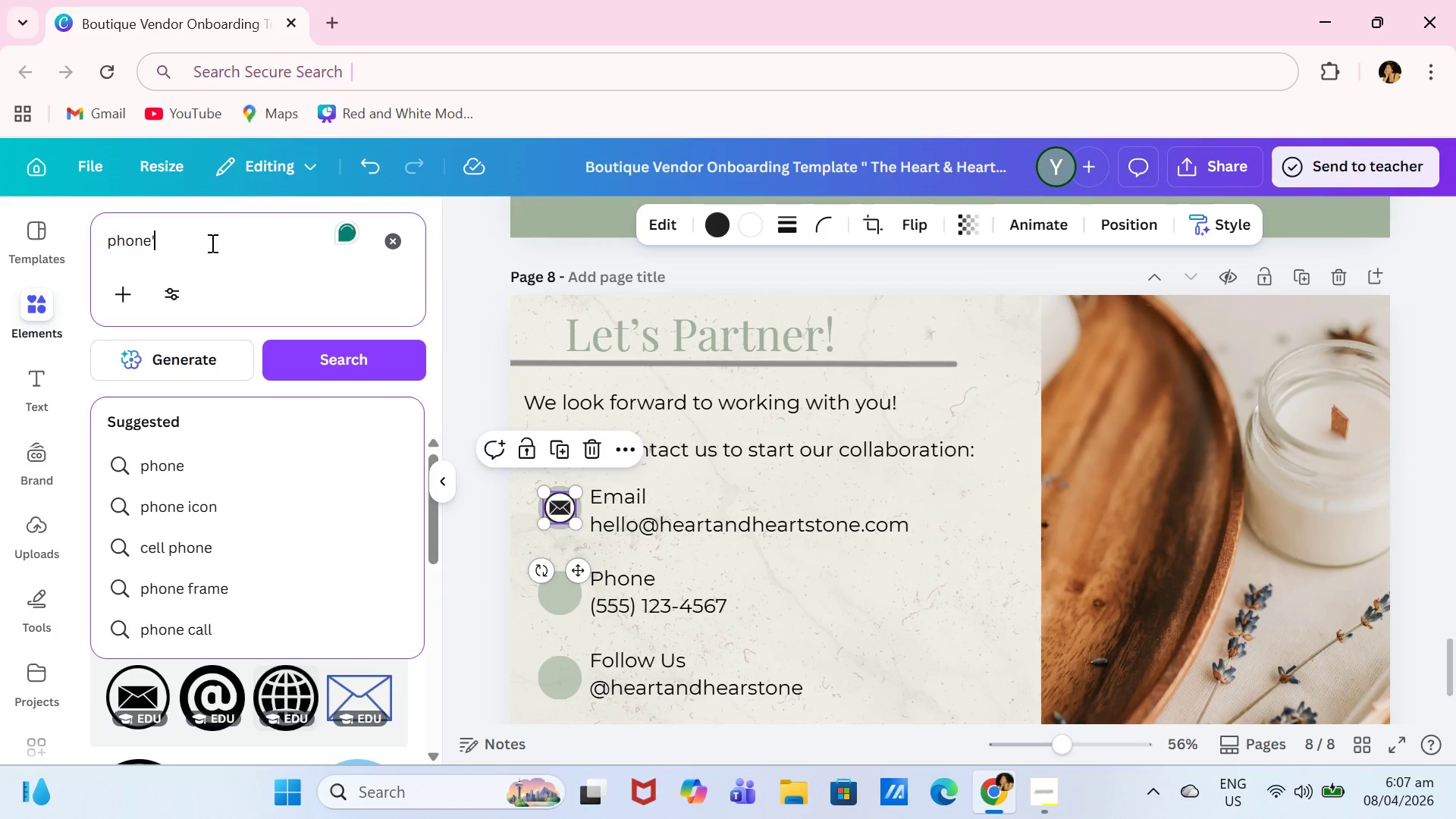 
key(Backspace)
 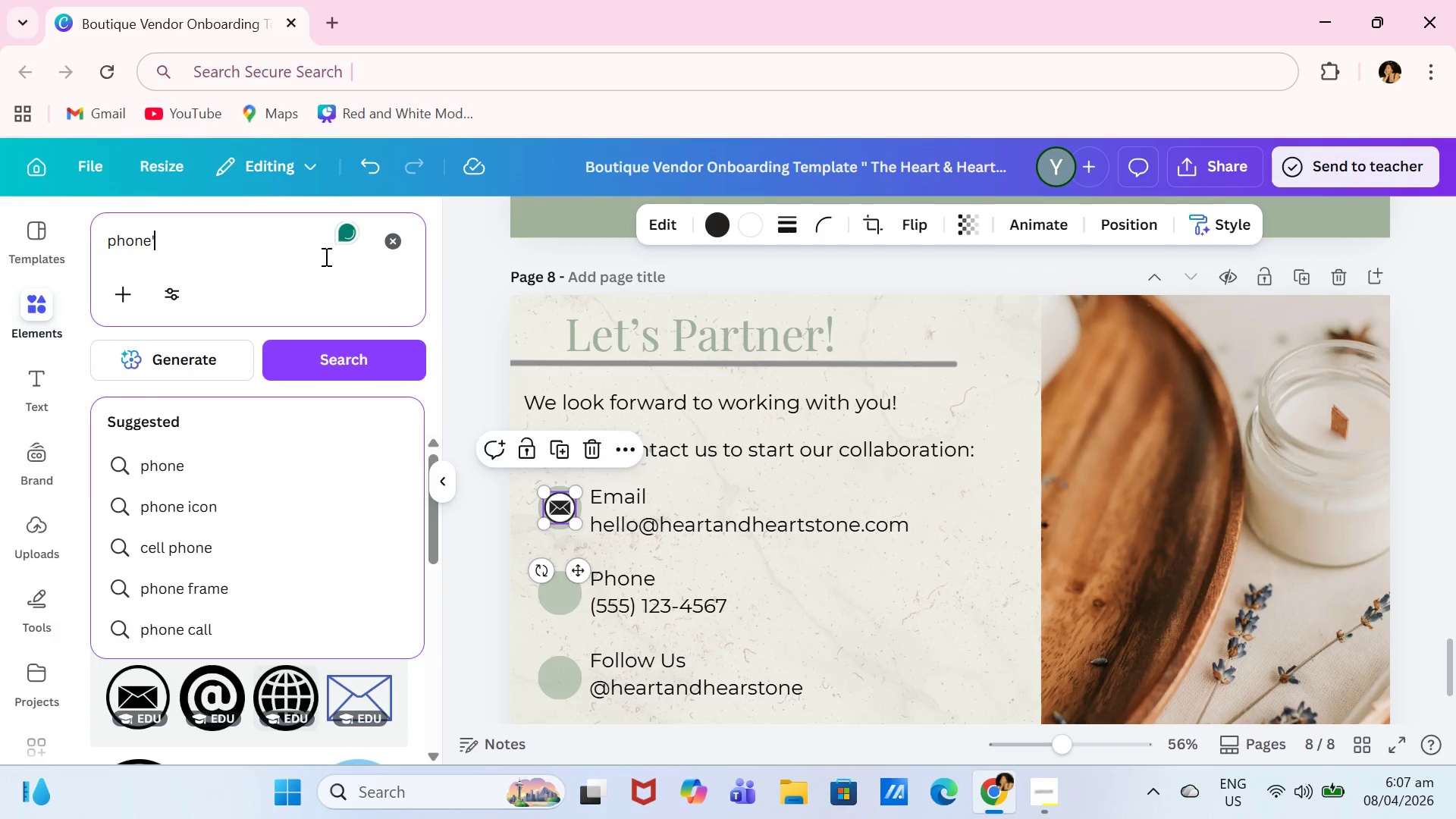 
key(Enter)
 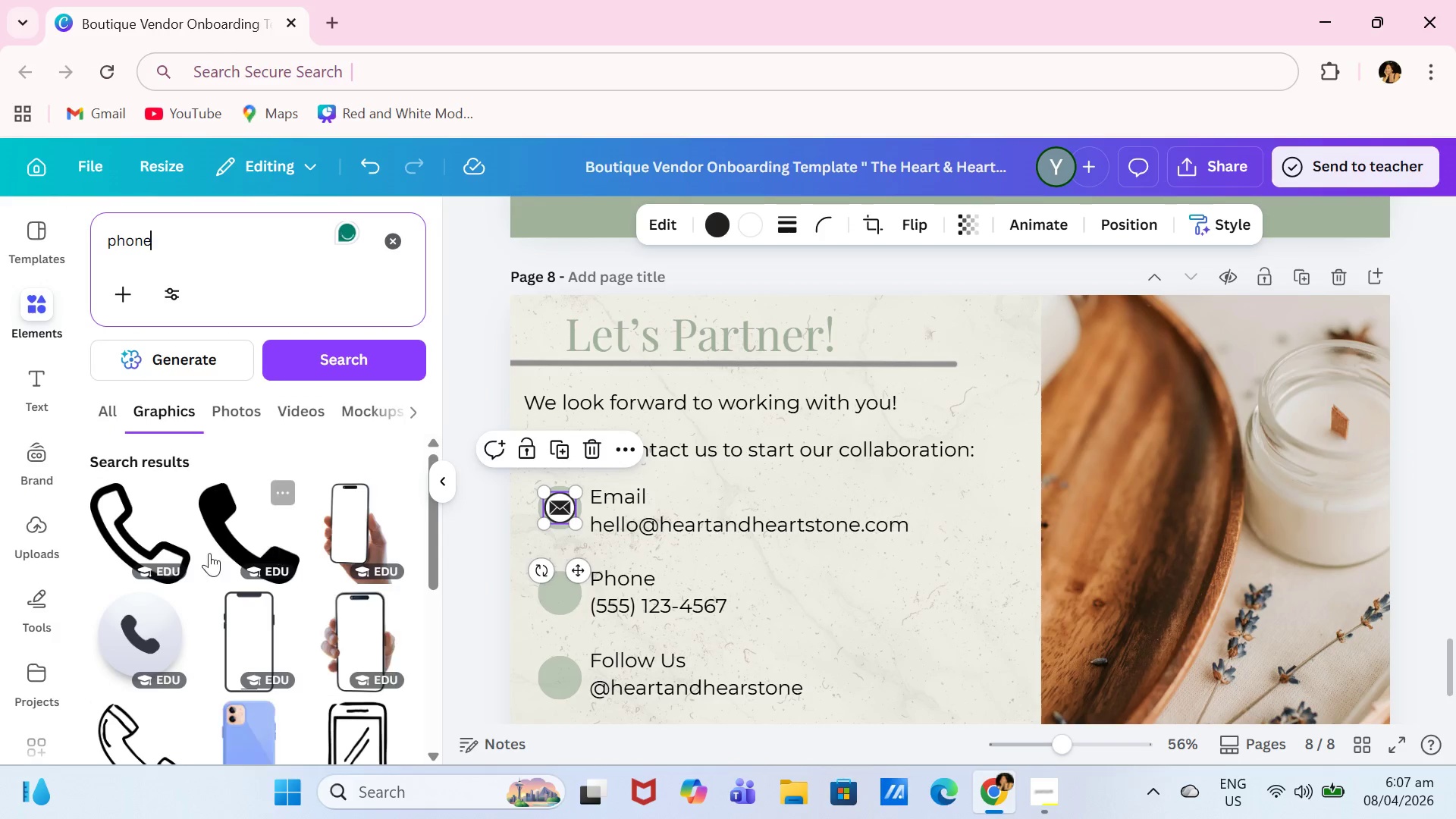 
left_click([128, 522])
 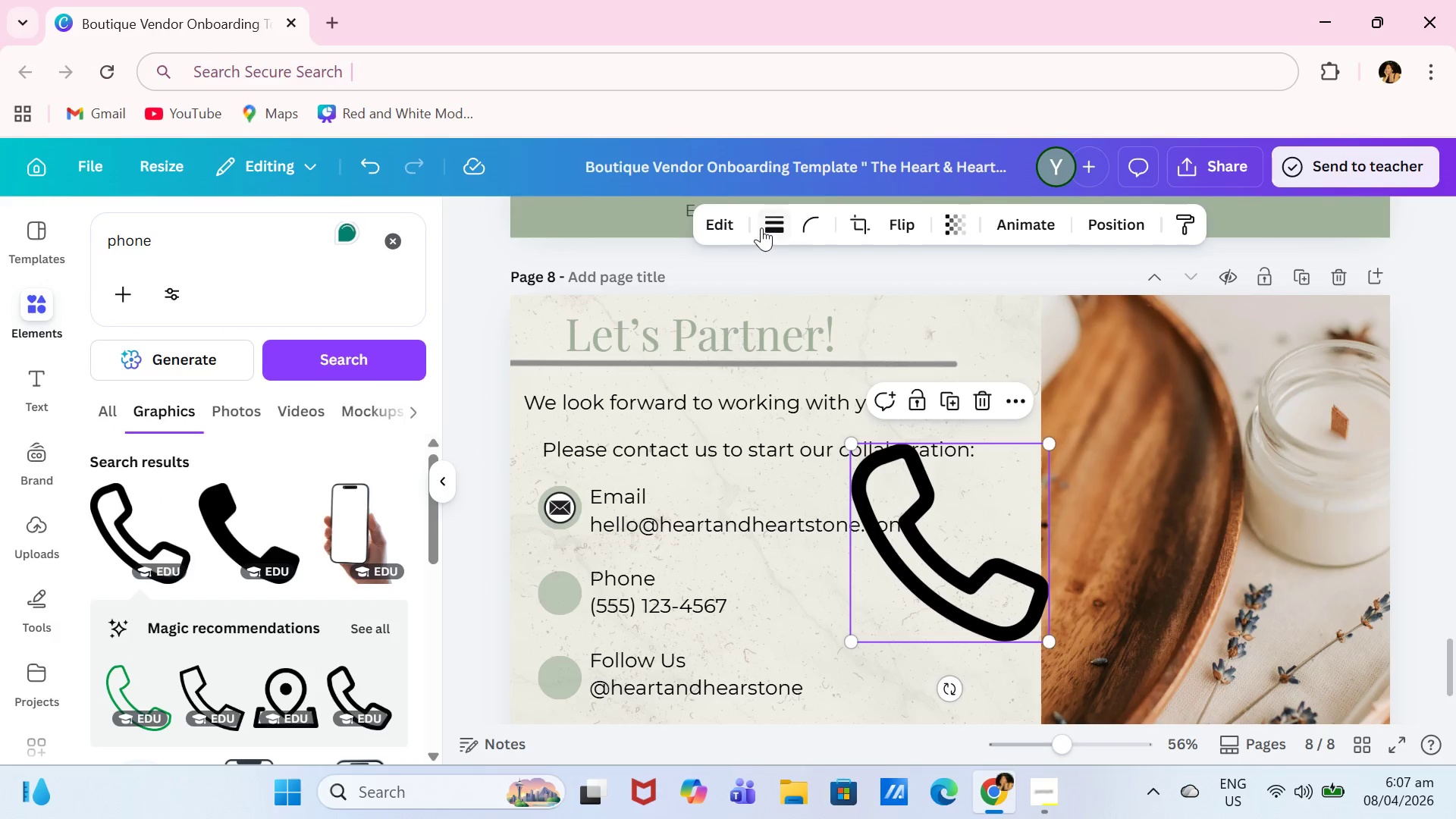 
left_click([755, 227])
 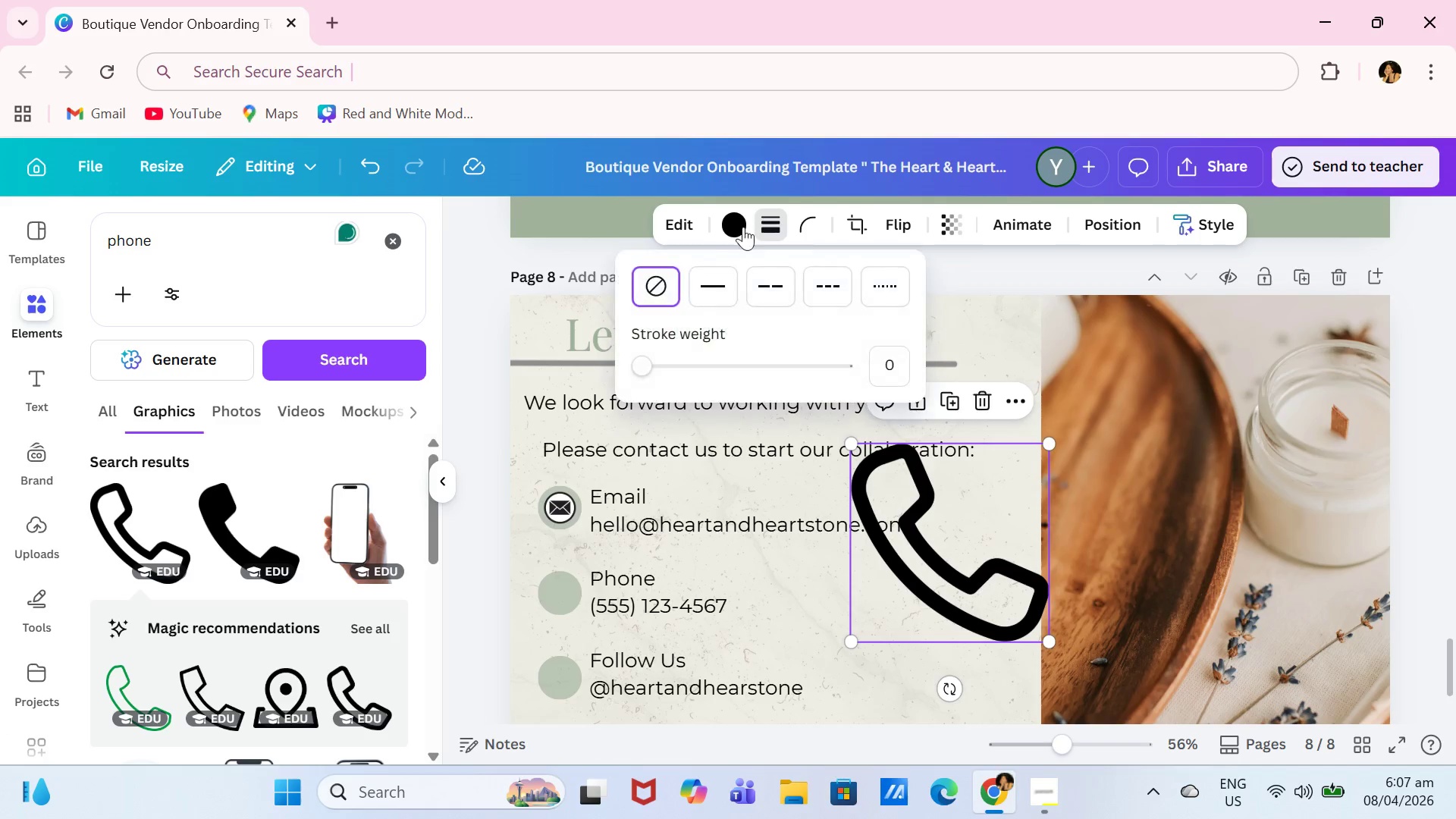 
left_click([726, 228])
 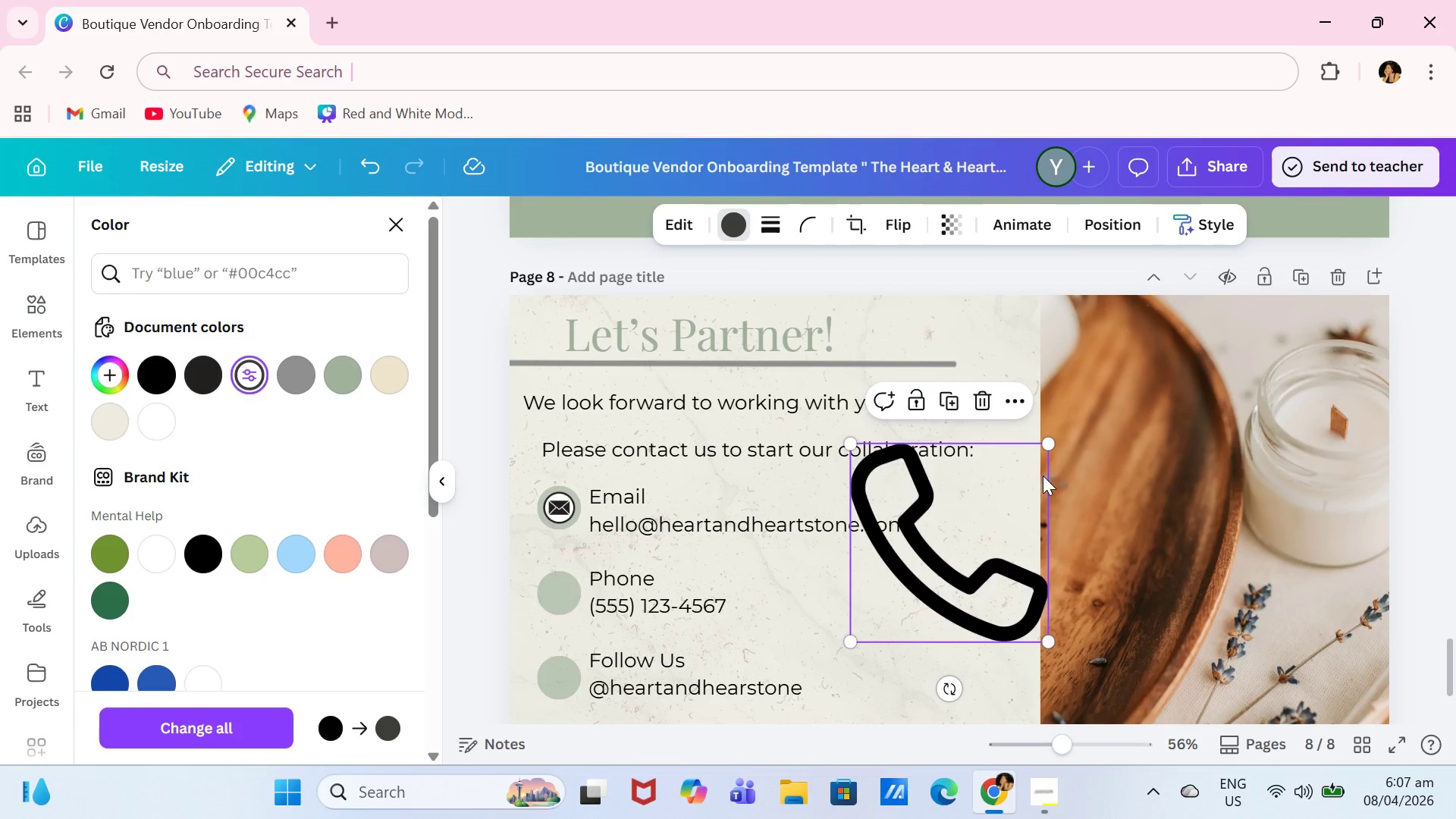 
left_click_drag(start_coordinate=[1052, 444], to_coordinate=[876, 616])
 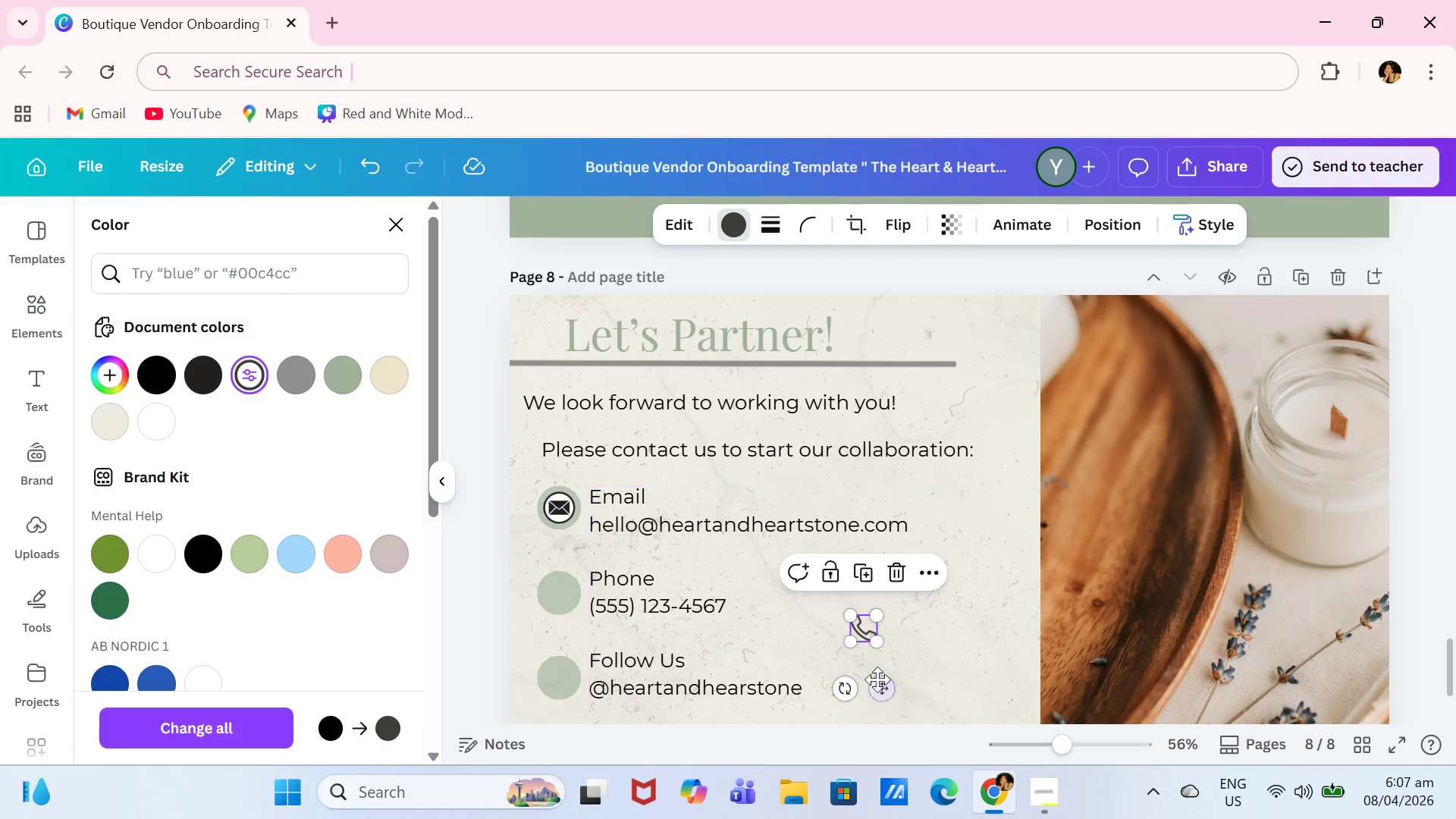 
left_click_drag(start_coordinate=[879, 683], to_coordinate=[571, 647])
 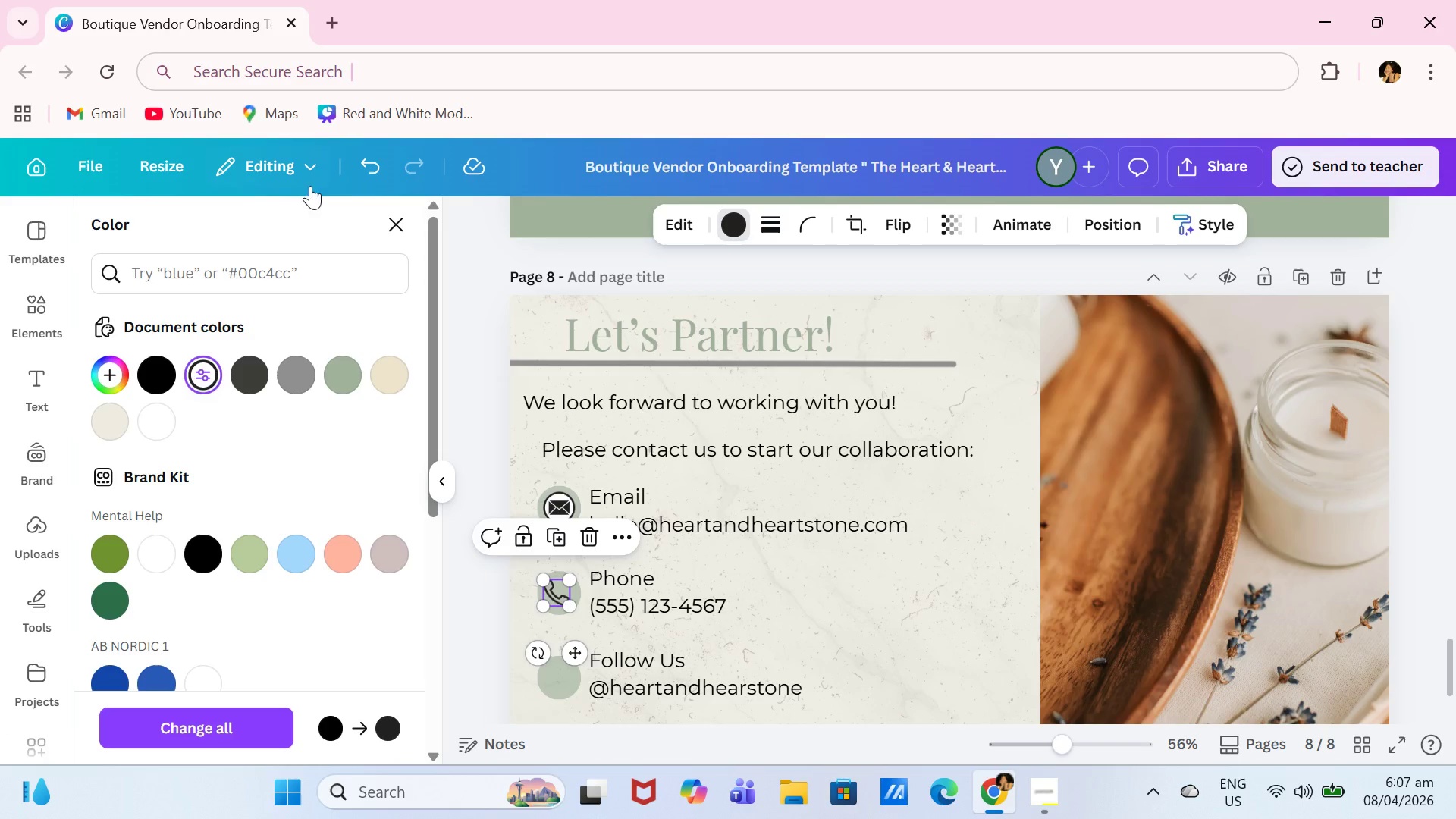 
left_click([39, 306])
 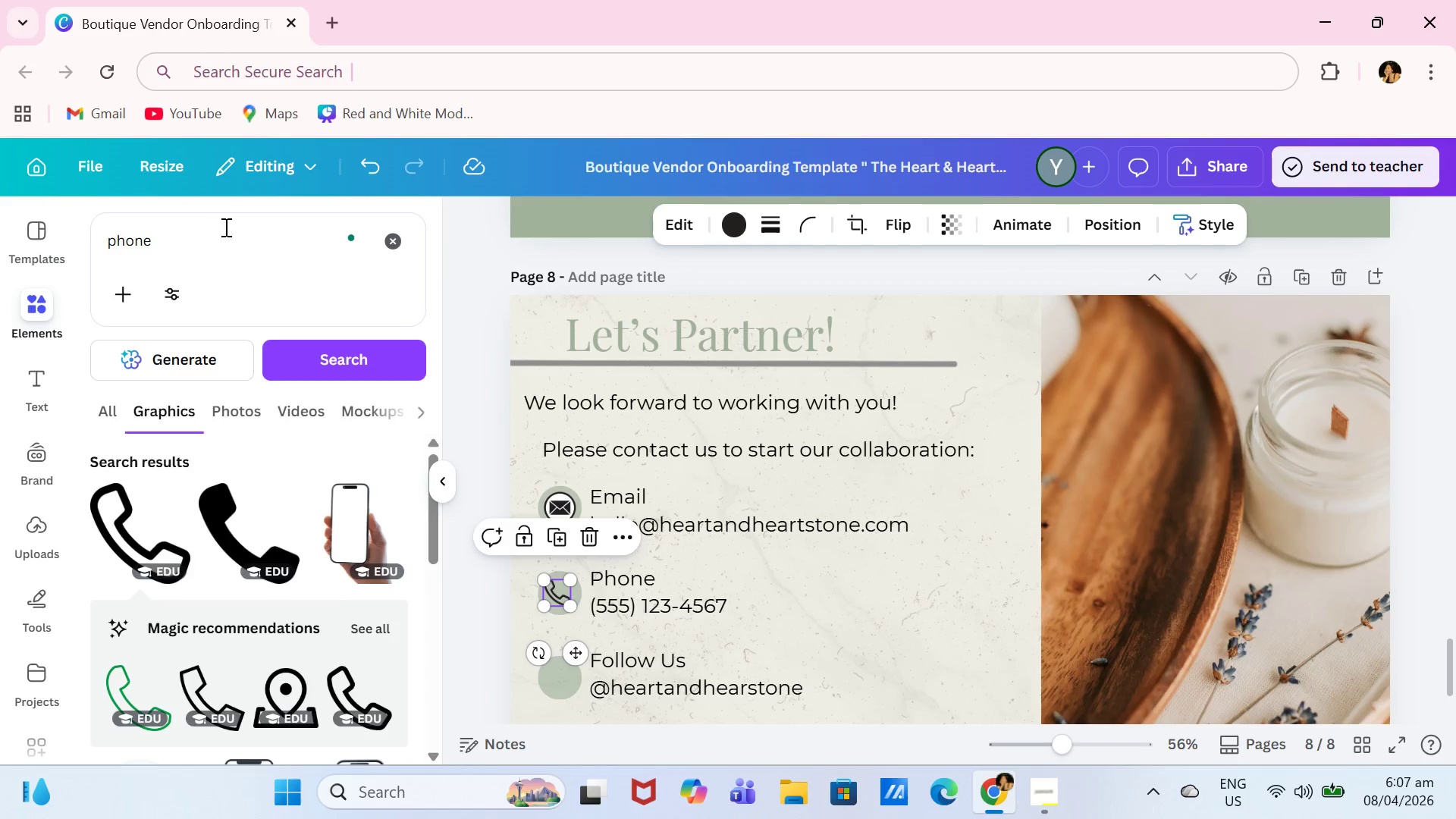 
left_click_drag(start_coordinate=[229, 231], to_coordinate=[71, 232])
 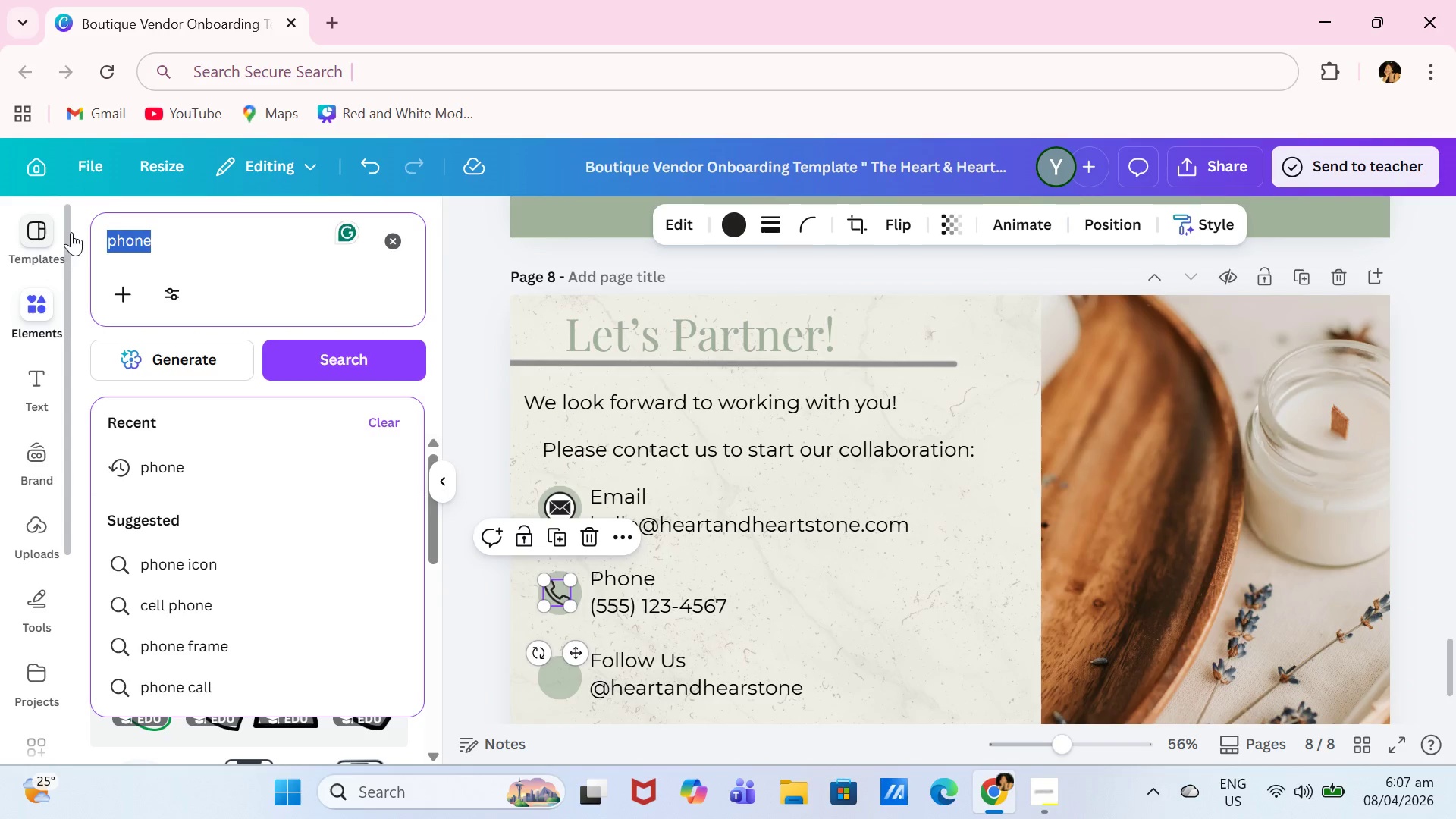 
type(instg)
key(Backspace)
type(agram)
 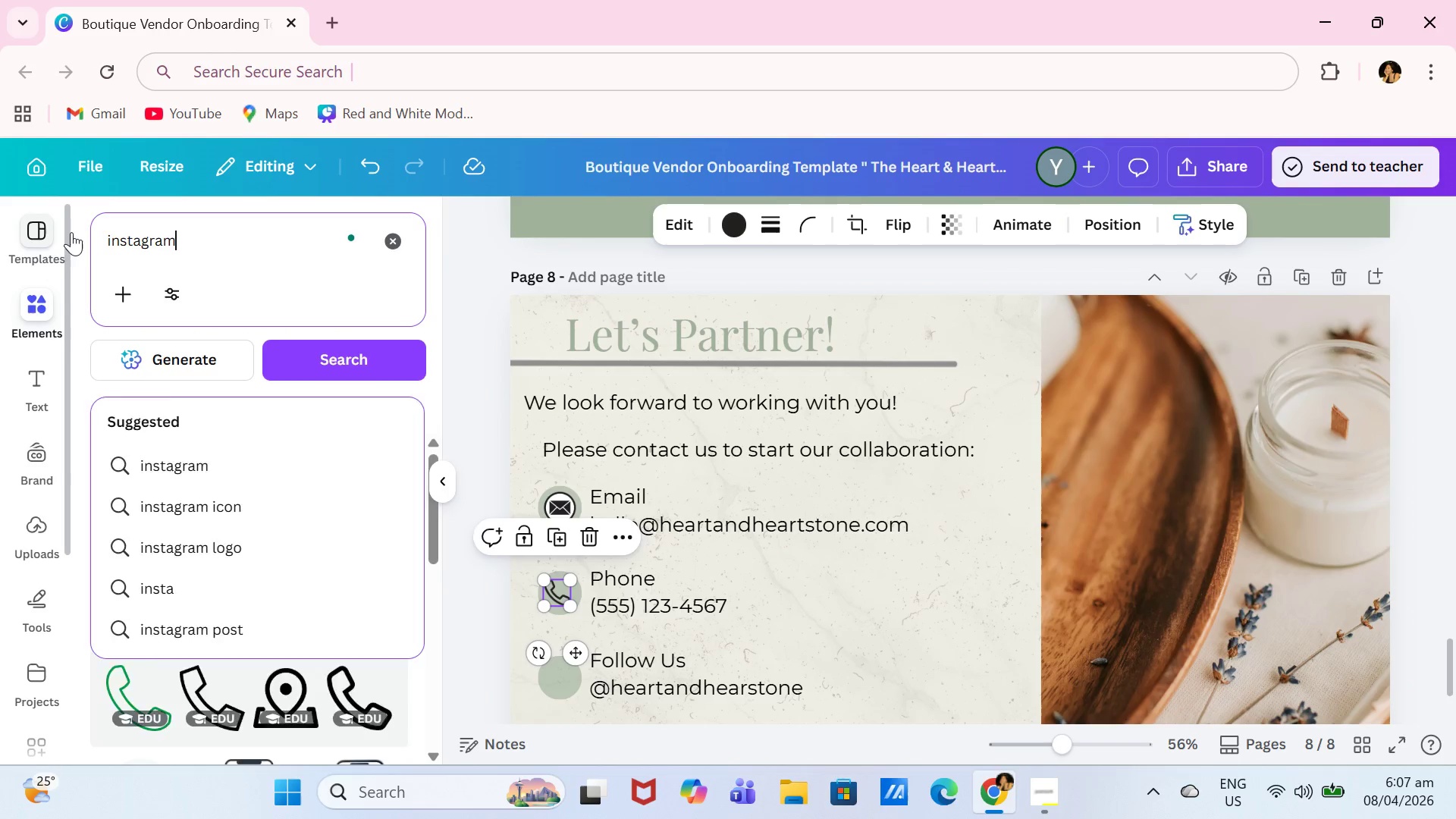 
key(Enter)
 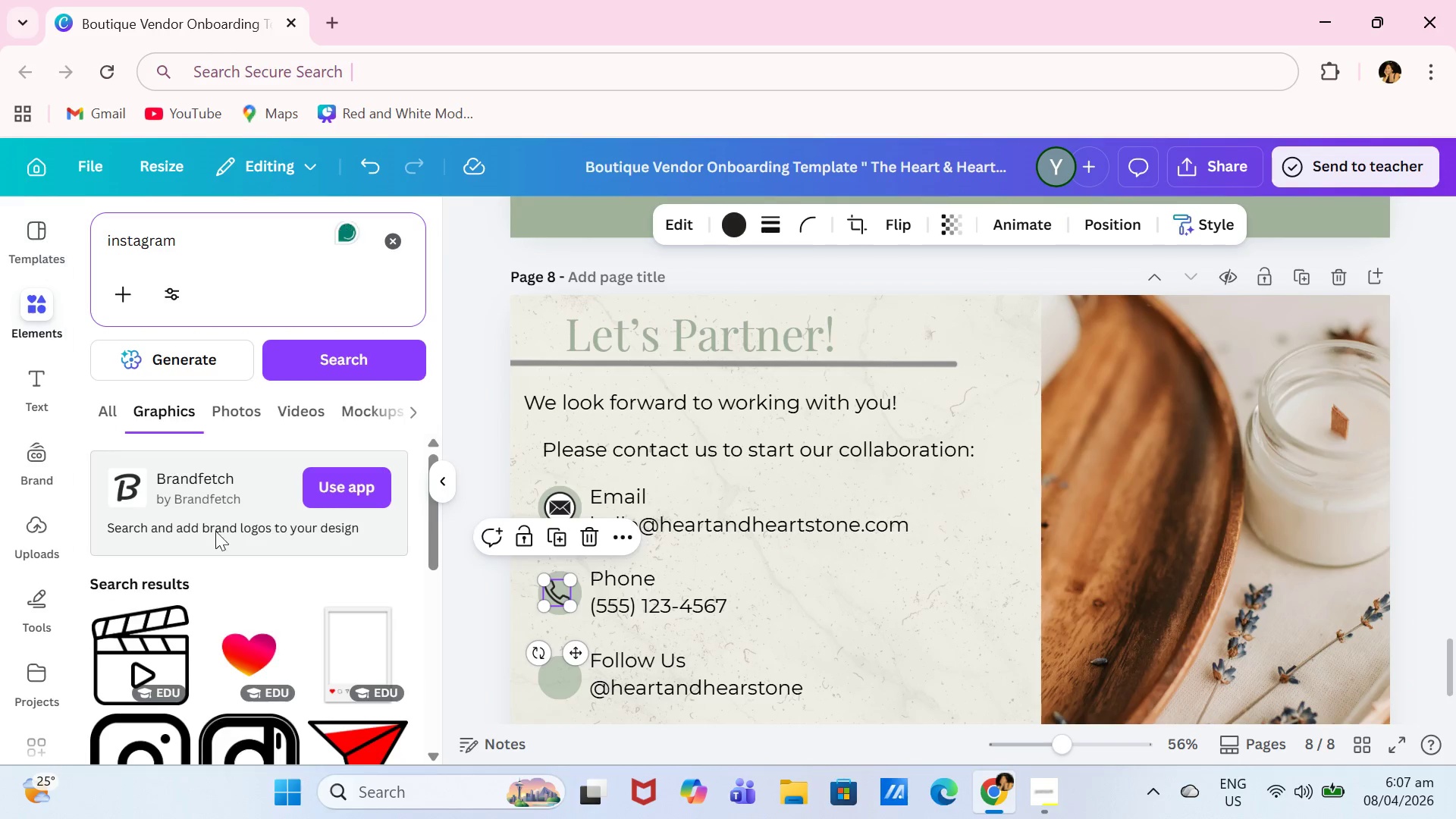 
scroll: coordinate [255, 626], scroll_direction: down, amount: 3.0
 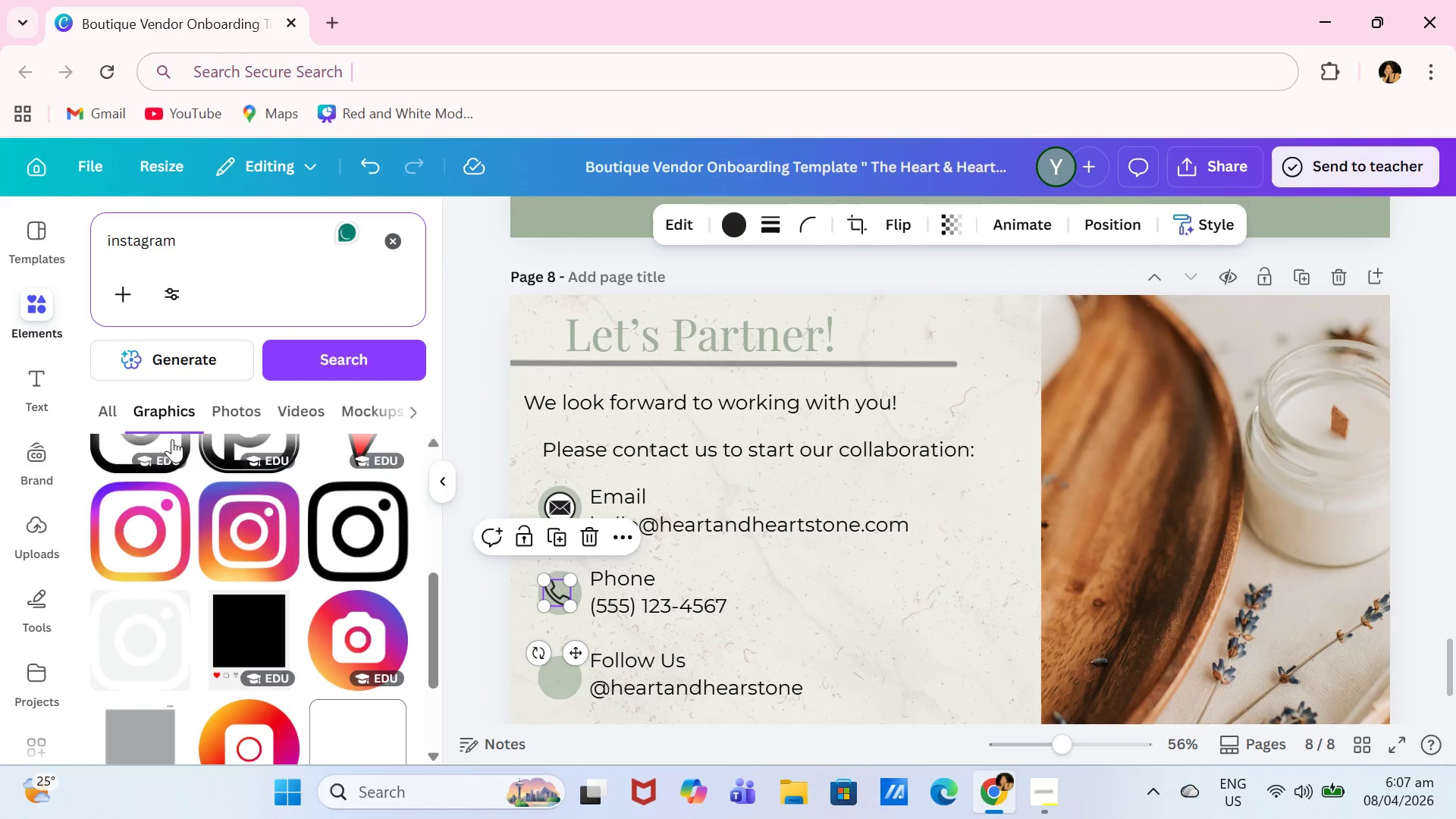 
left_click([145, 438])
 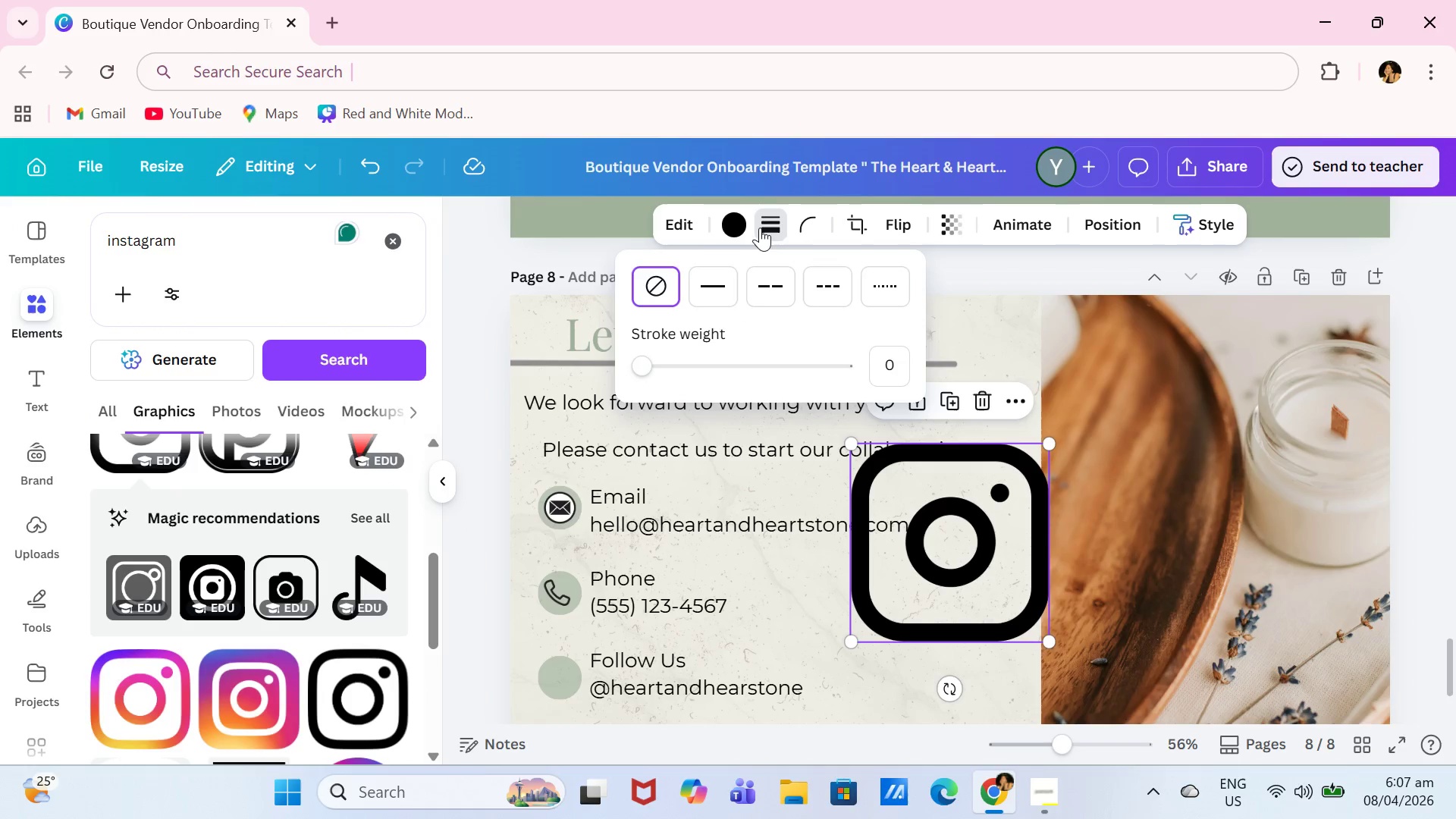 
left_click([733, 233])
 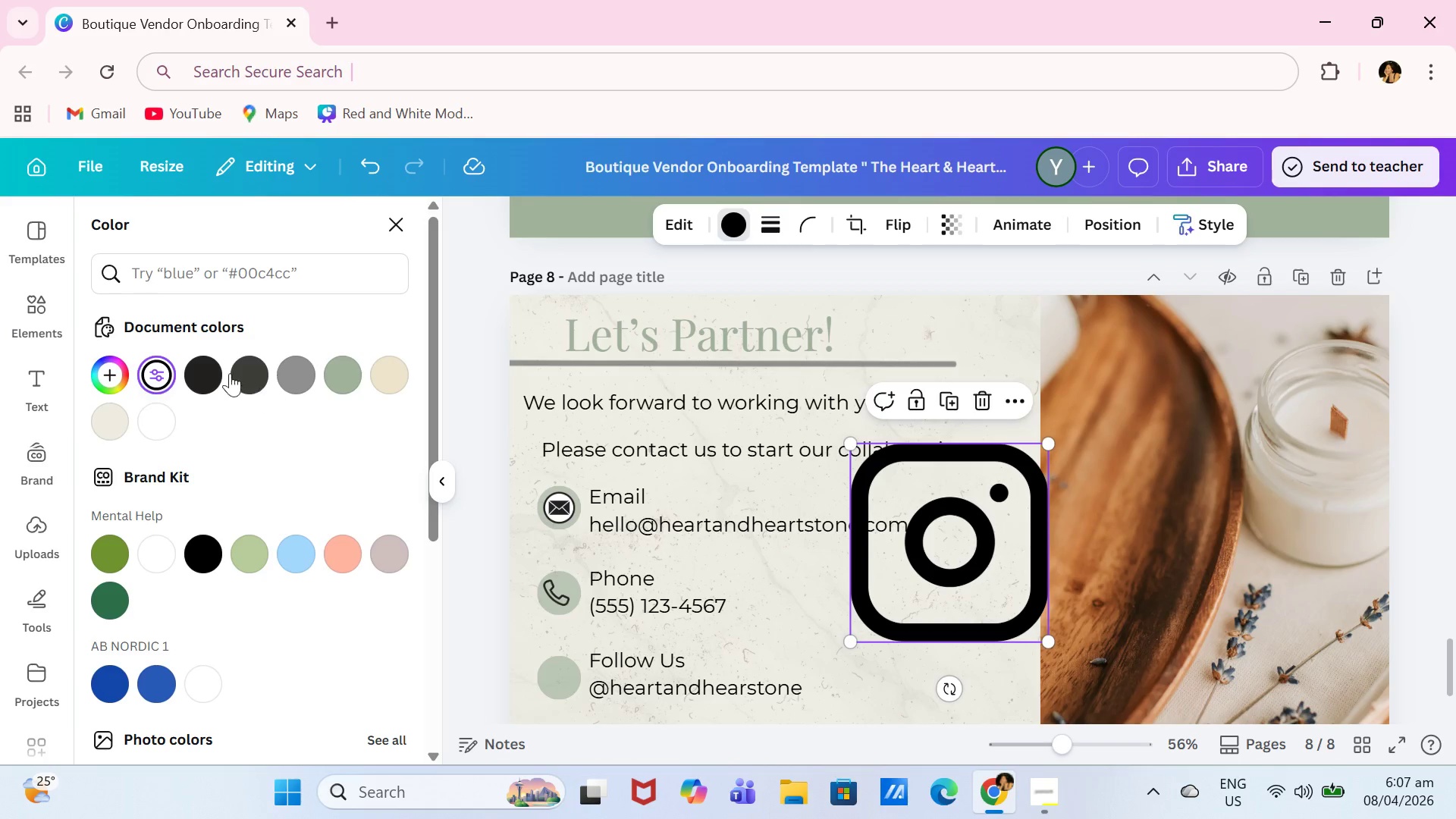 
double_click([237, 372])
 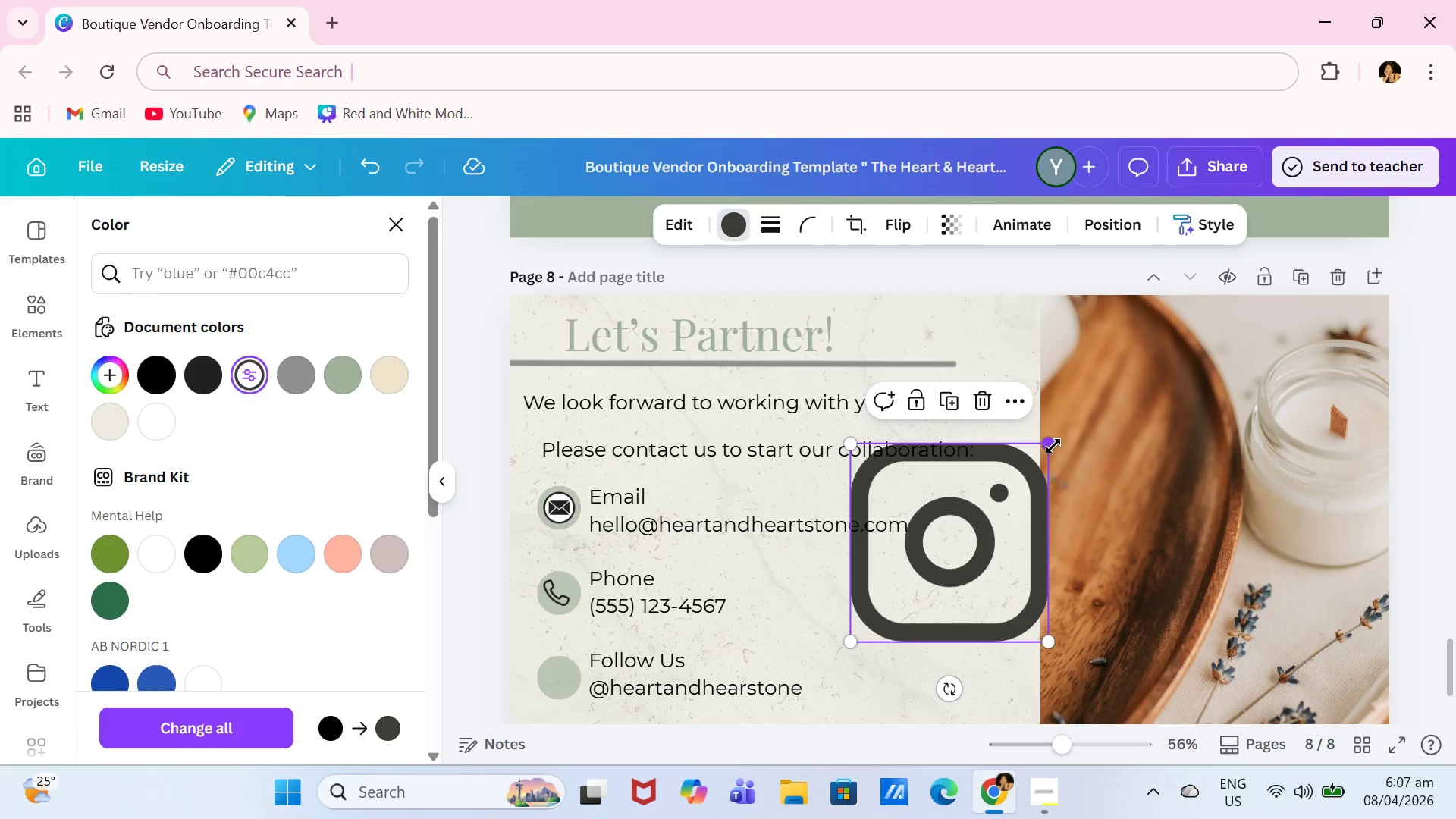 
left_click_drag(start_coordinate=[1053, 444], to_coordinate=[879, 607])
 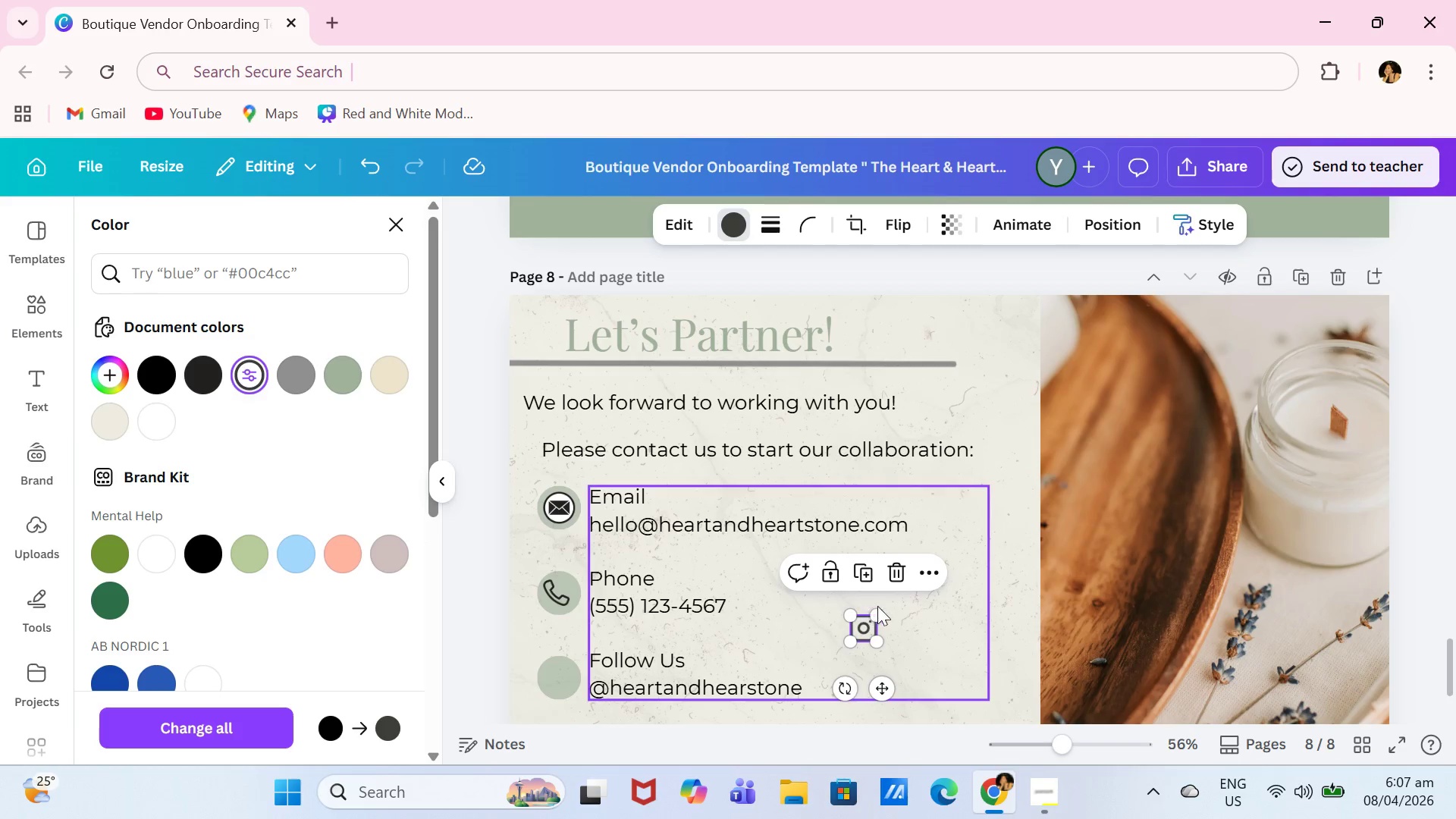 
left_click_drag(start_coordinate=[879, 613], to_coordinate=[875, 619])
 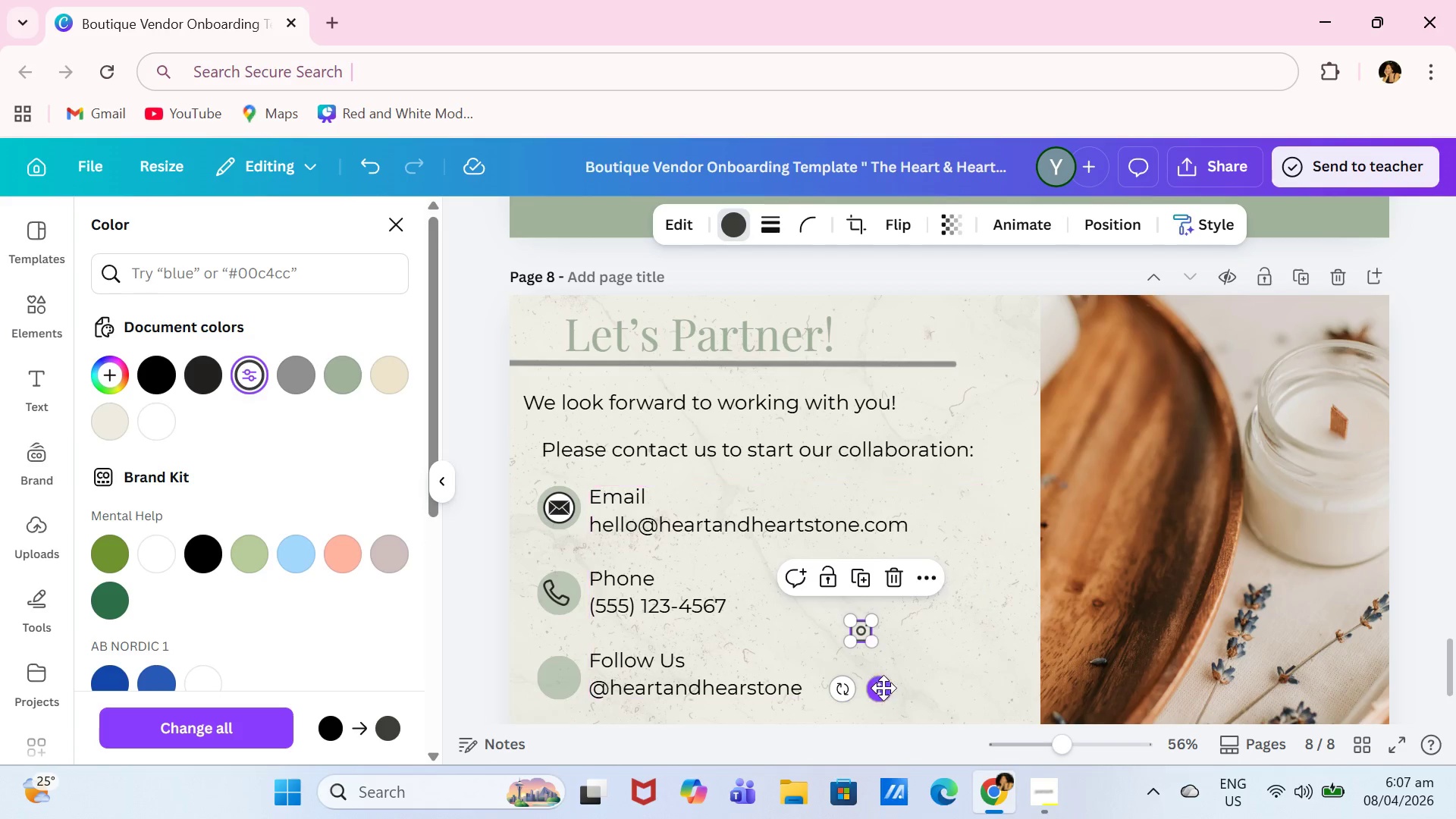 
left_click_drag(start_coordinate=[883, 691], to_coordinate=[582, 736])
 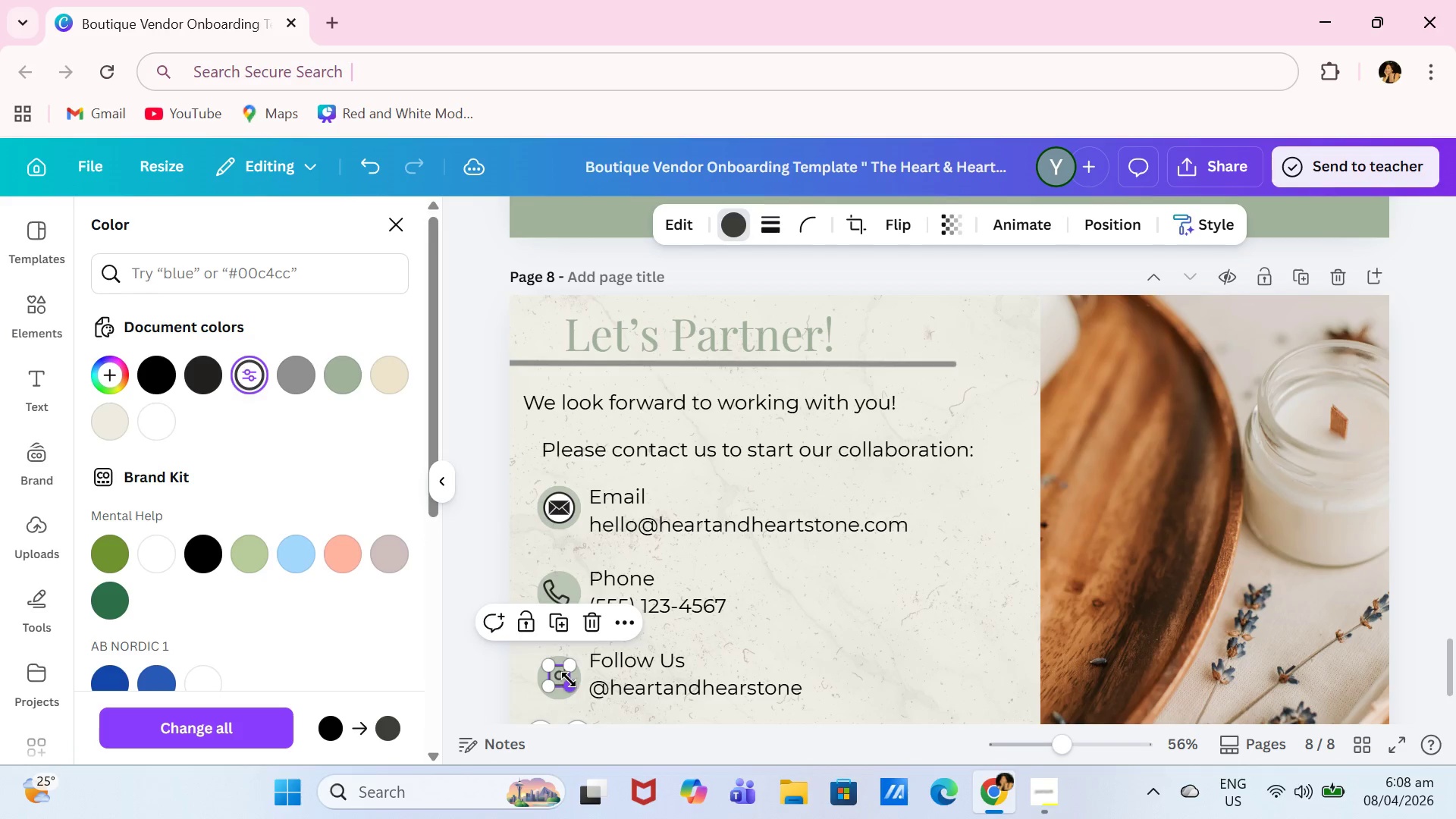 
left_click_drag(start_coordinate=[569, 682], to_coordinate=[572, 689])
 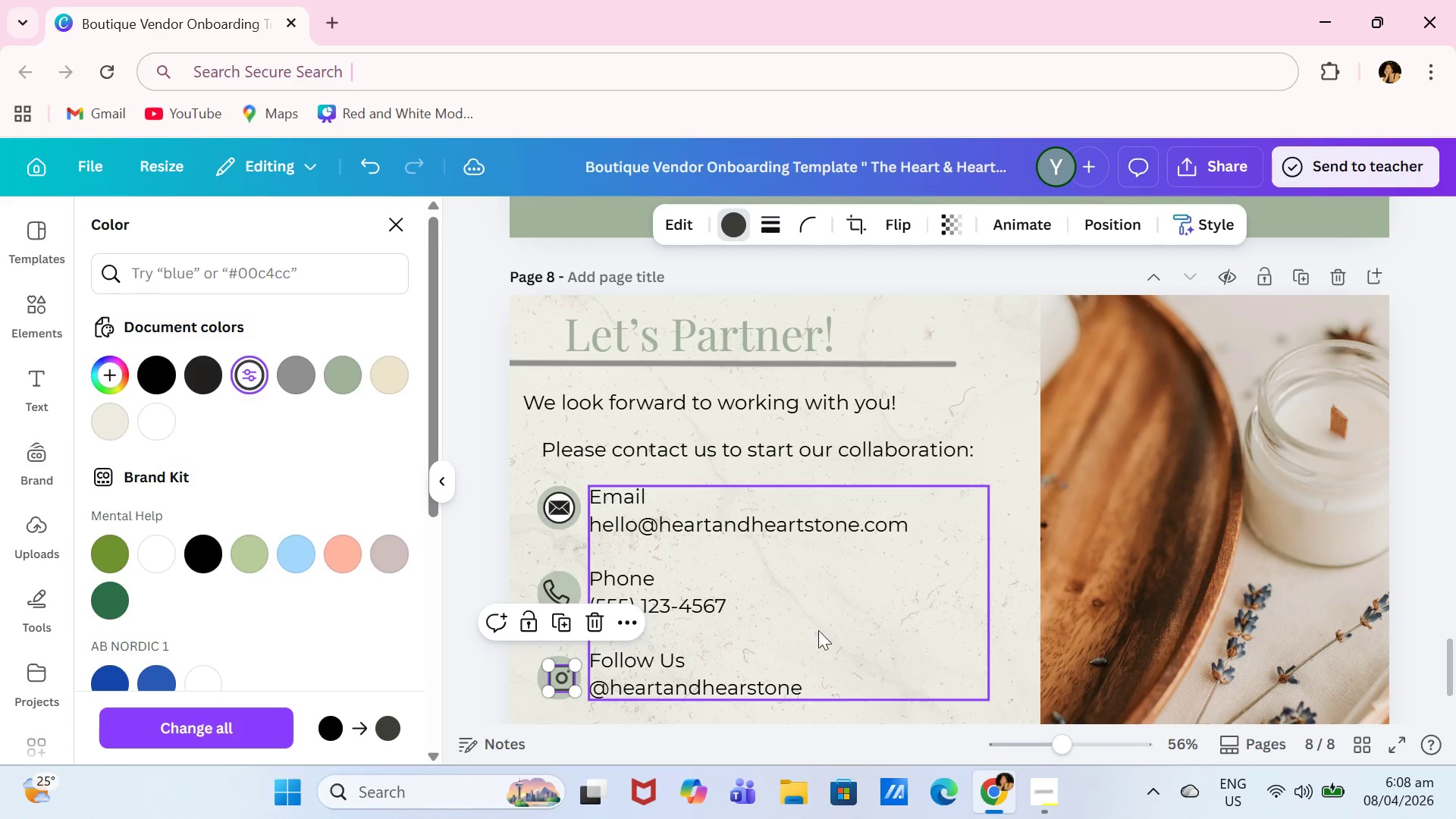 
left_click([915, 624])
 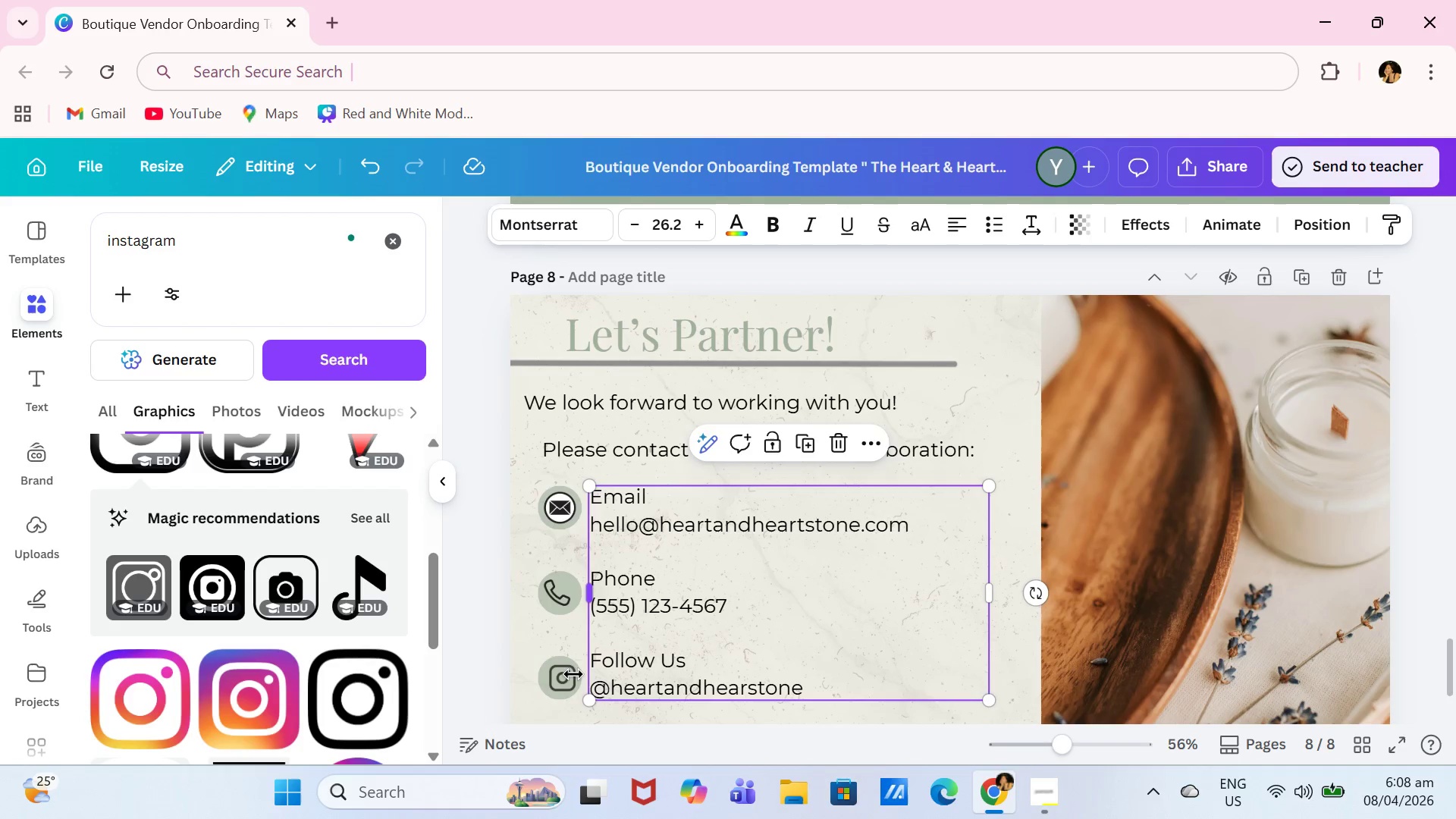 
double_click([557, 676])
 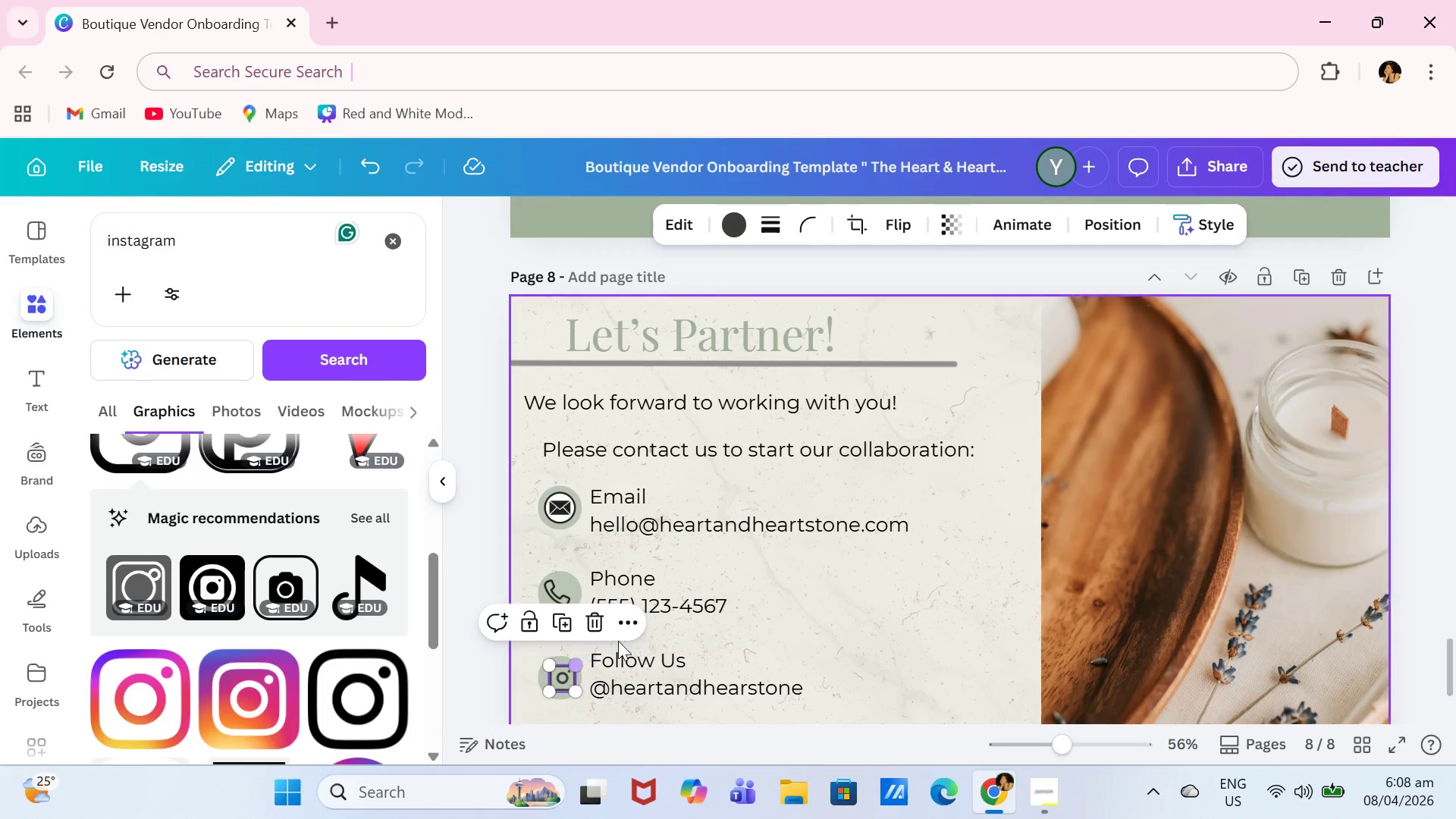 
scroll: coordinate [999, 610], scroll_direction: down, amount: 2.0
 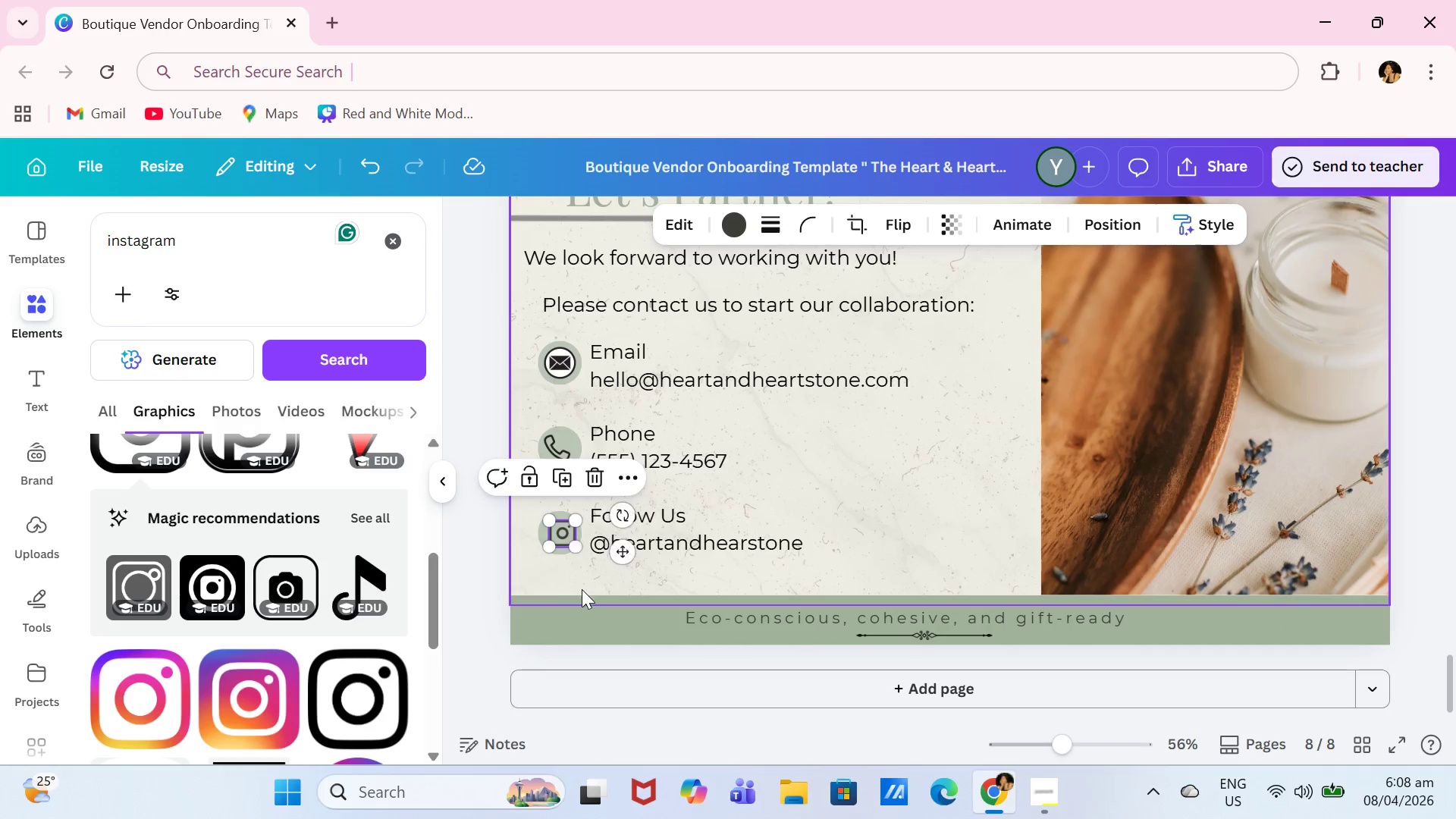 
left_click_drag(start_coordinate=[582, 590], to_coordinate=[573, 591])
 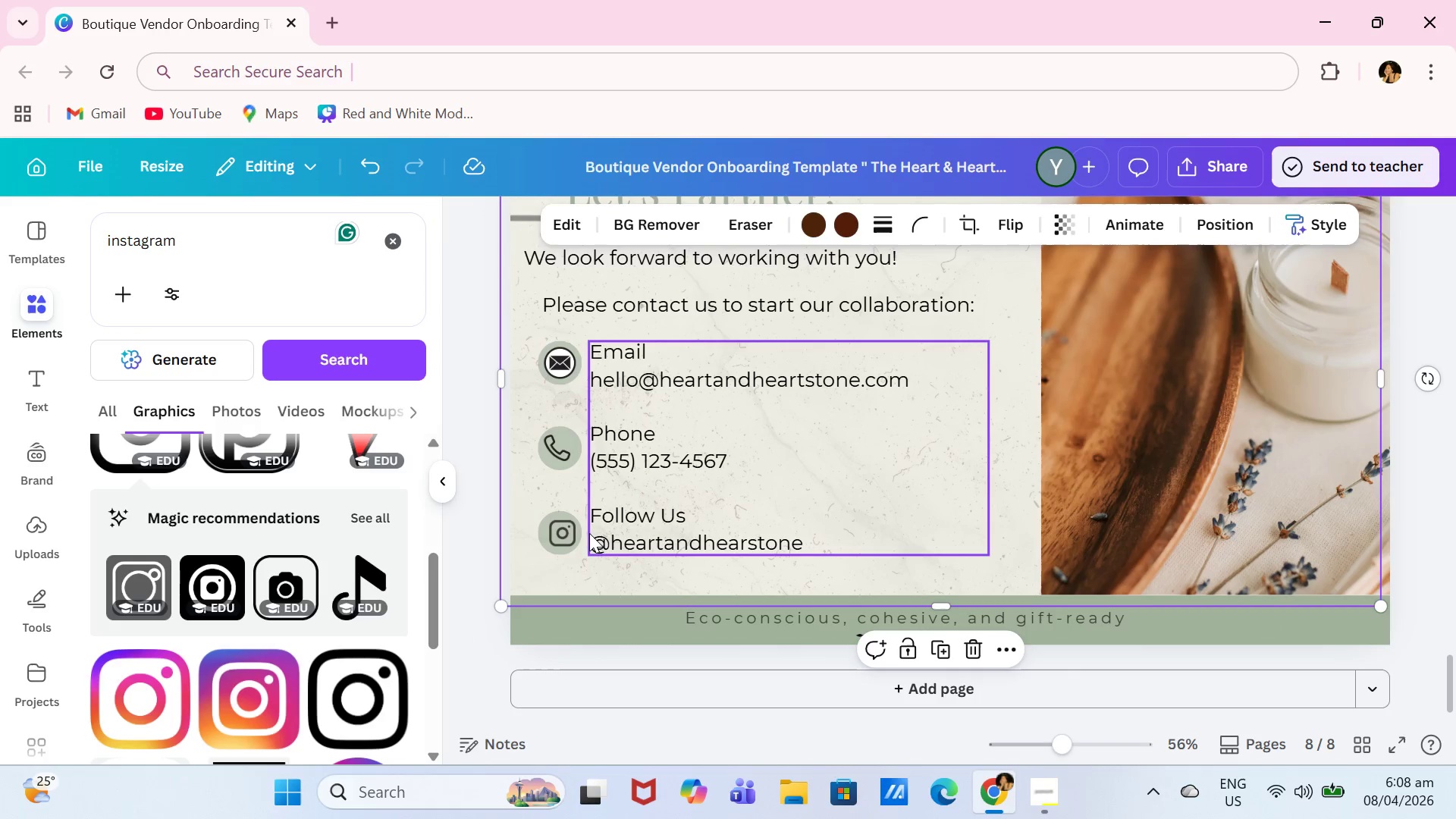 
key(Control+ControlLeft)
 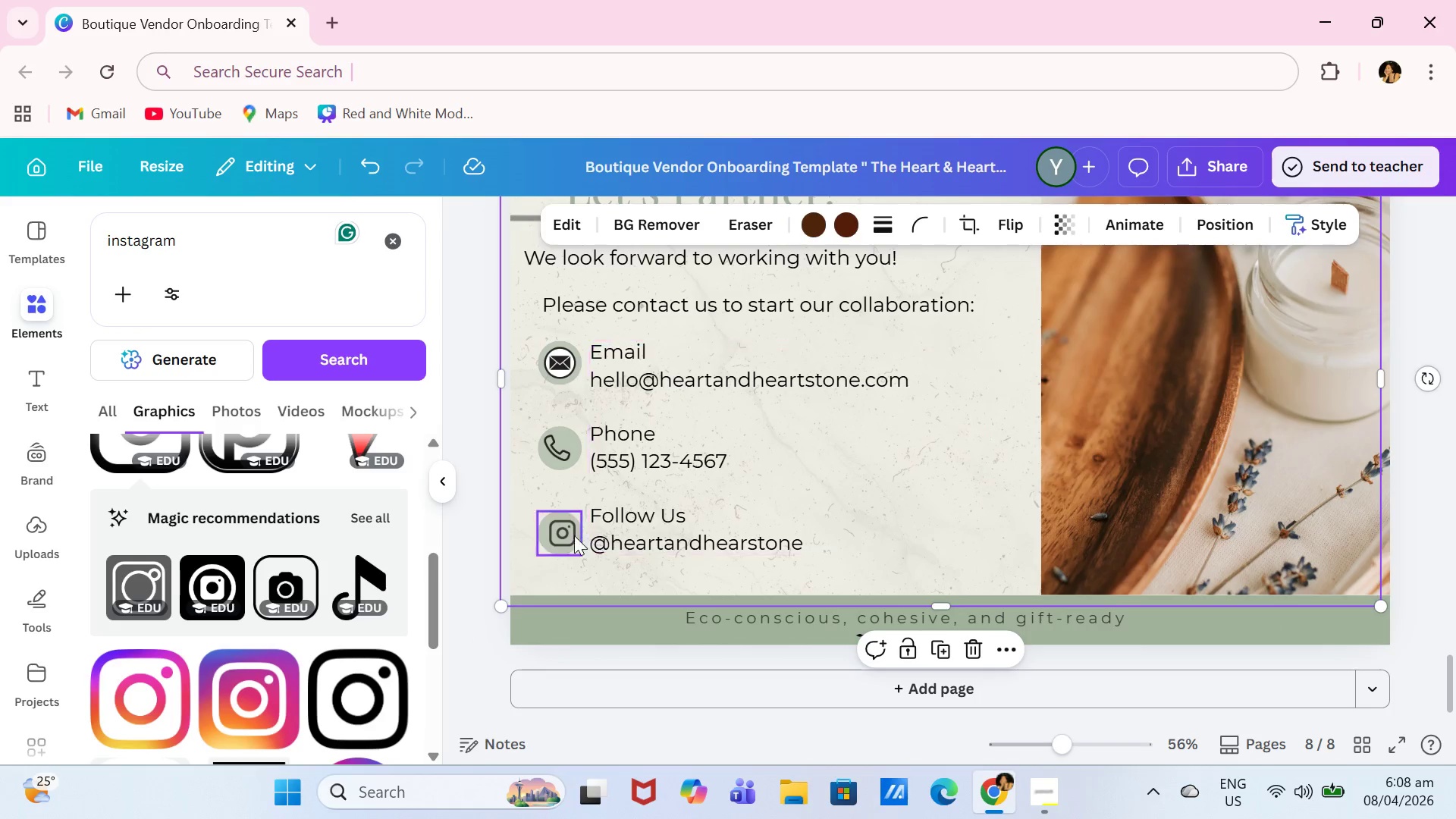 
key(Control+Z)
 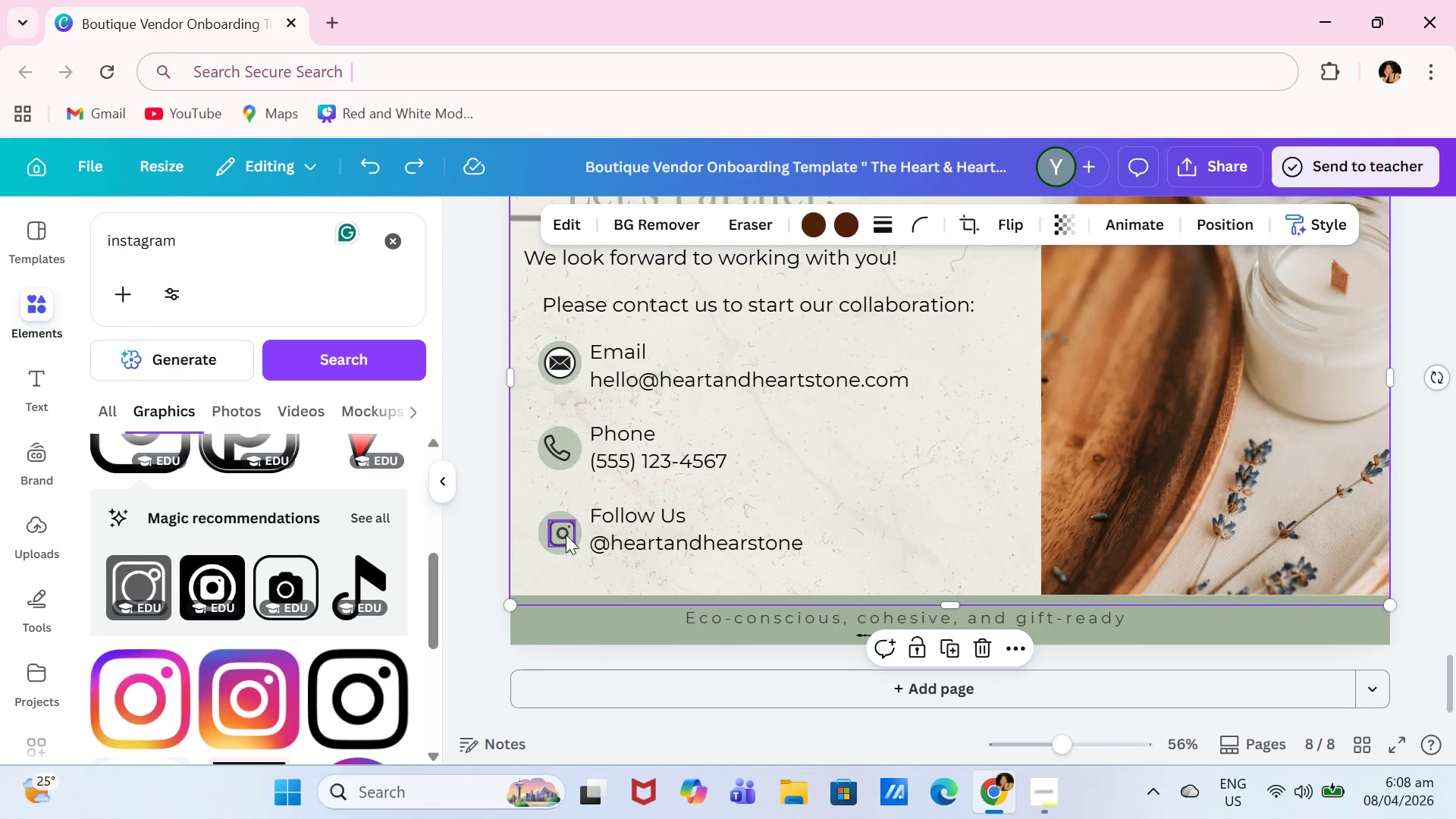 
left_click([566, 535])
 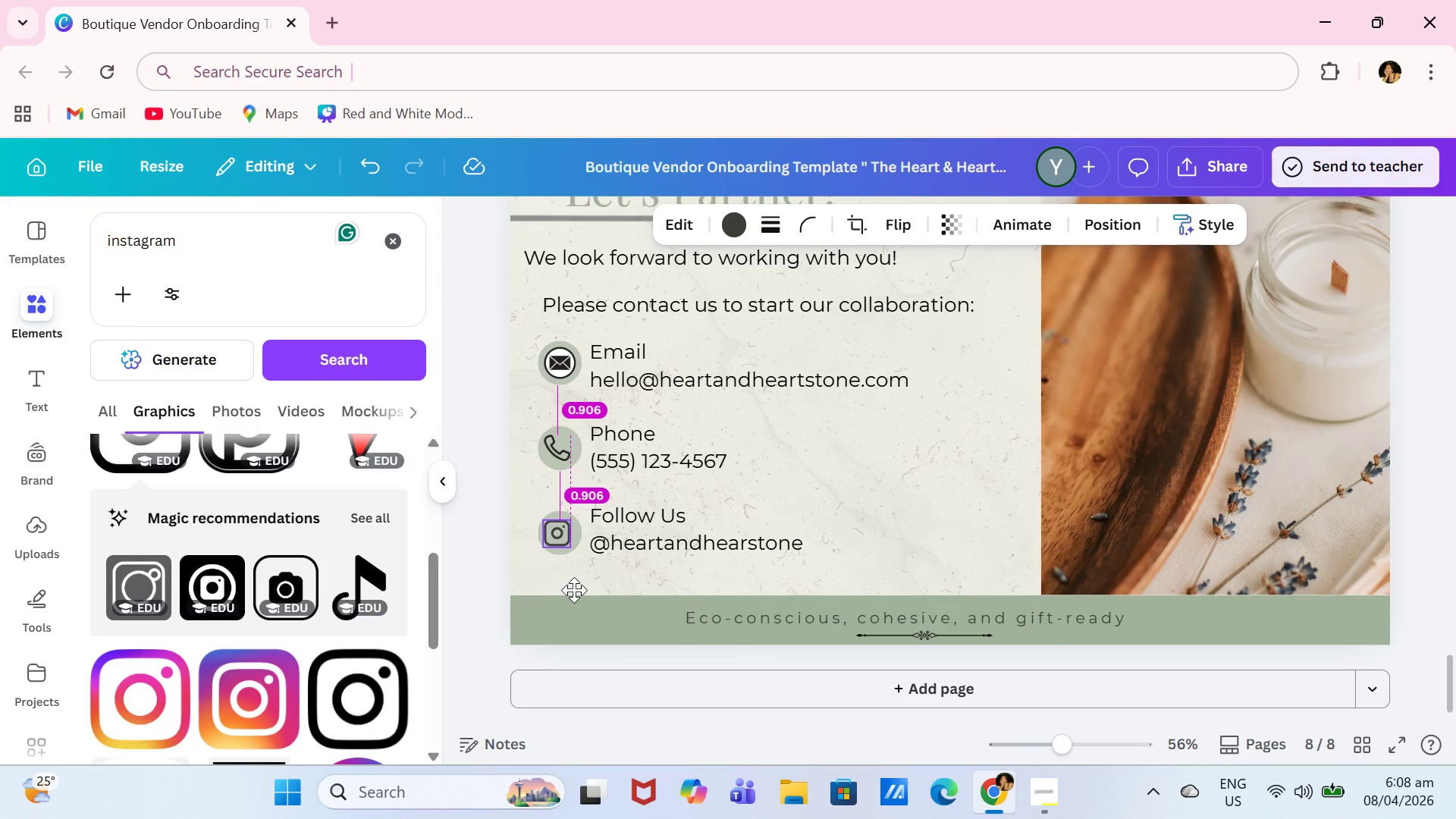 
left_click([577, 588])
 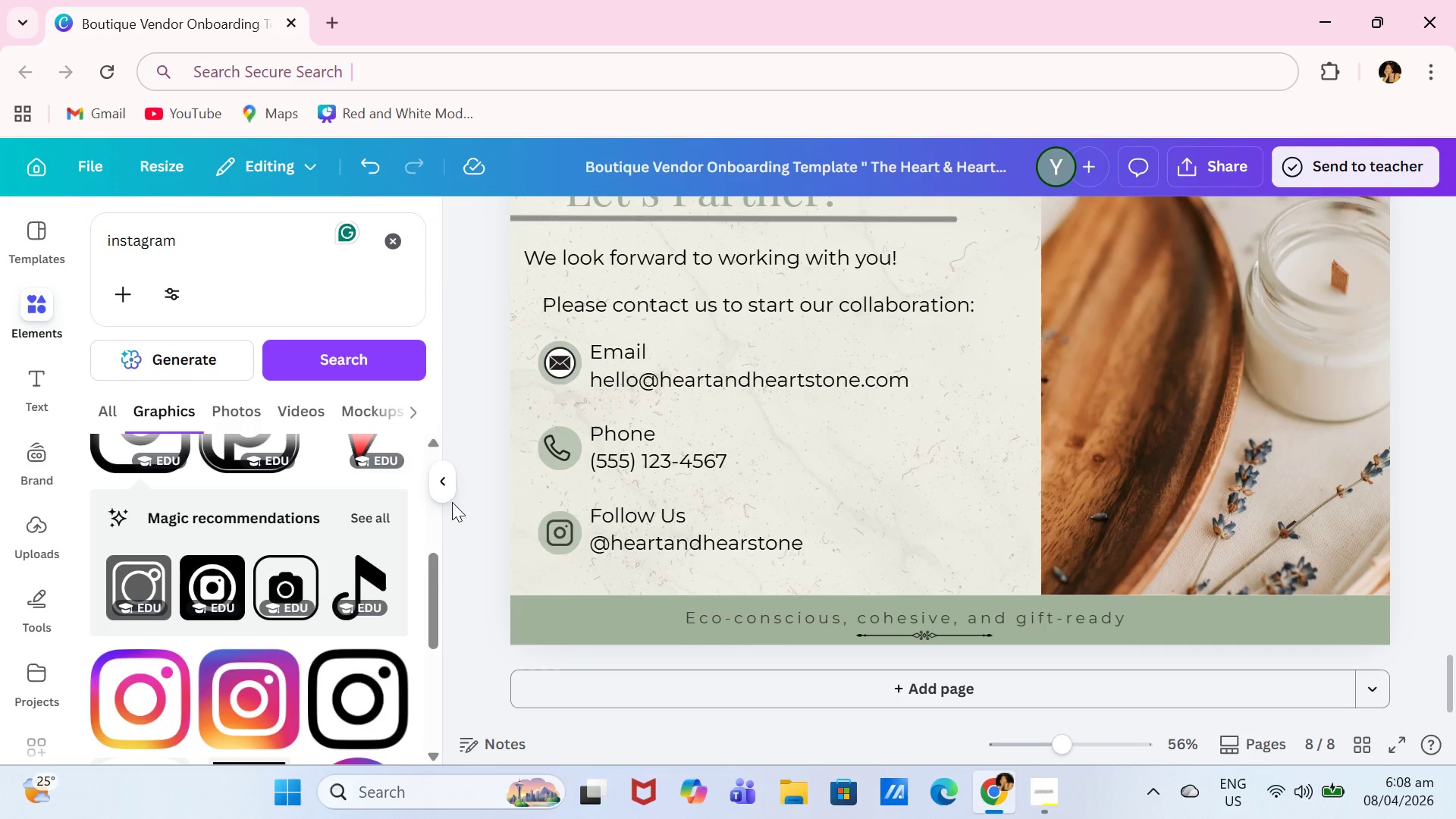 
double_click([444, 490])
 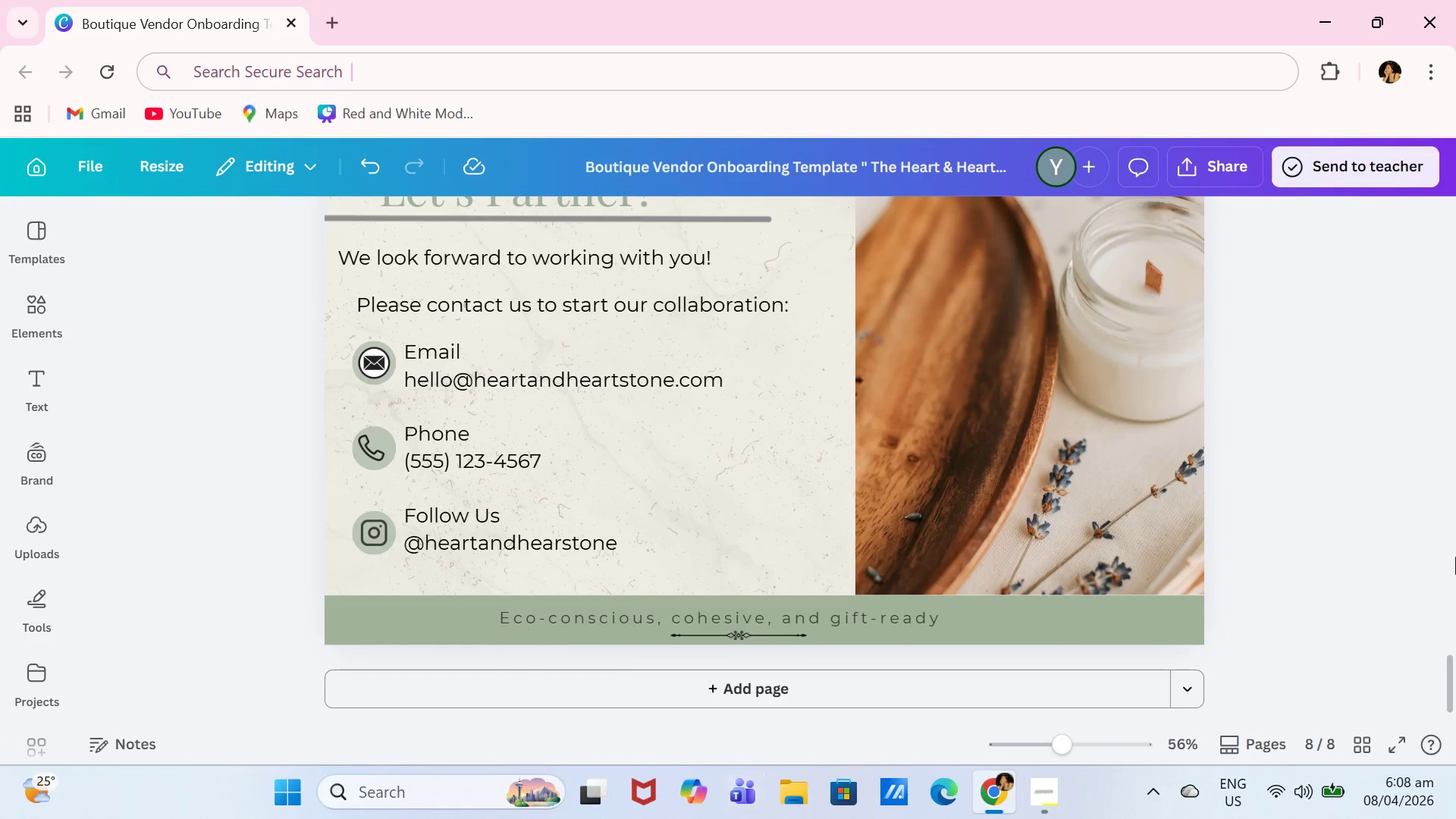 
left_click([869, 624])
 